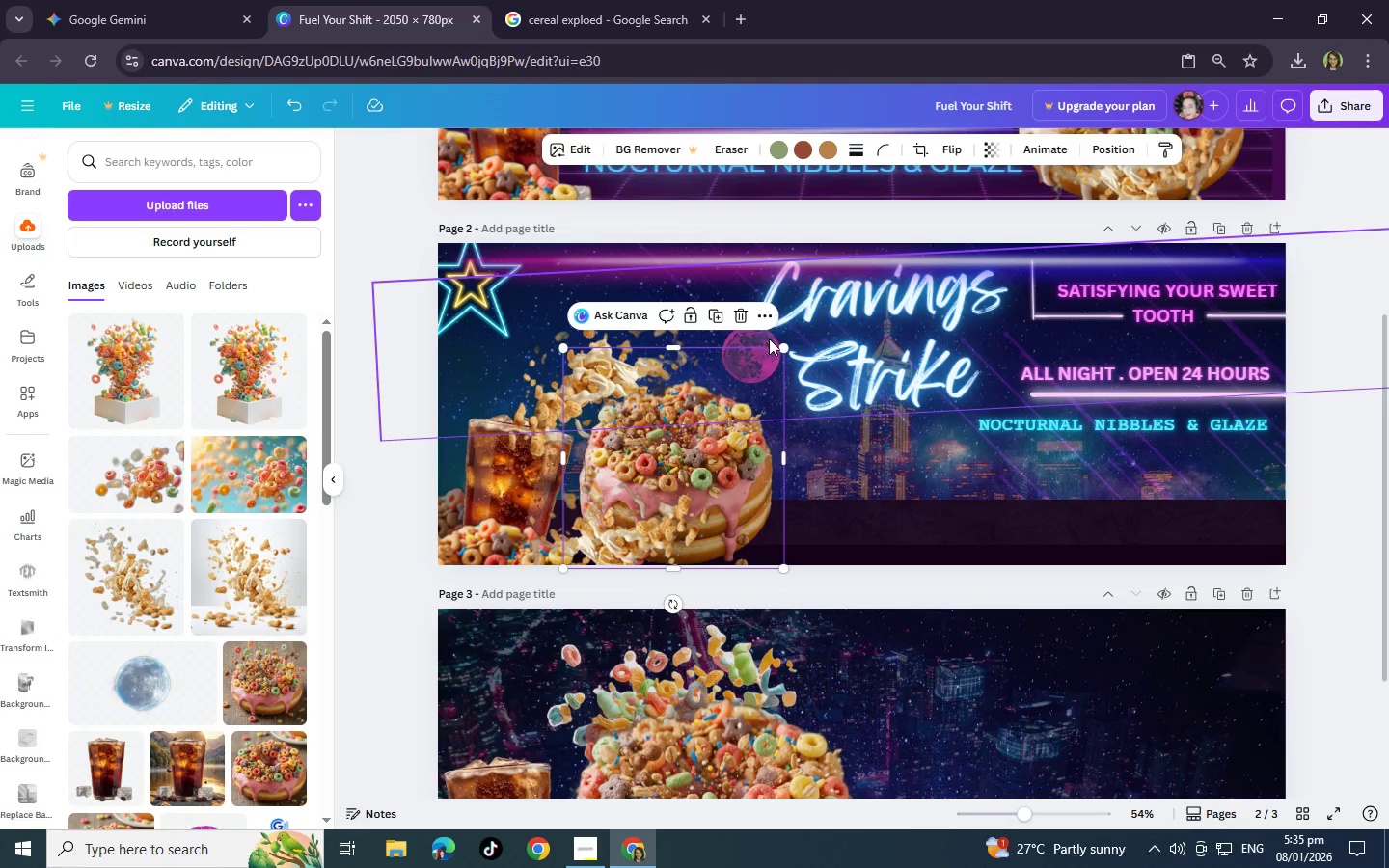 
left_click([843, 339])
 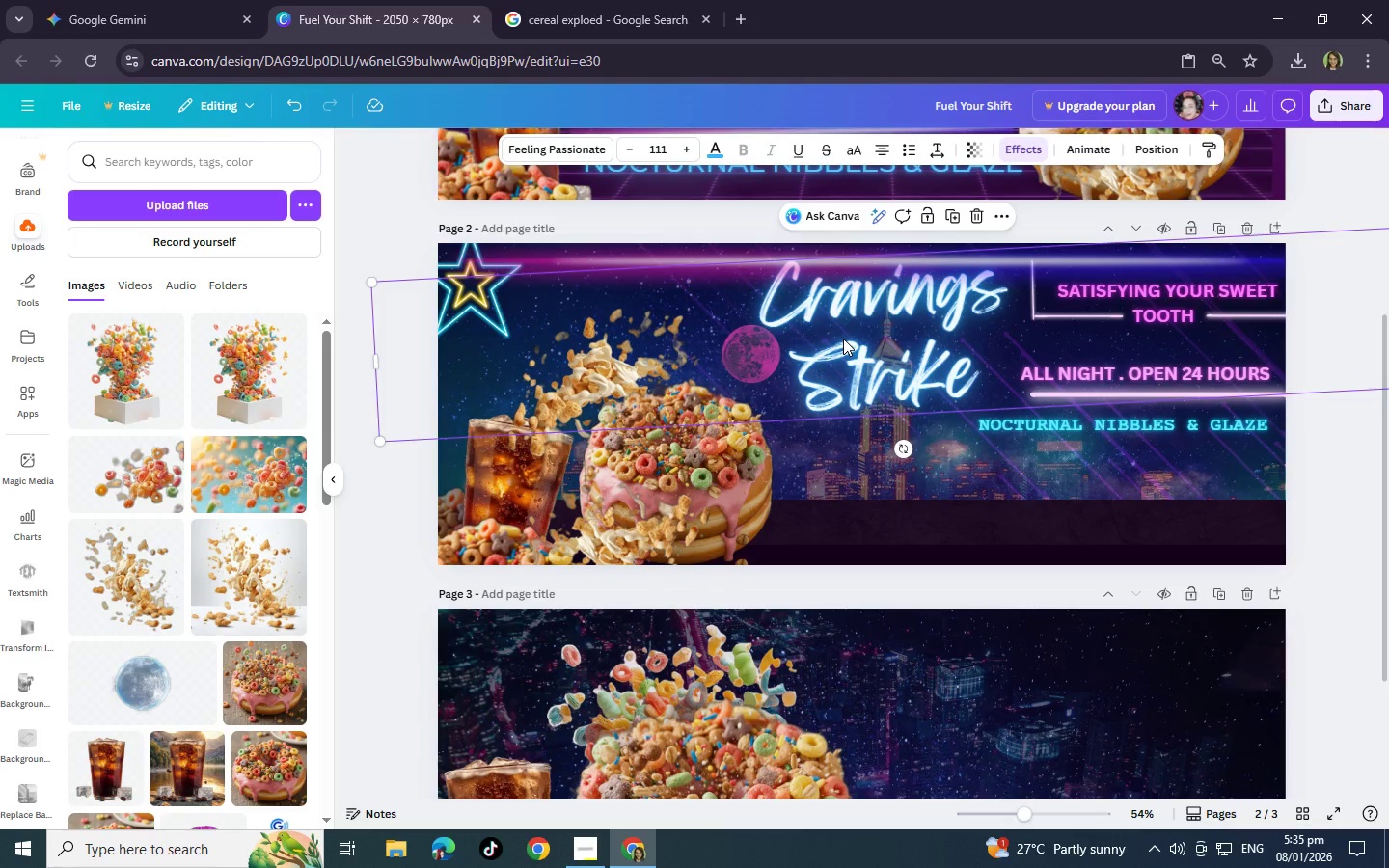 
left_click_drag(start_coordinate=[843, 339], to_coordinate=[858, 402])
 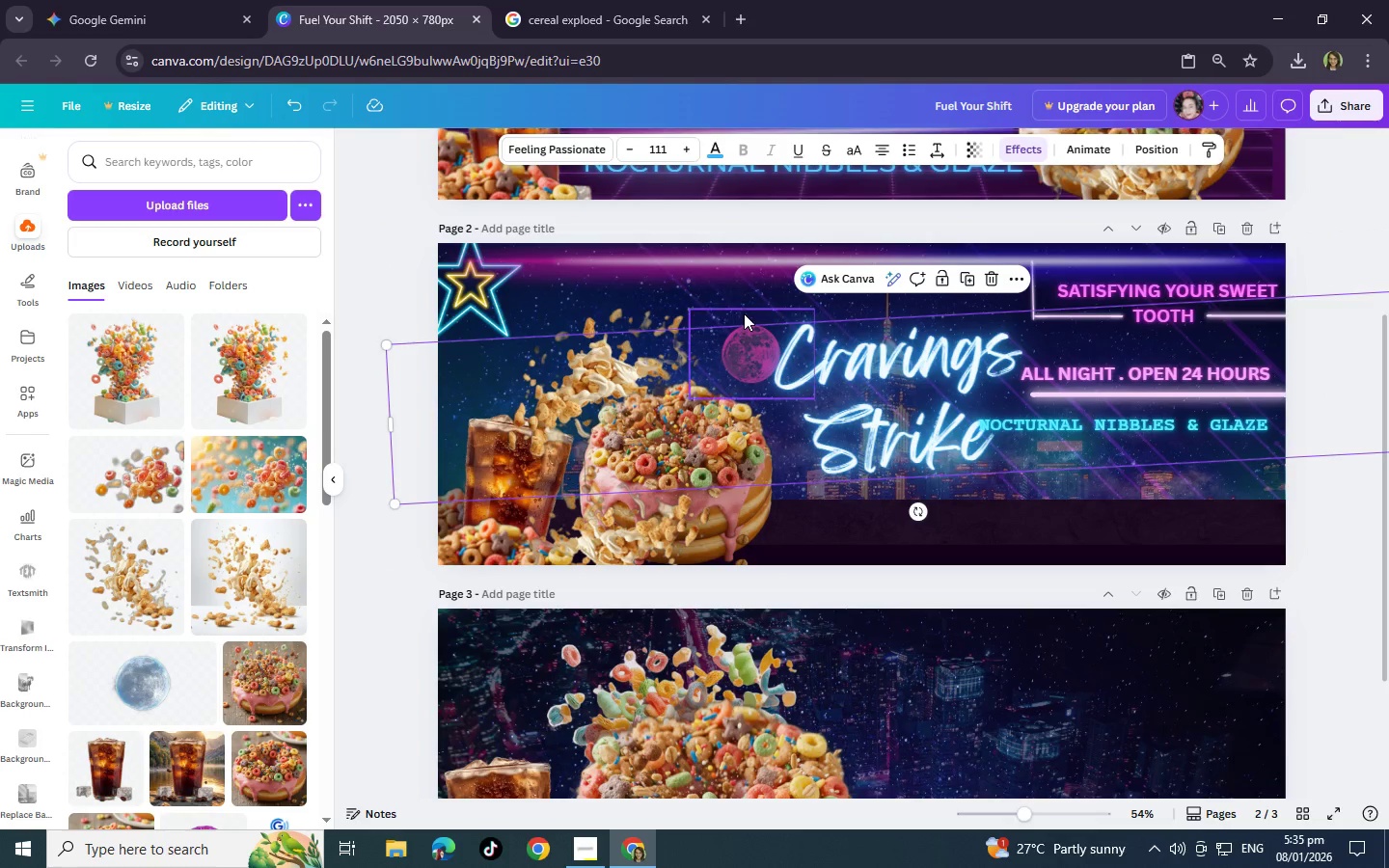 
left_click([744, 313])
 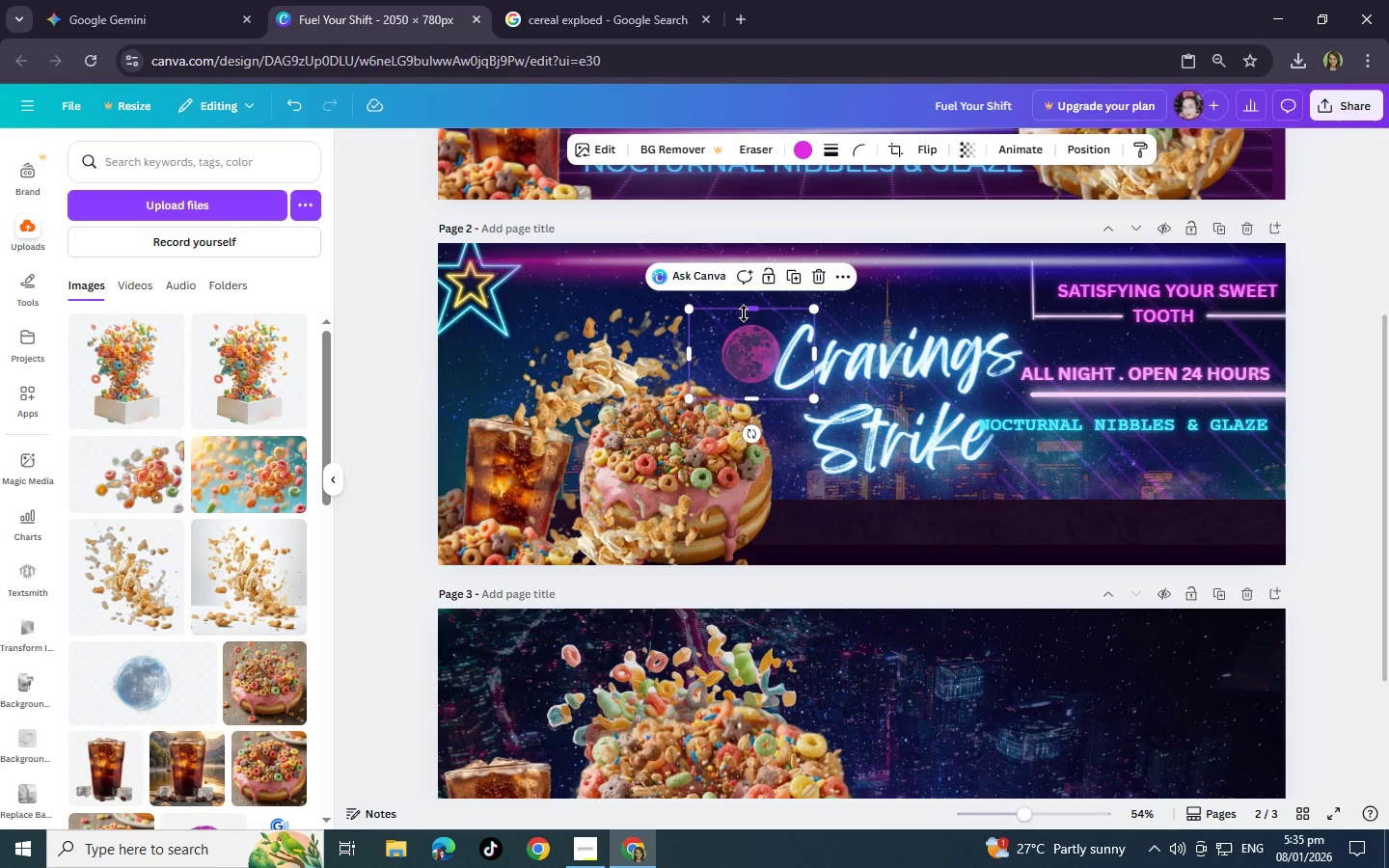 
right_click([744, 313])
 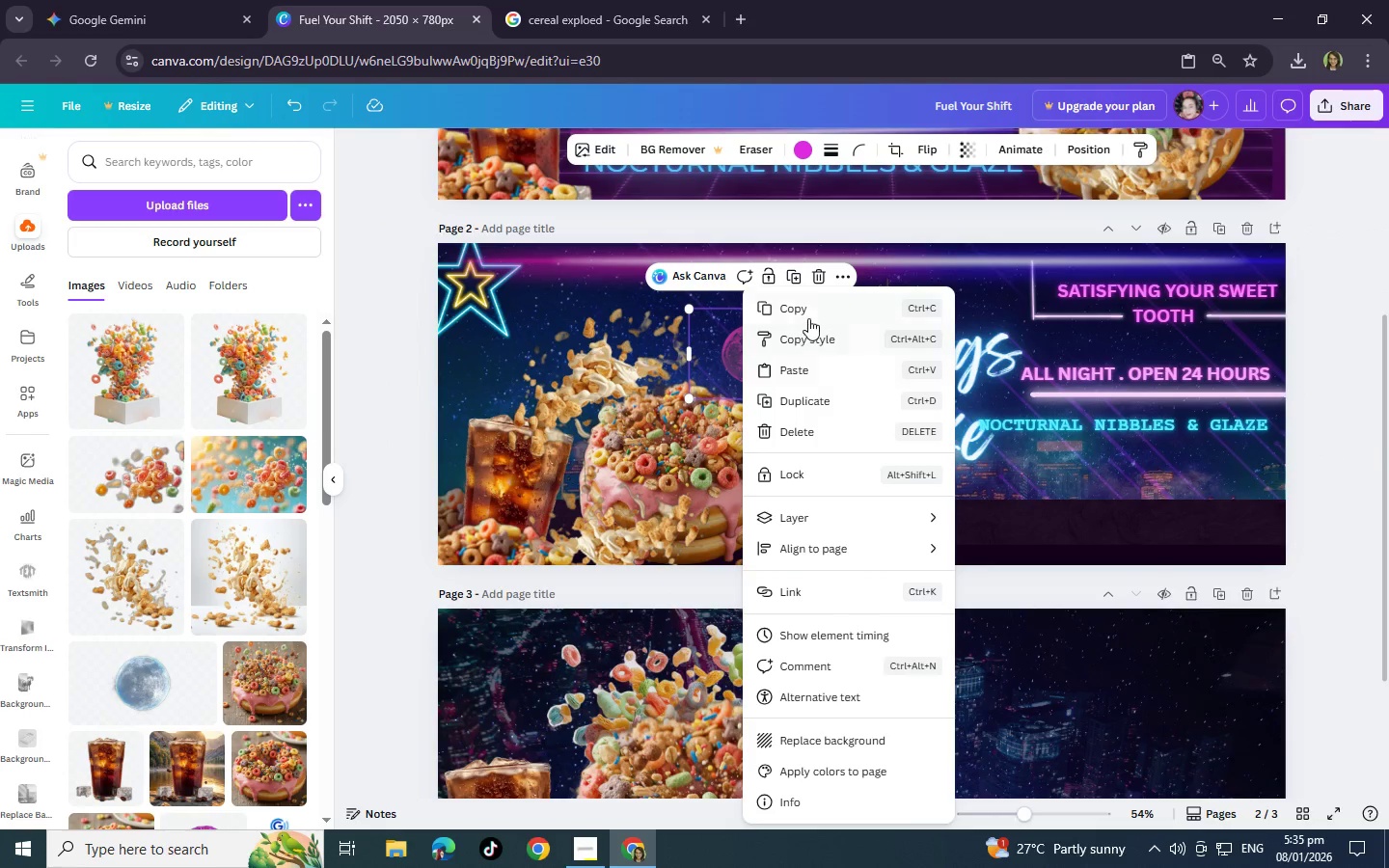 
left_click([805, 308])
 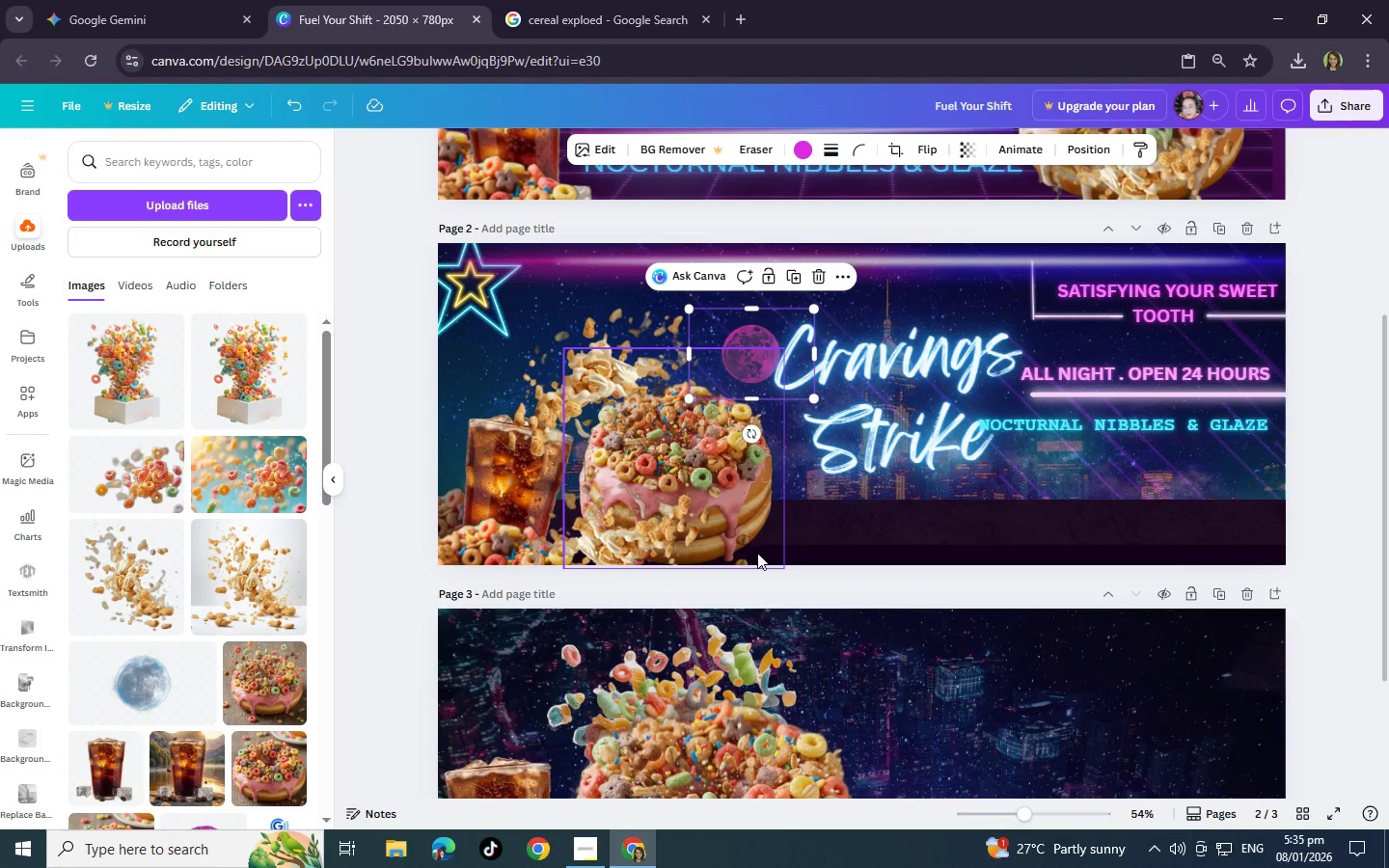 
scroll: coordinate [757, 553], scroll_direction: down, amount: 3.0
 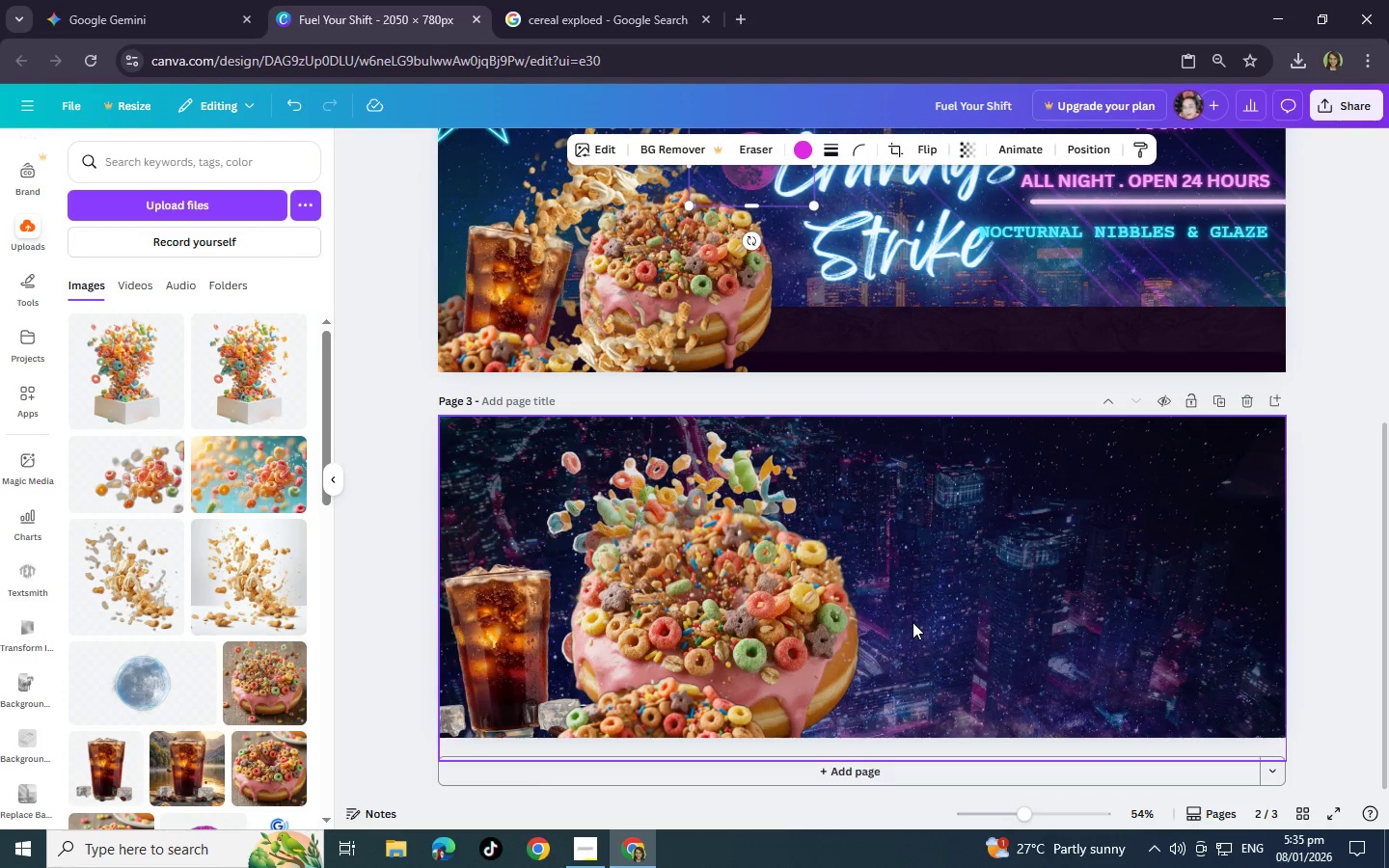 
key(Control+V)
 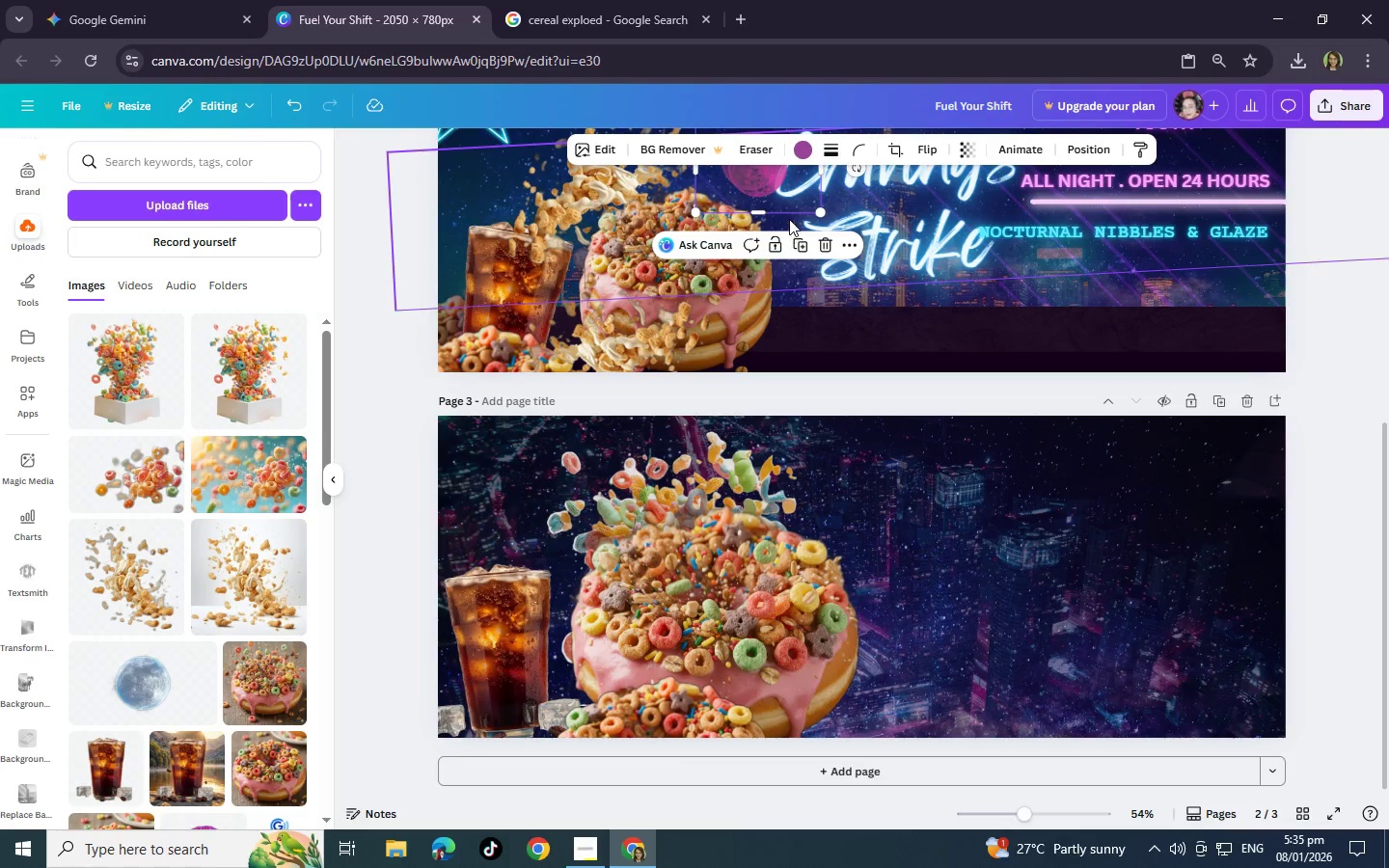 
left_click_drag(start_coordinate=[791, 190], to_coordinate=[889, 550])
 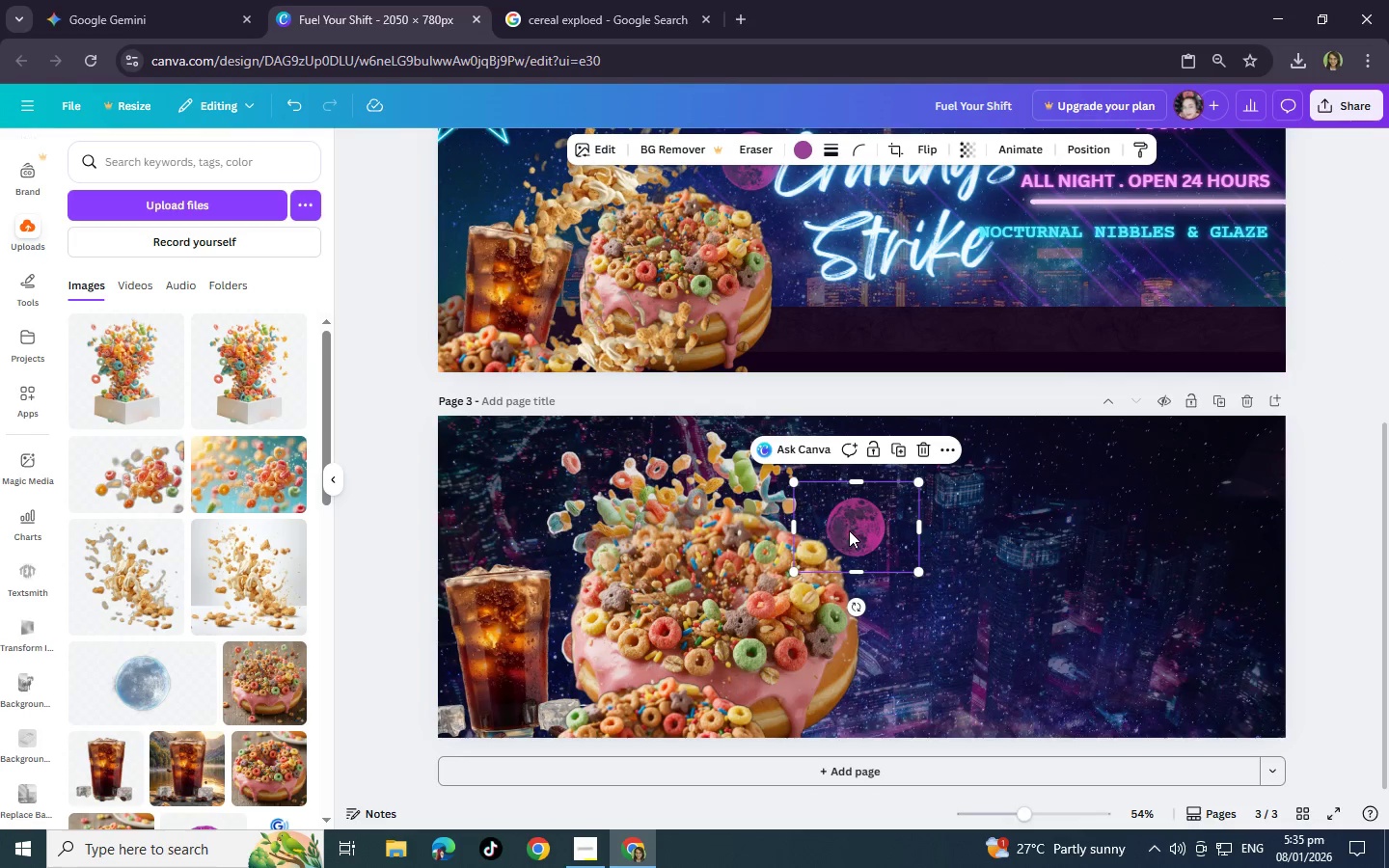 
left_click_drag(start_coordinate=[850, 530], to_coordinate=[849, 506])
 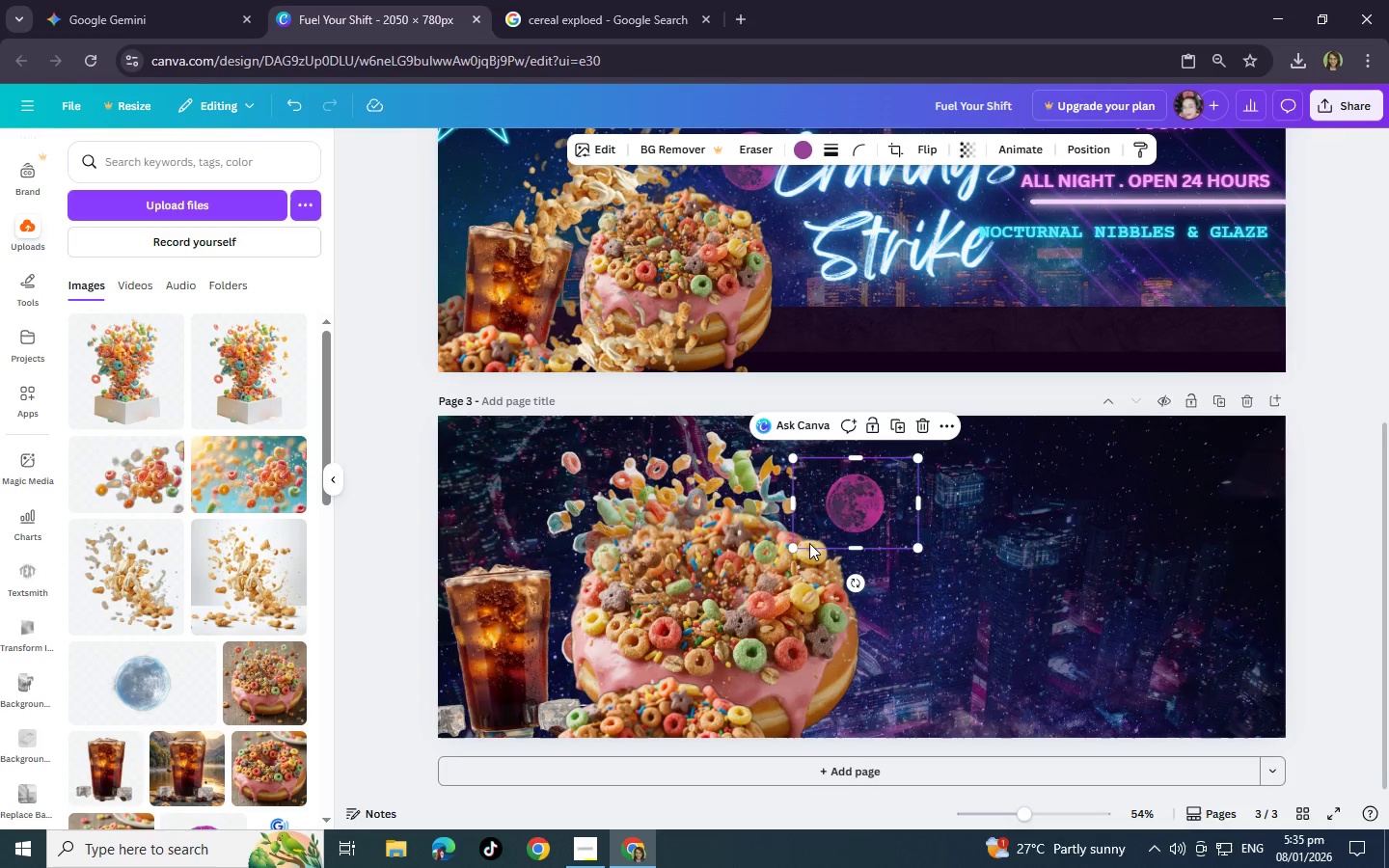 
scroll: coordinate [809, 543], scroll_direction: up, amount: 2.0
 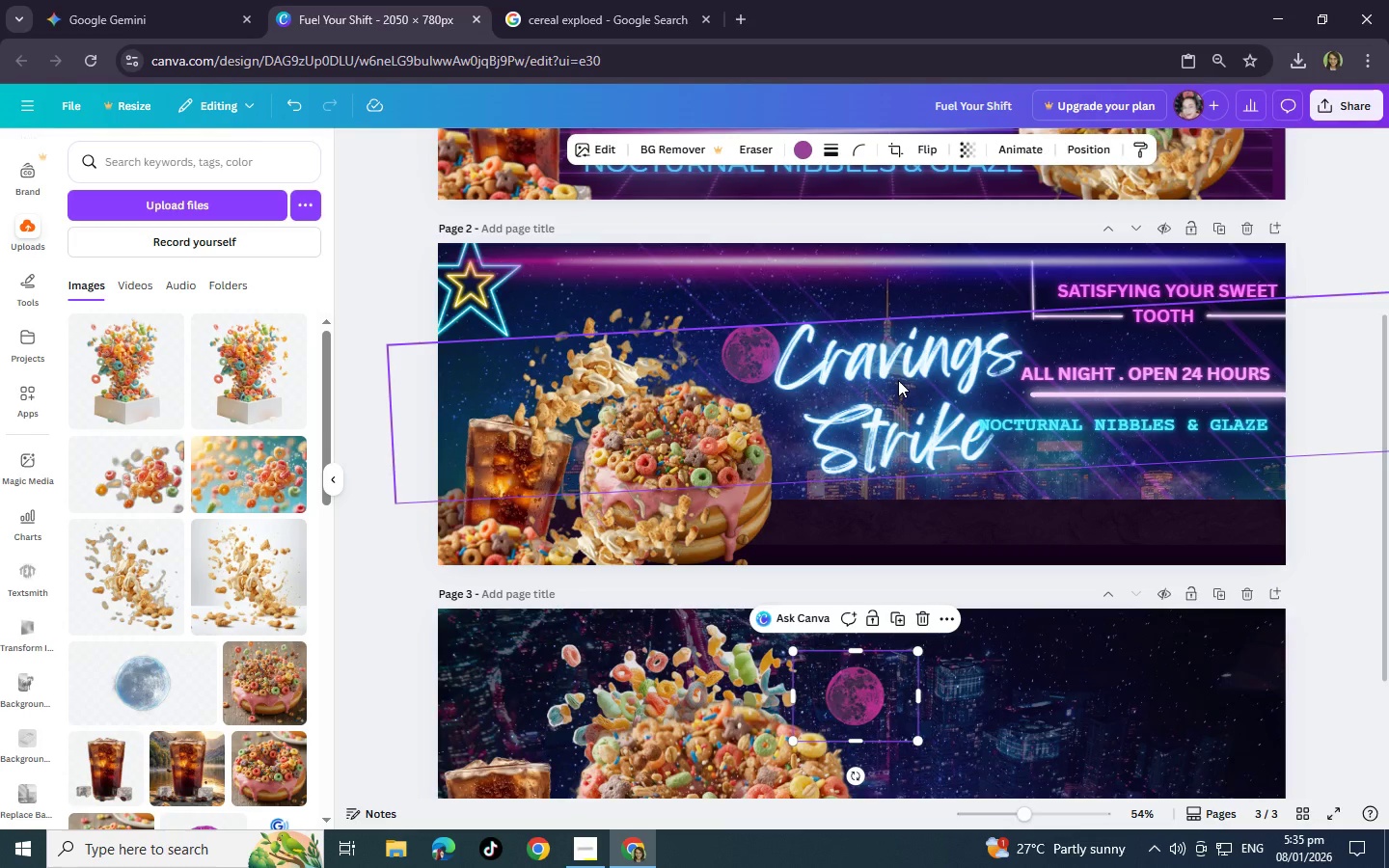 
left_click_drag(start_coordinate=[898, 380], to_coordinate=[912, 338])
 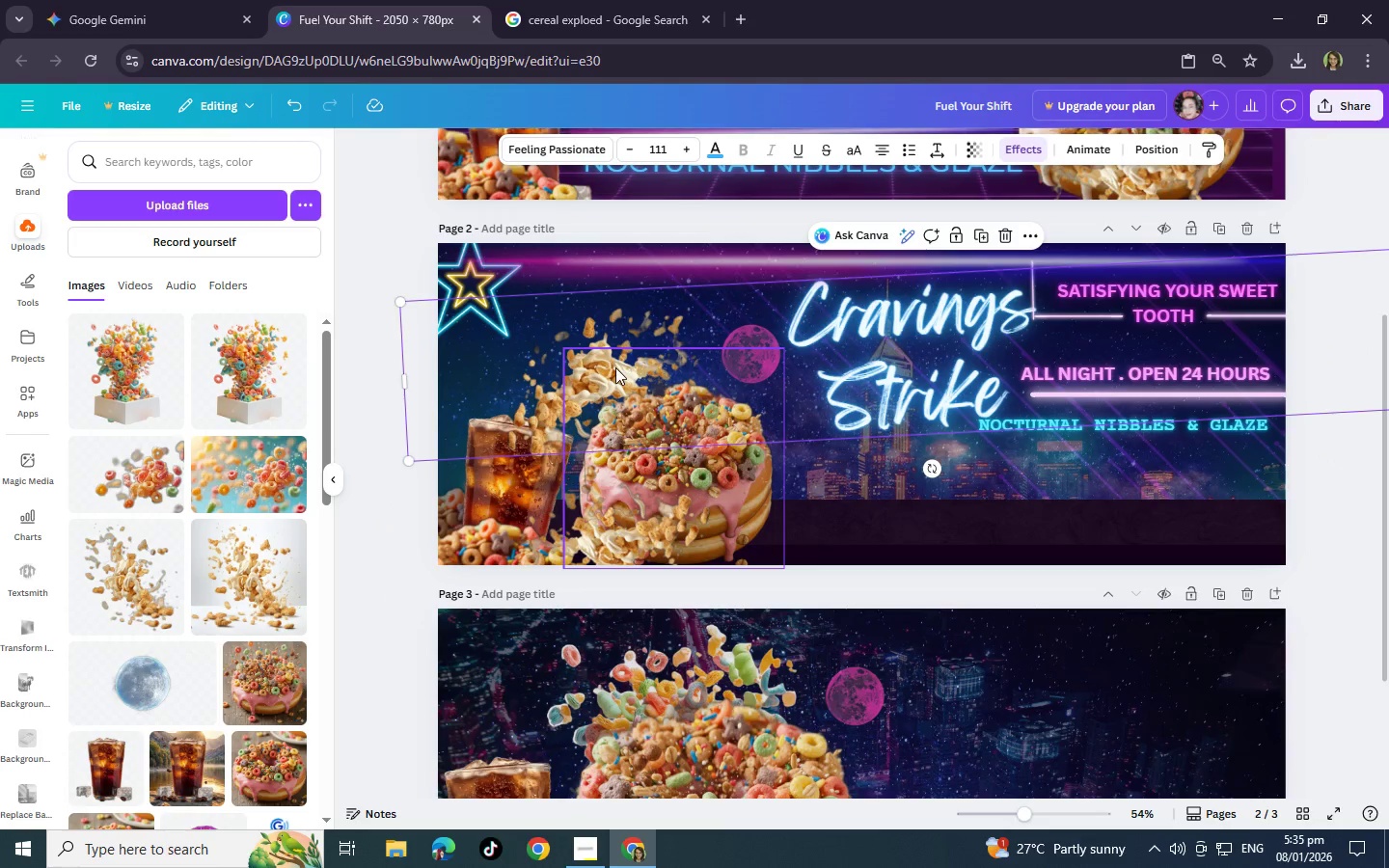 
left_click([615, 367])
 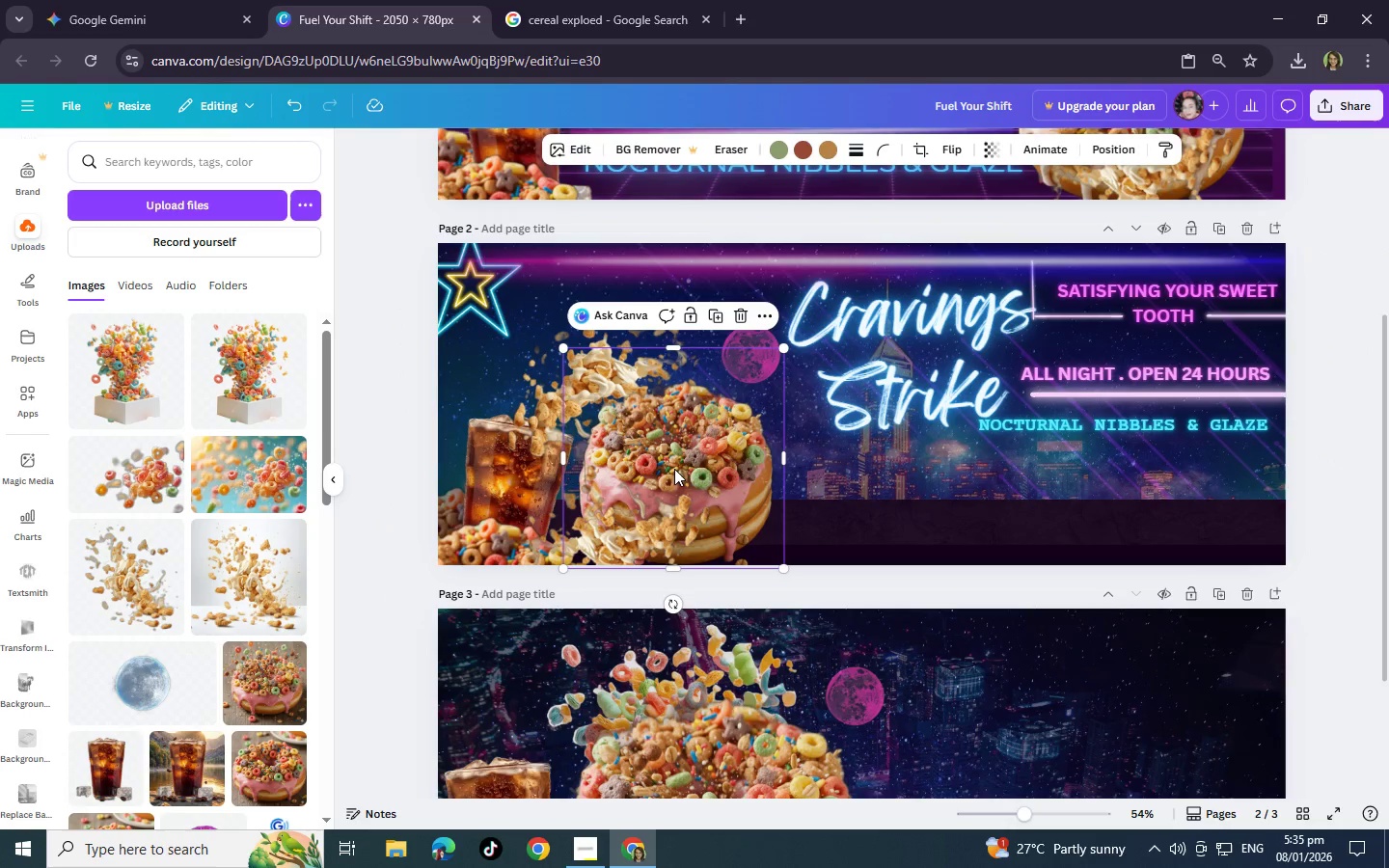 
left_click_drag(start_coordinate=[674, 469], to_coordinate=[676, 456])
 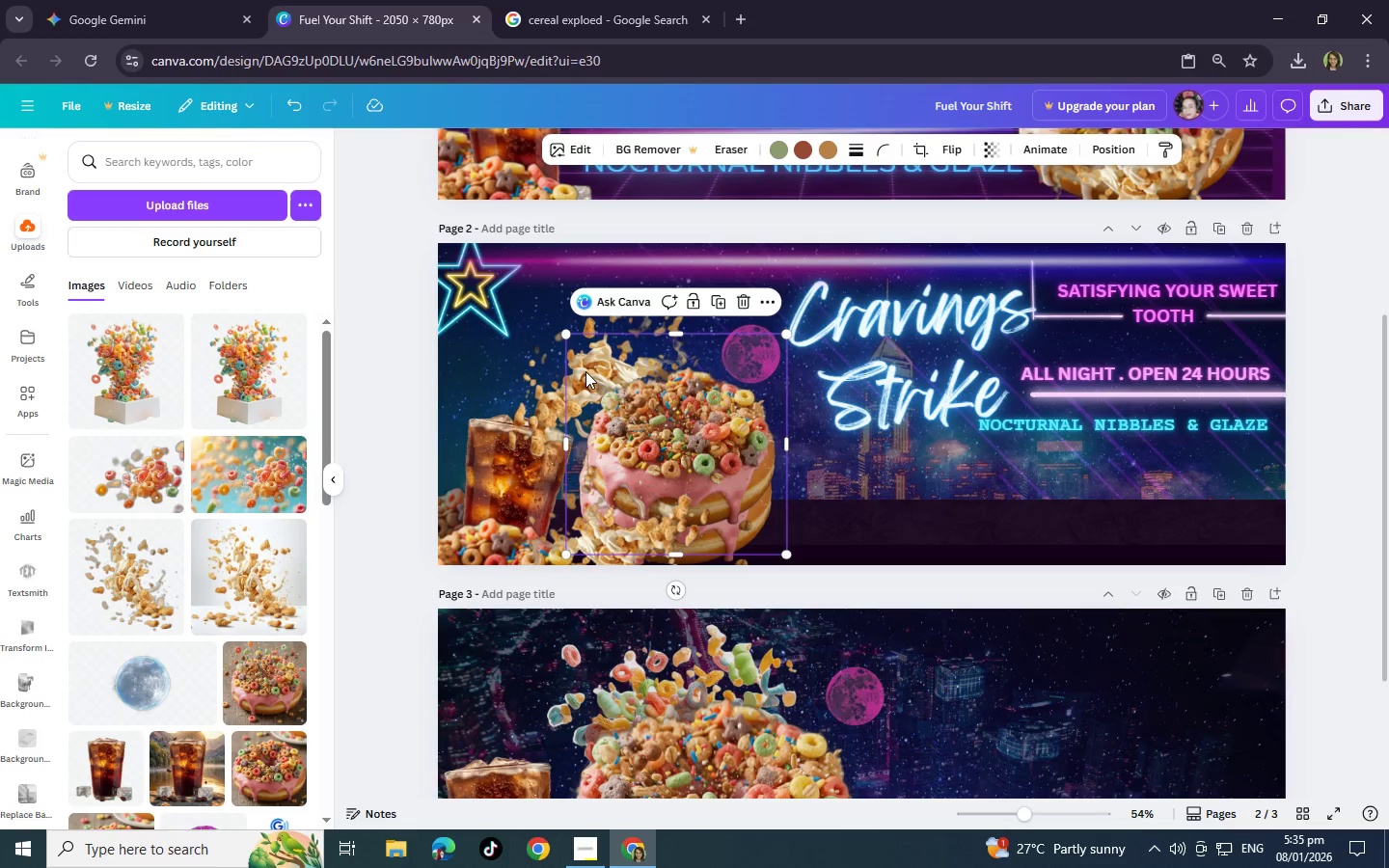 
left_click_drag(start_coordinate=[586, 371], to_coordinate=[580, 373])
 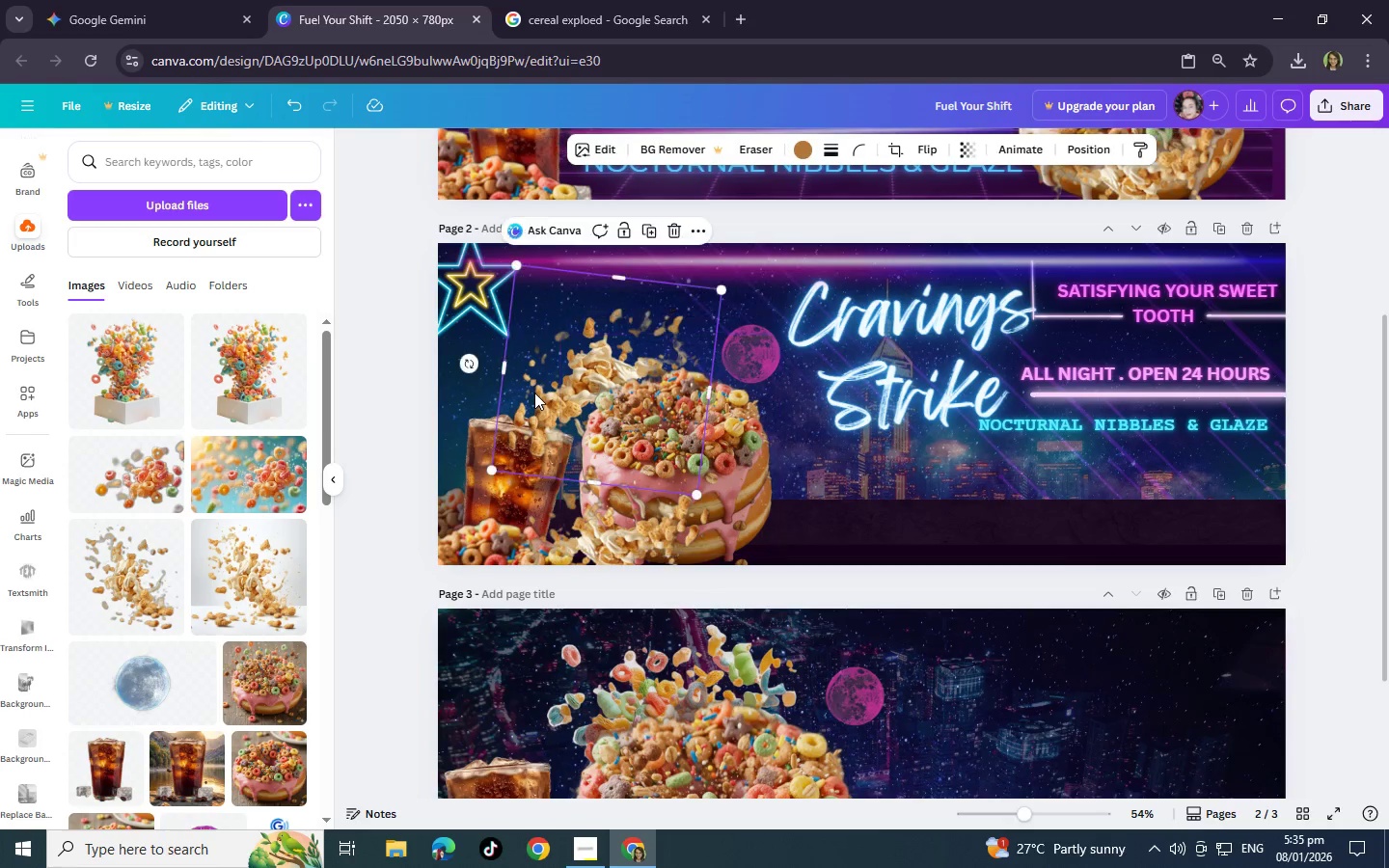 
left_click_drag(start_coordinate=[534, 393], to_coordinate=[583, 393])
 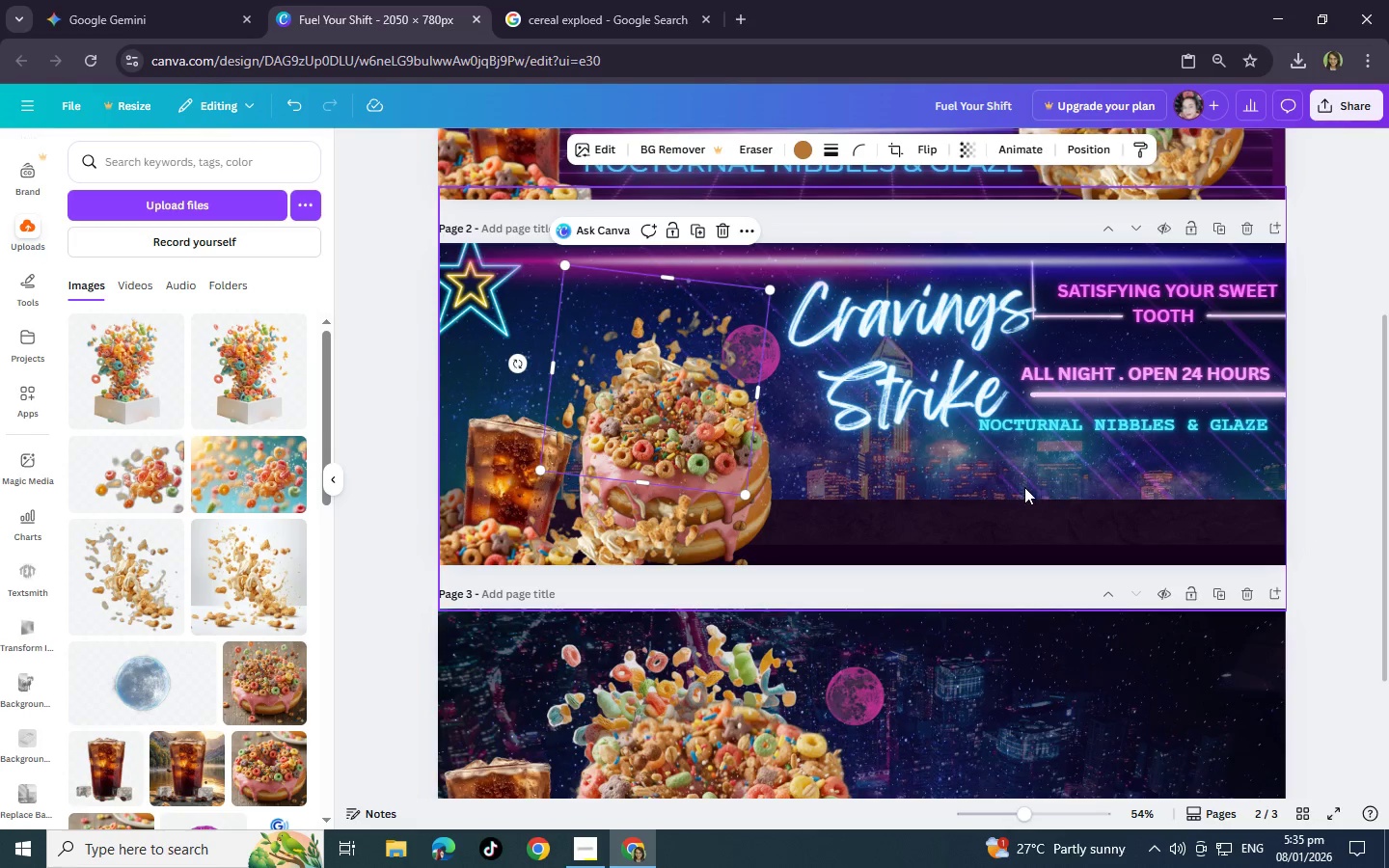 
left_click([1024, 487])
 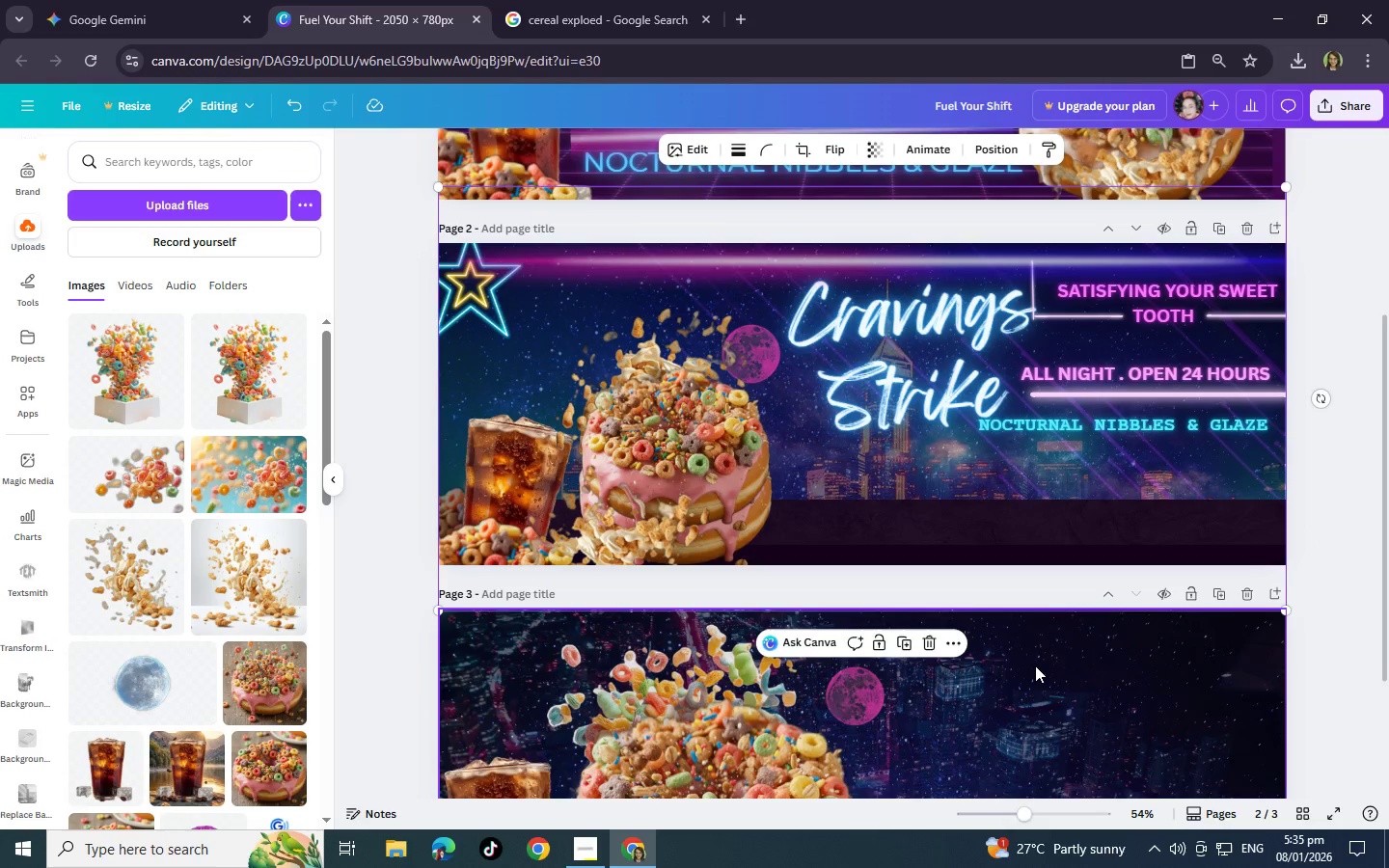 
scroll: coordinate [1035, 665], scroll_direction: down, amount: 2.0
 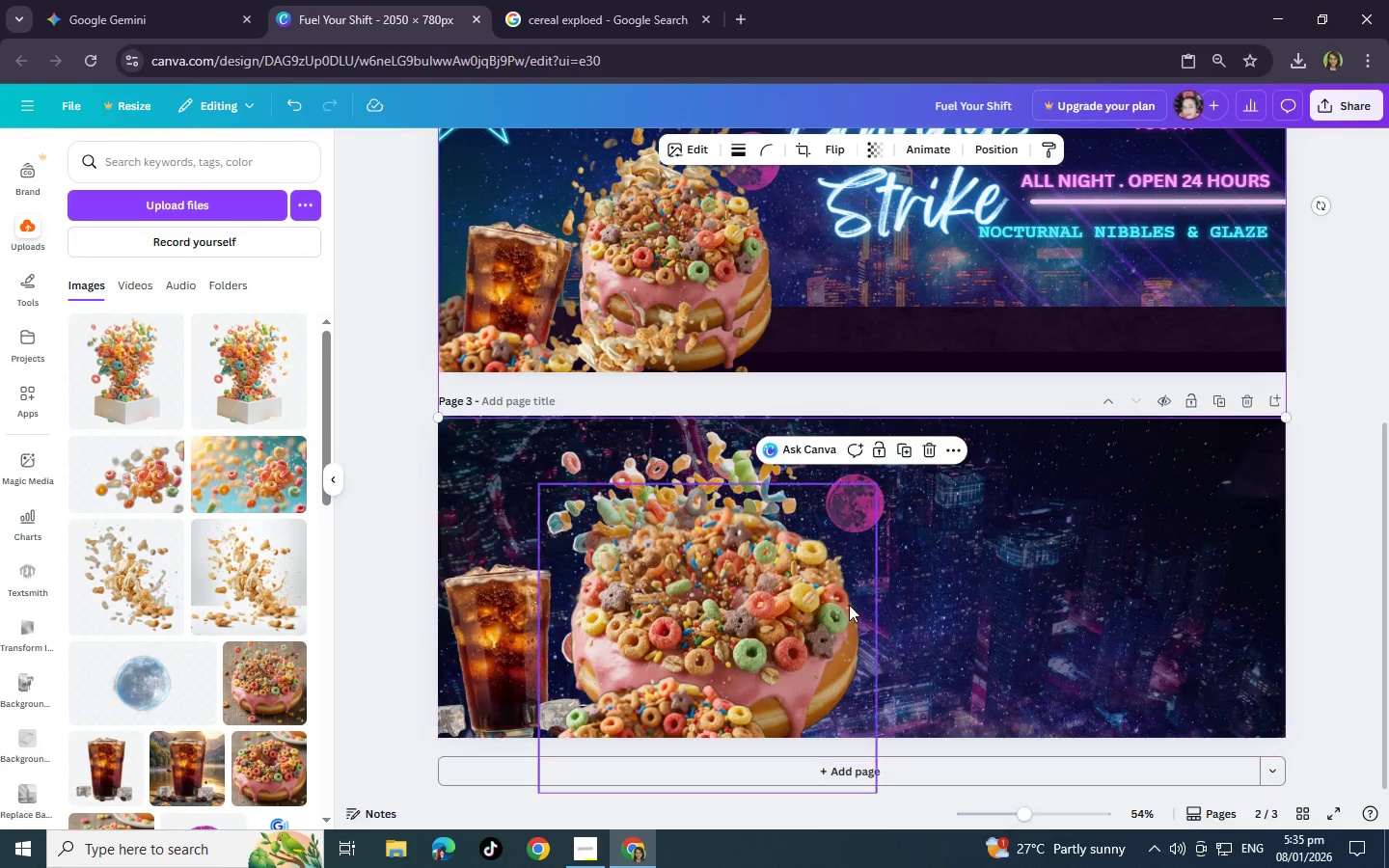 
left_click_drag(start_coordinate=[868, 511], to_coordinate=[847, 544])
 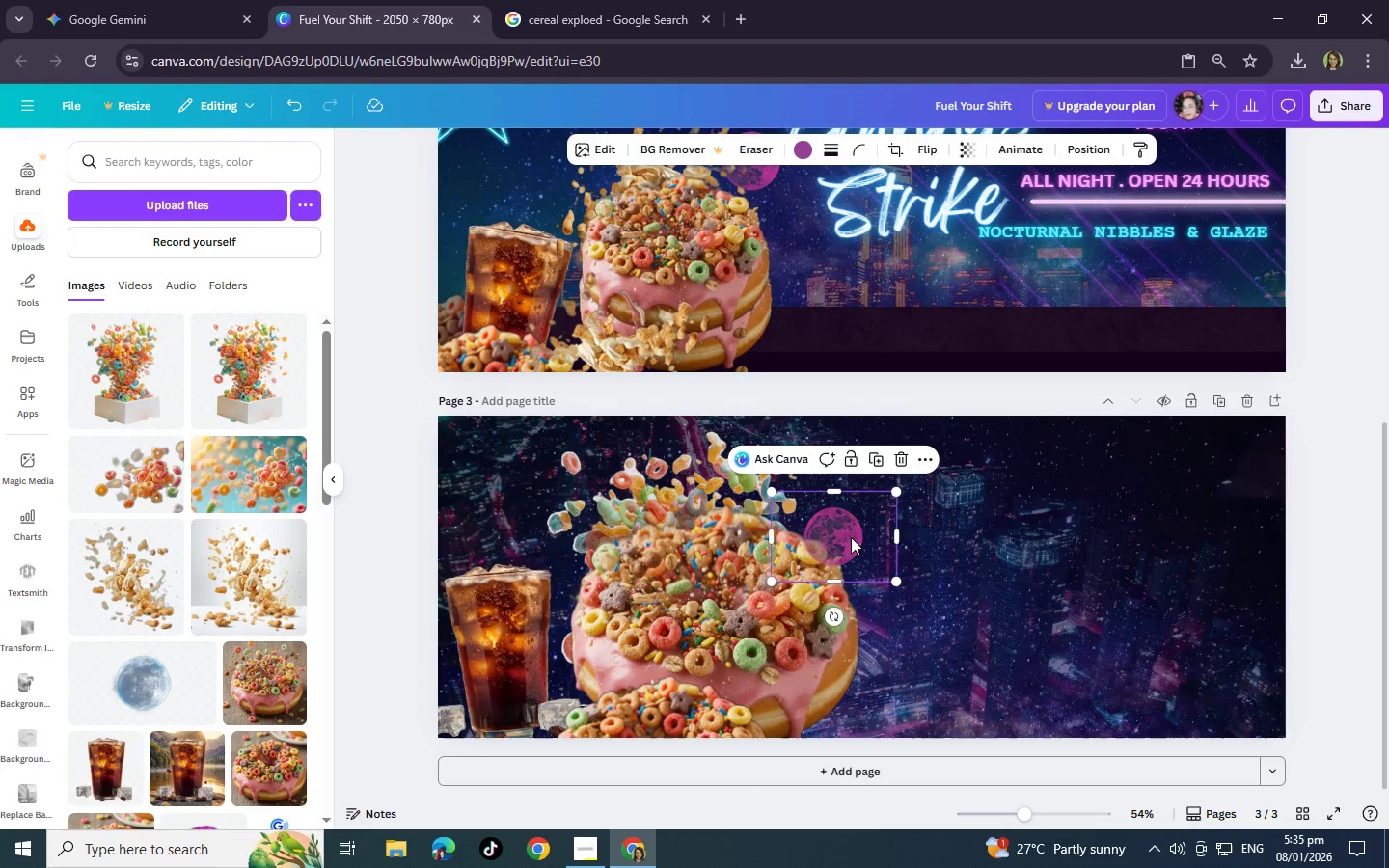 
right_click([851, 537])
 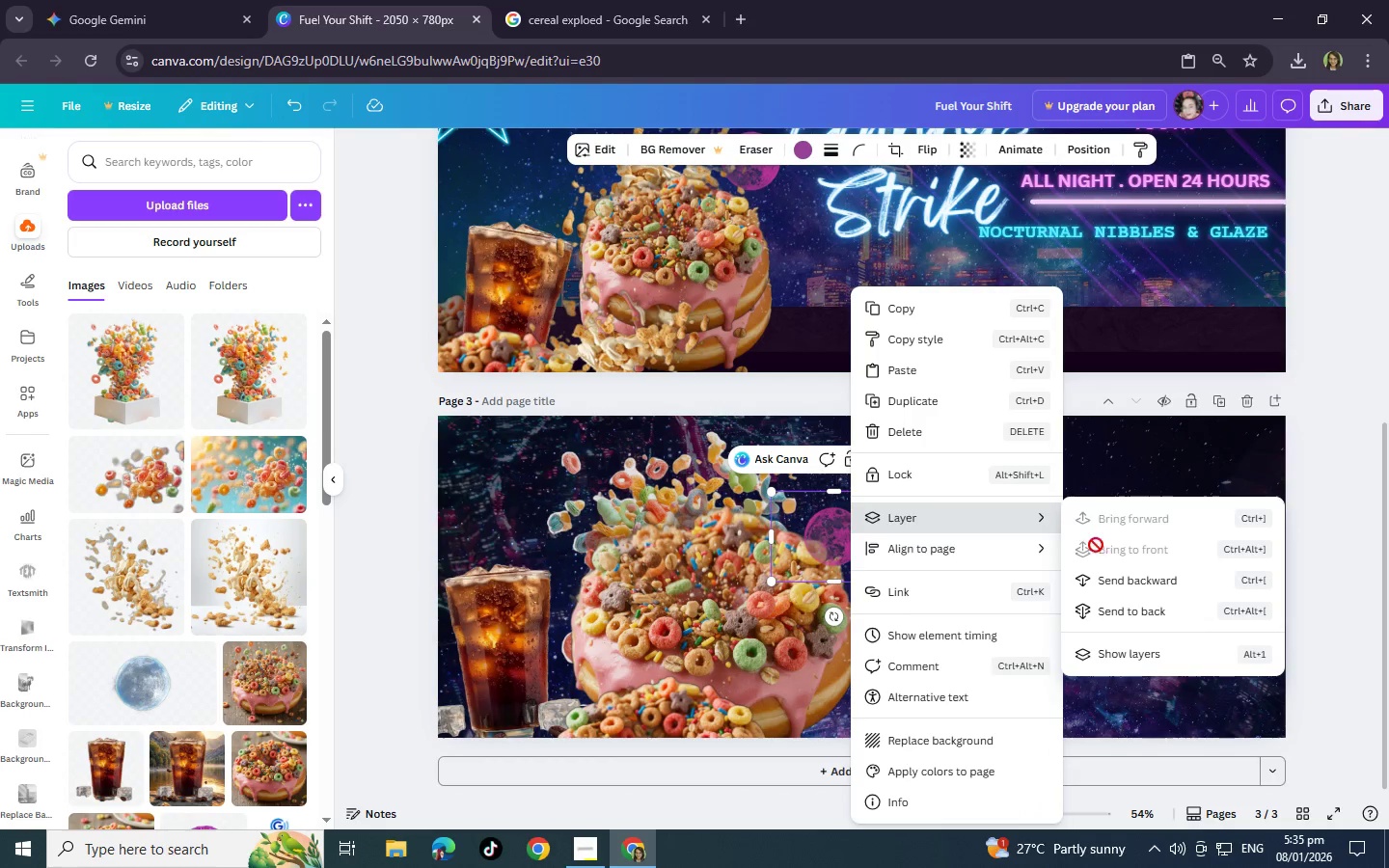 
left_click([1113, 580])
 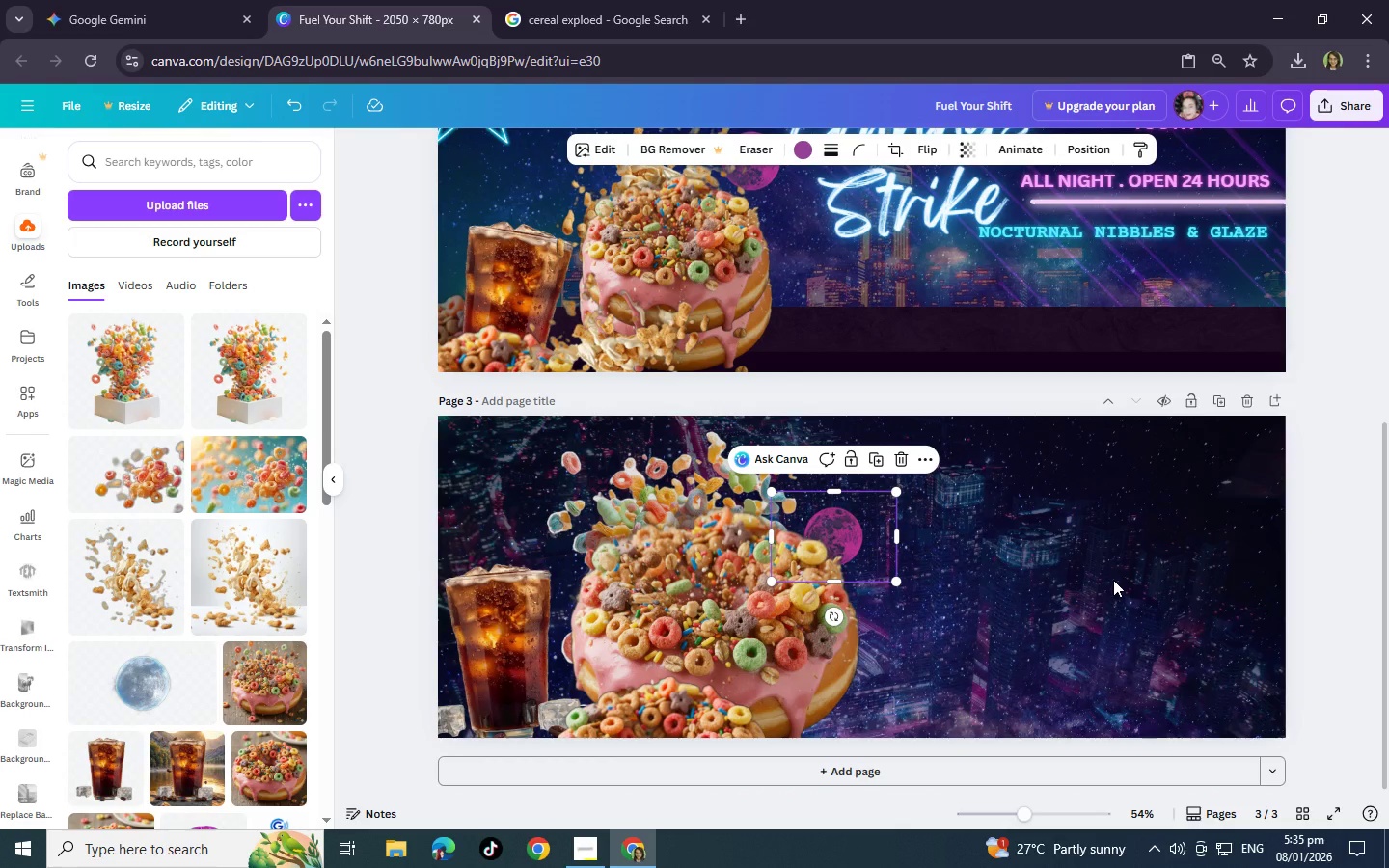 
scroll: coordinate [1113, 580], scroll_direction: up, amount: 2.0
 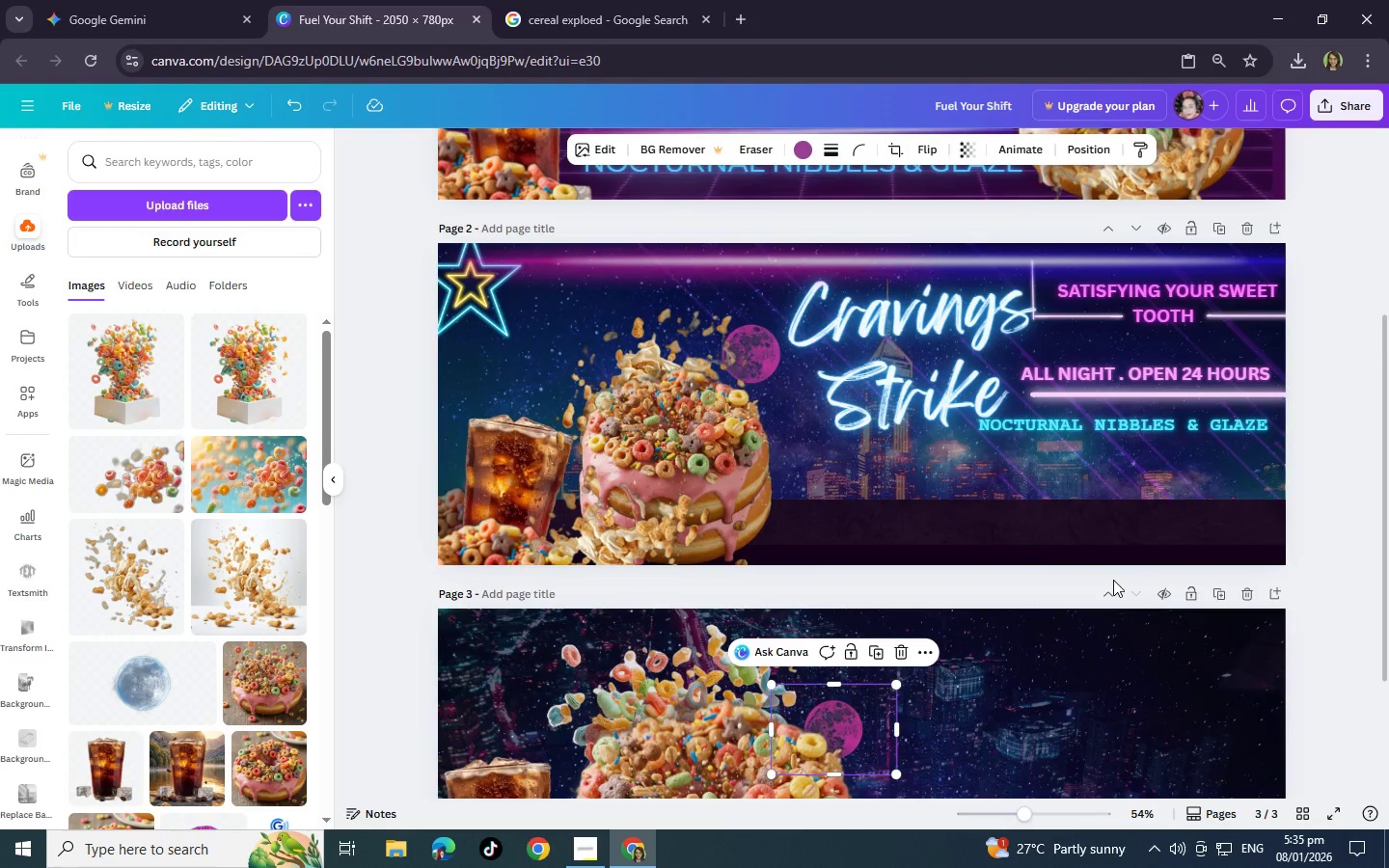 
scroll: coordinate [1113, 580], scroll_direction: down, amount: 2.0
 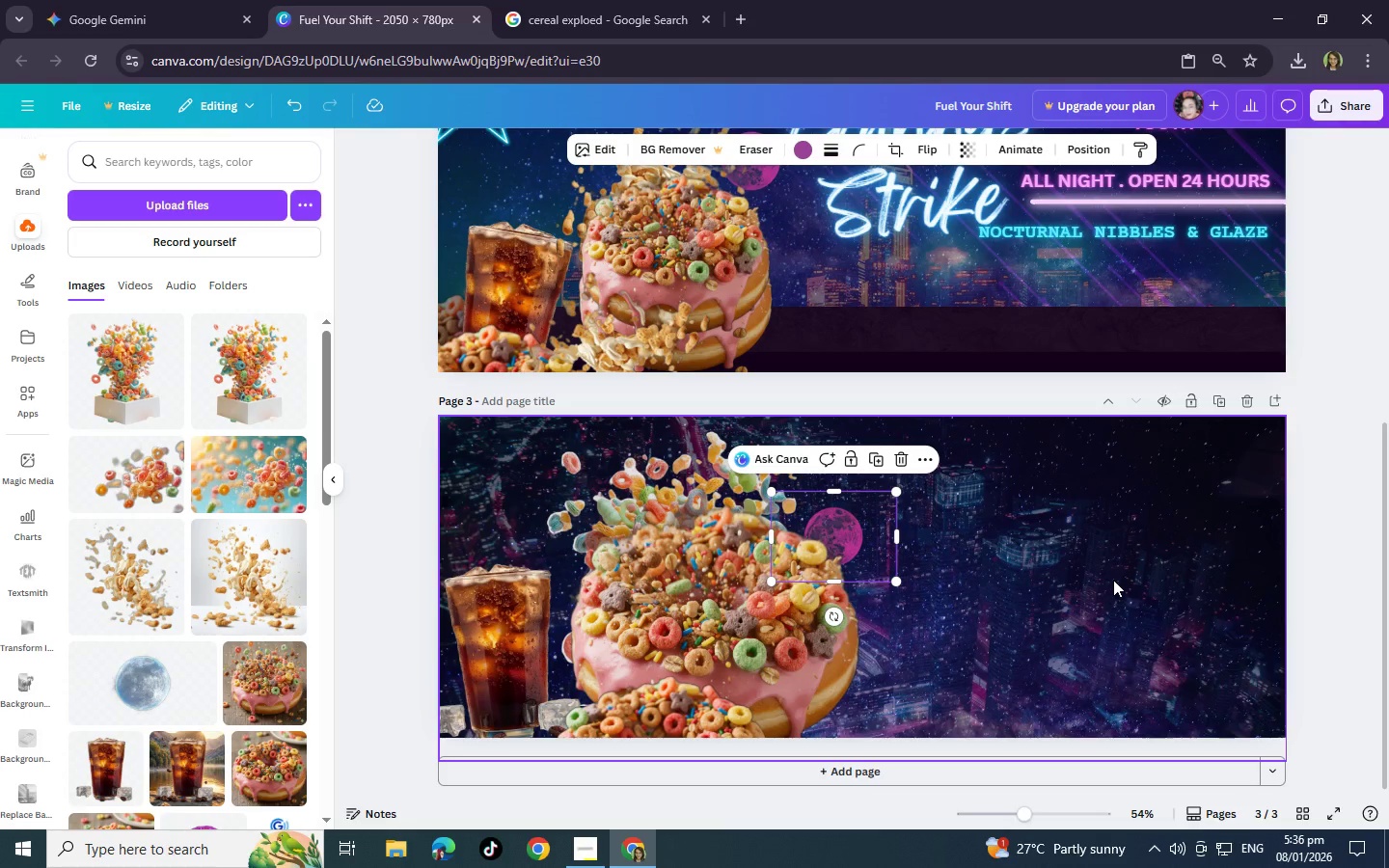 
wait(13.09)
 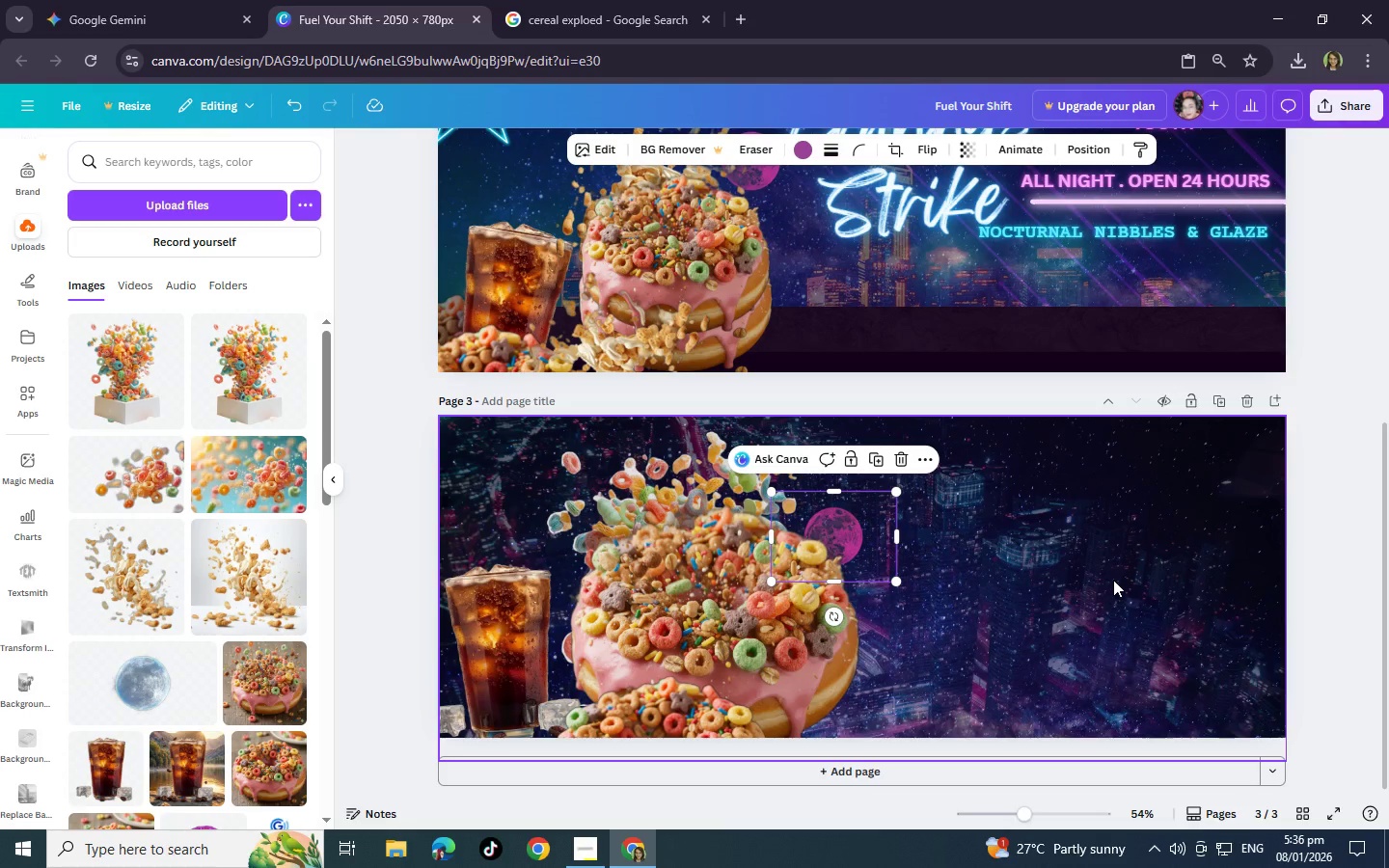 
left_click([693, 719])
 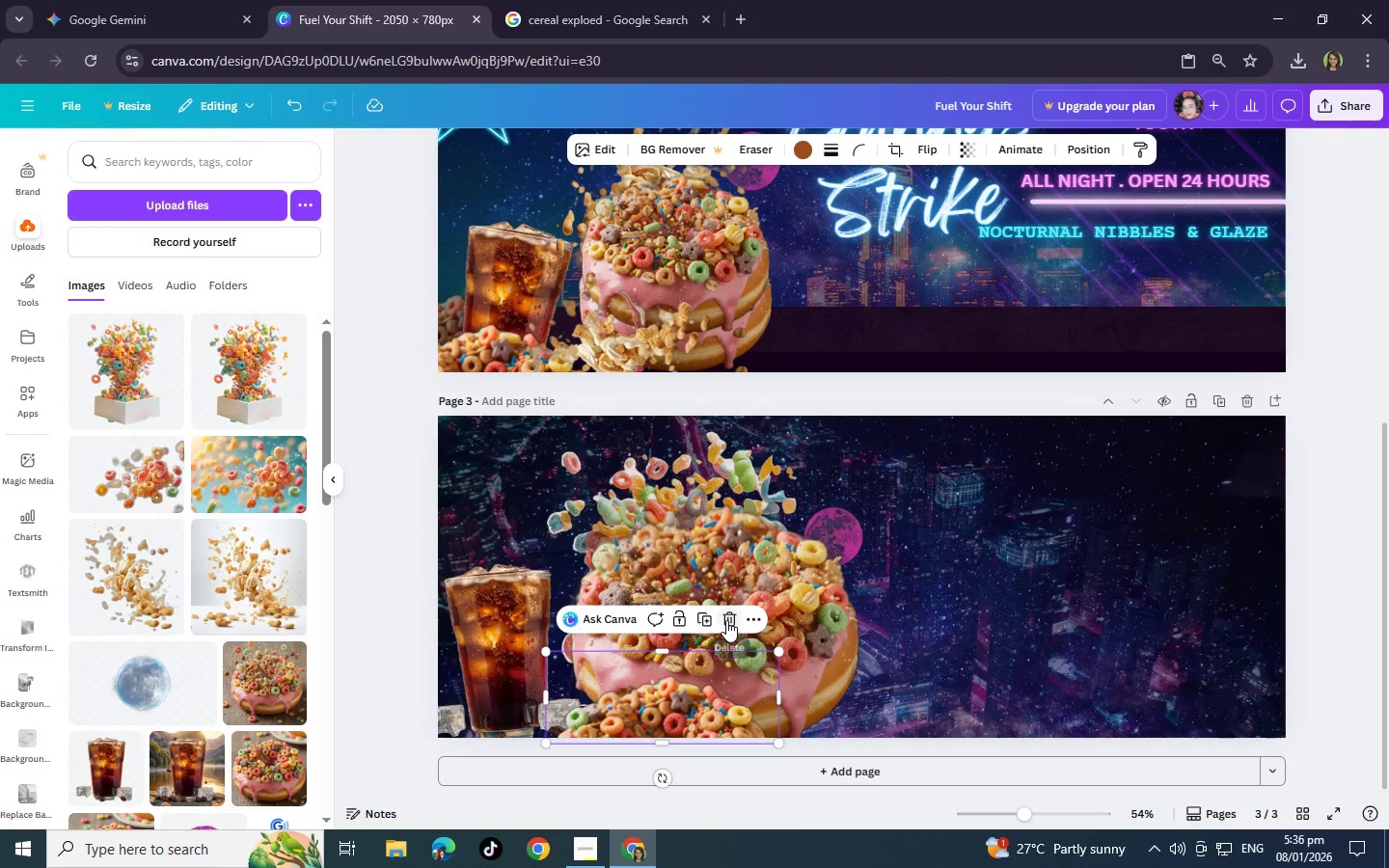 
left_click([729, 620])
 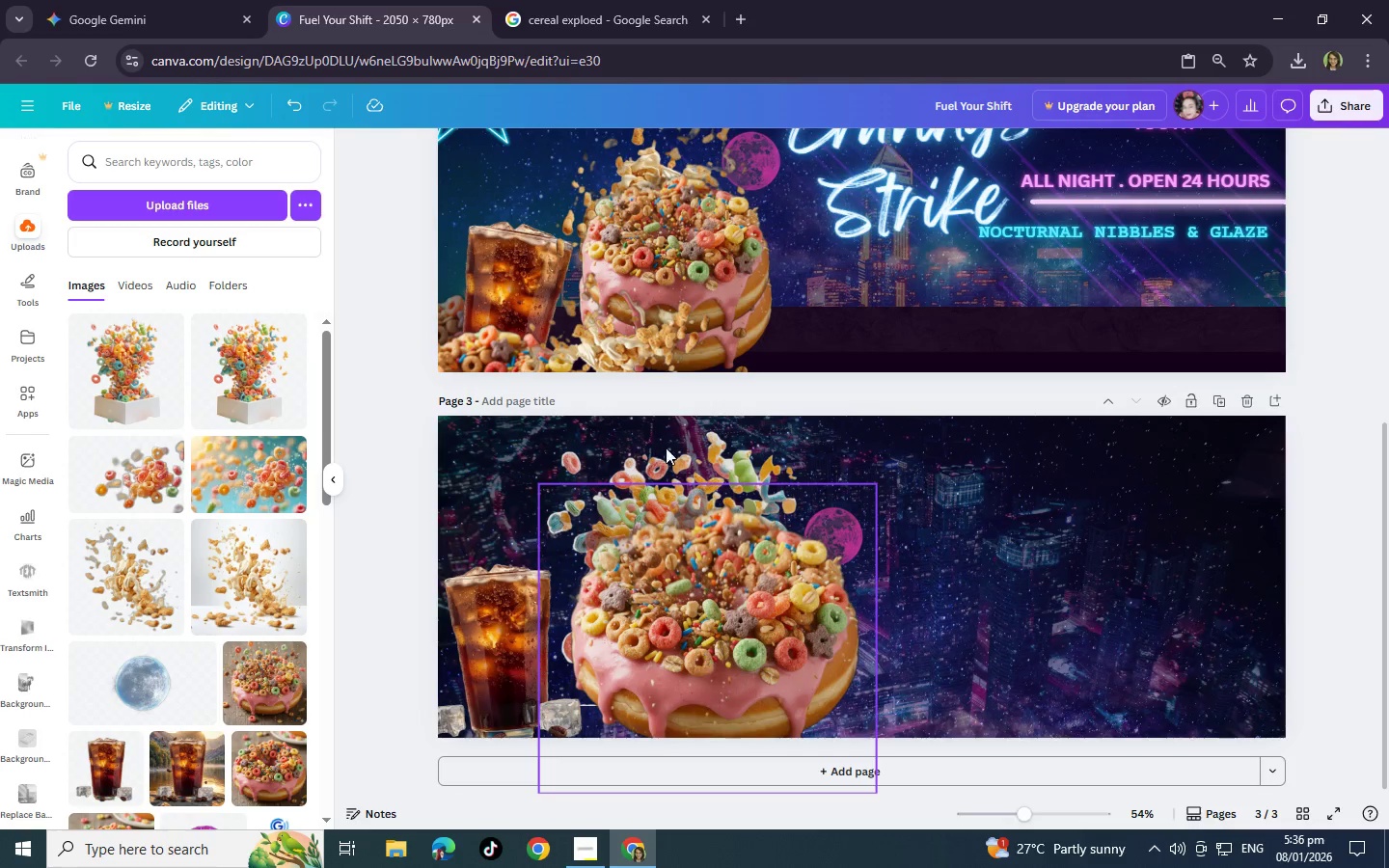 
wait(5.41)
 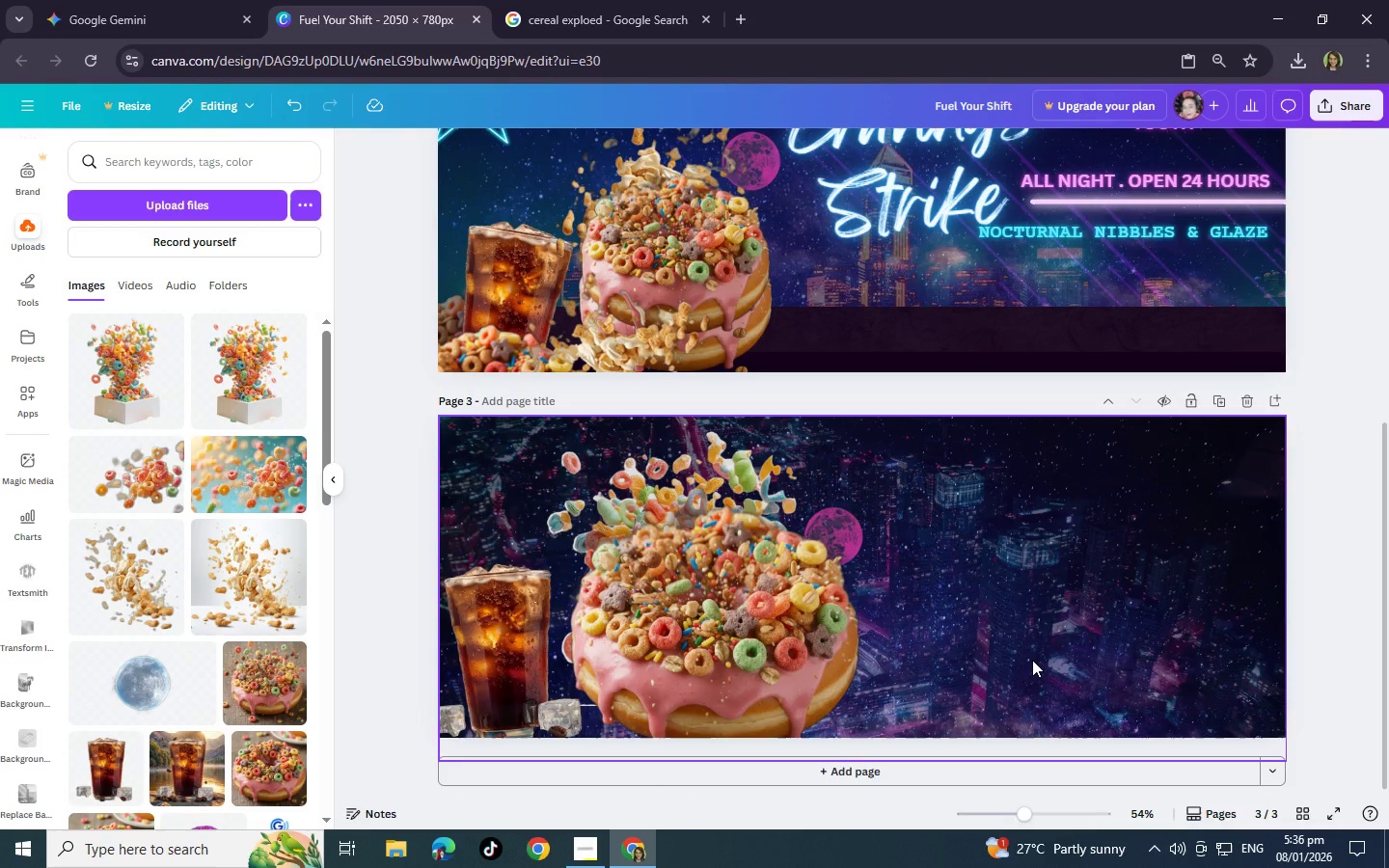 
key(Control+Z)
 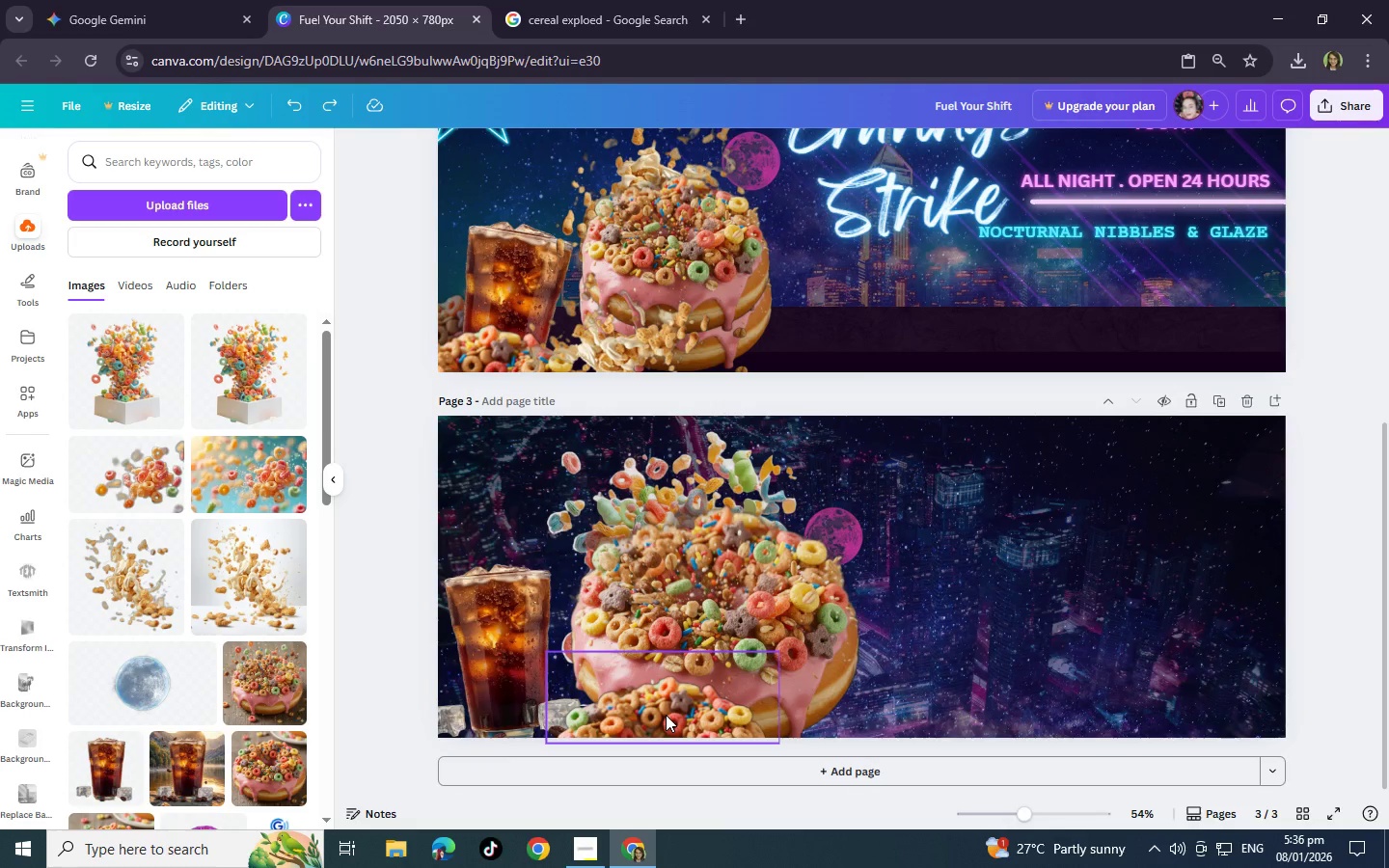 
left_click_drag(start_coordinate=[666, 715], to_coordinate=[518, 726])
 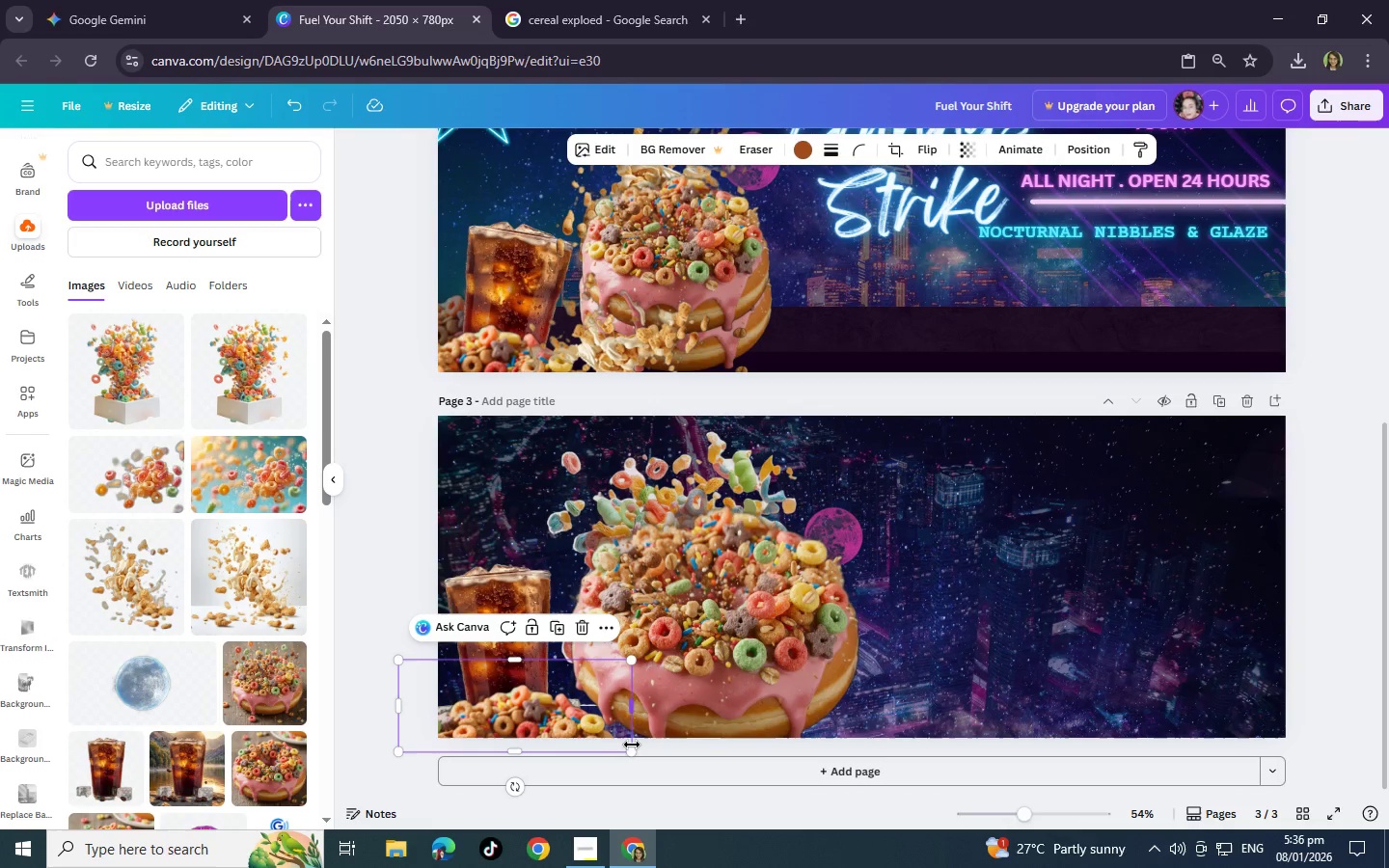 
left_click_drag(start_coordinate=[632, 745], to_coordinate=[621, 733])
 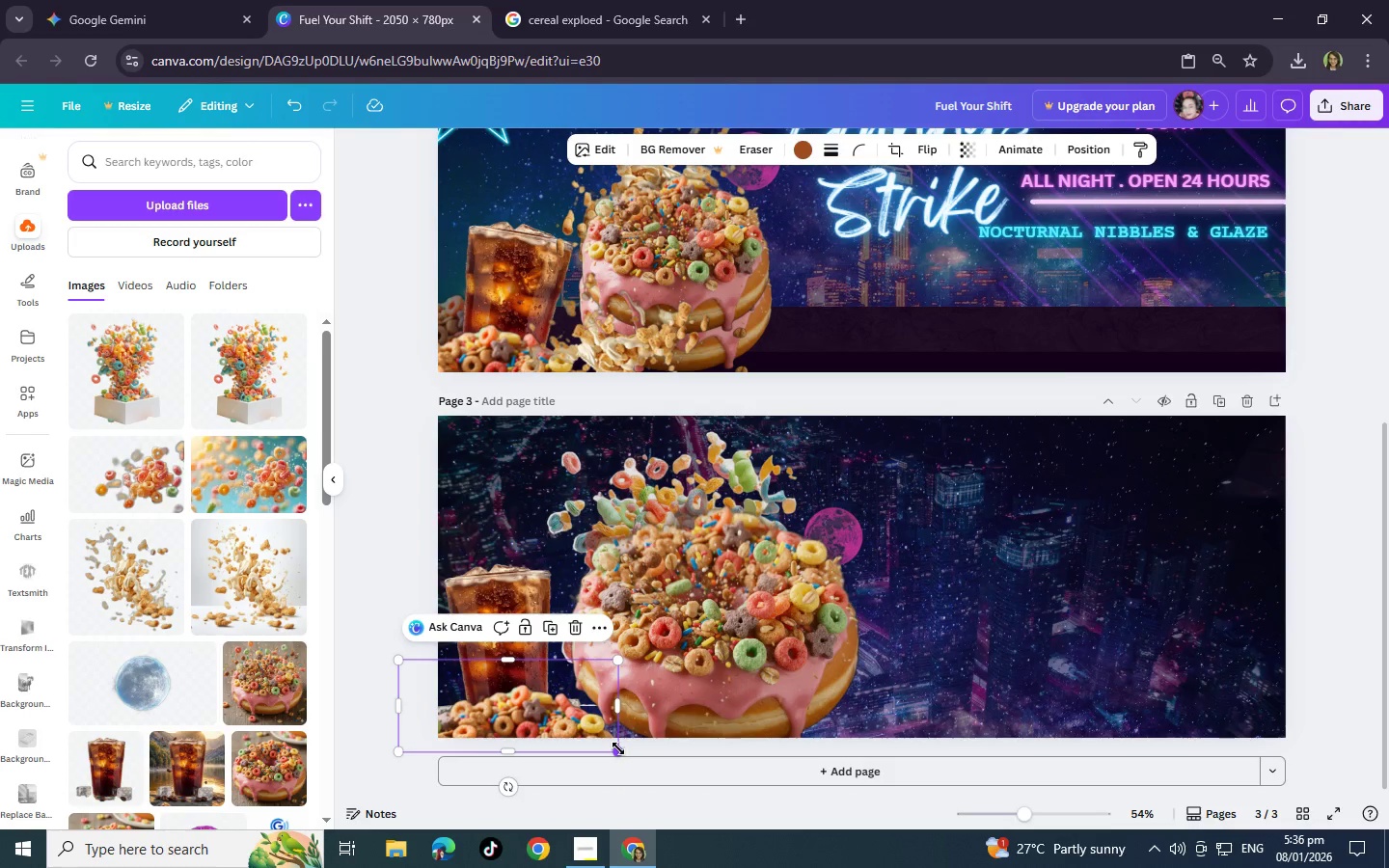 
left_click_drag(start_coordinate=[618, 748], to_coordinate=[589, 736])
 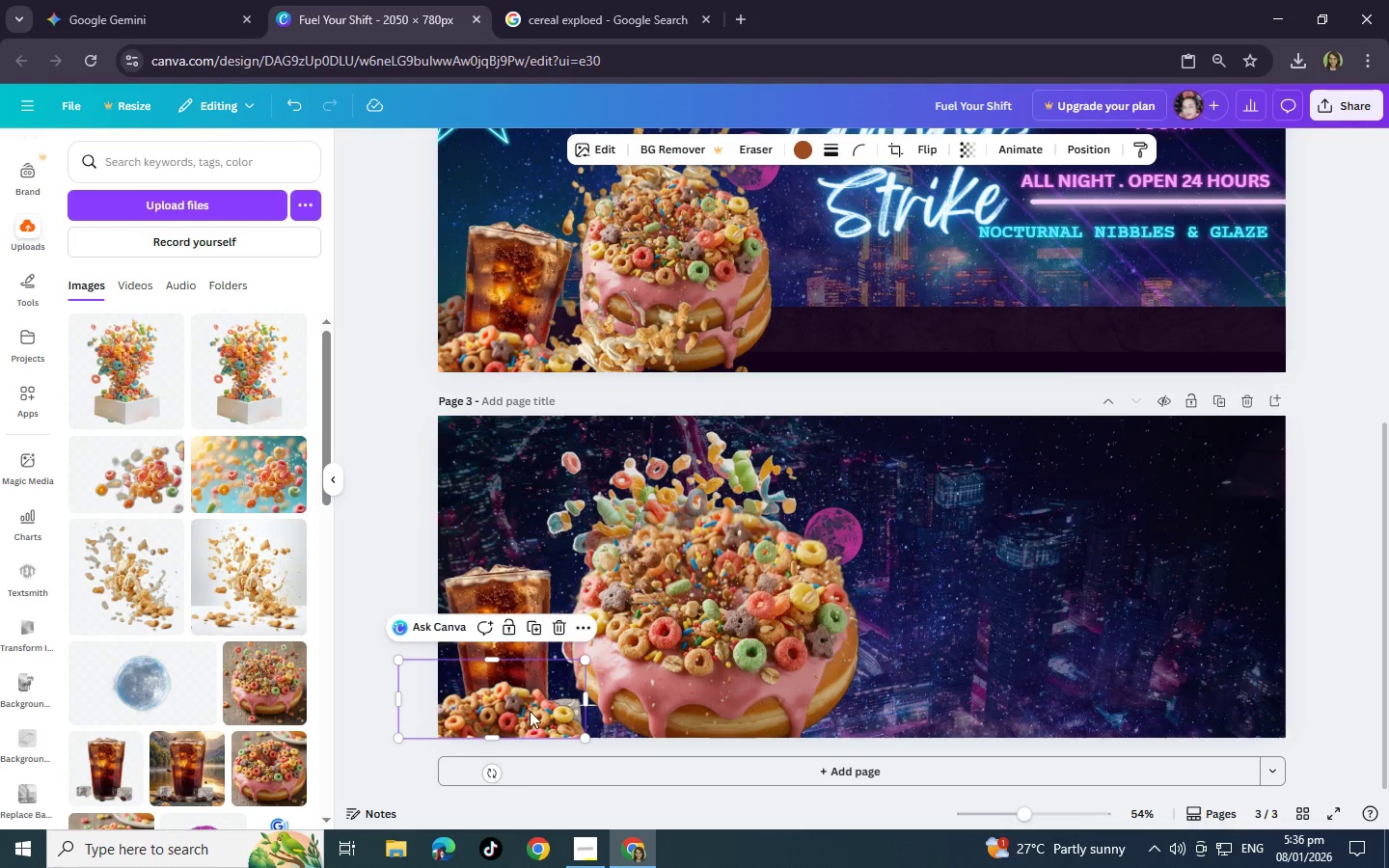 
left_click_drag(start_coordinate=[522, 708], to_coordinate=[572, 723])
 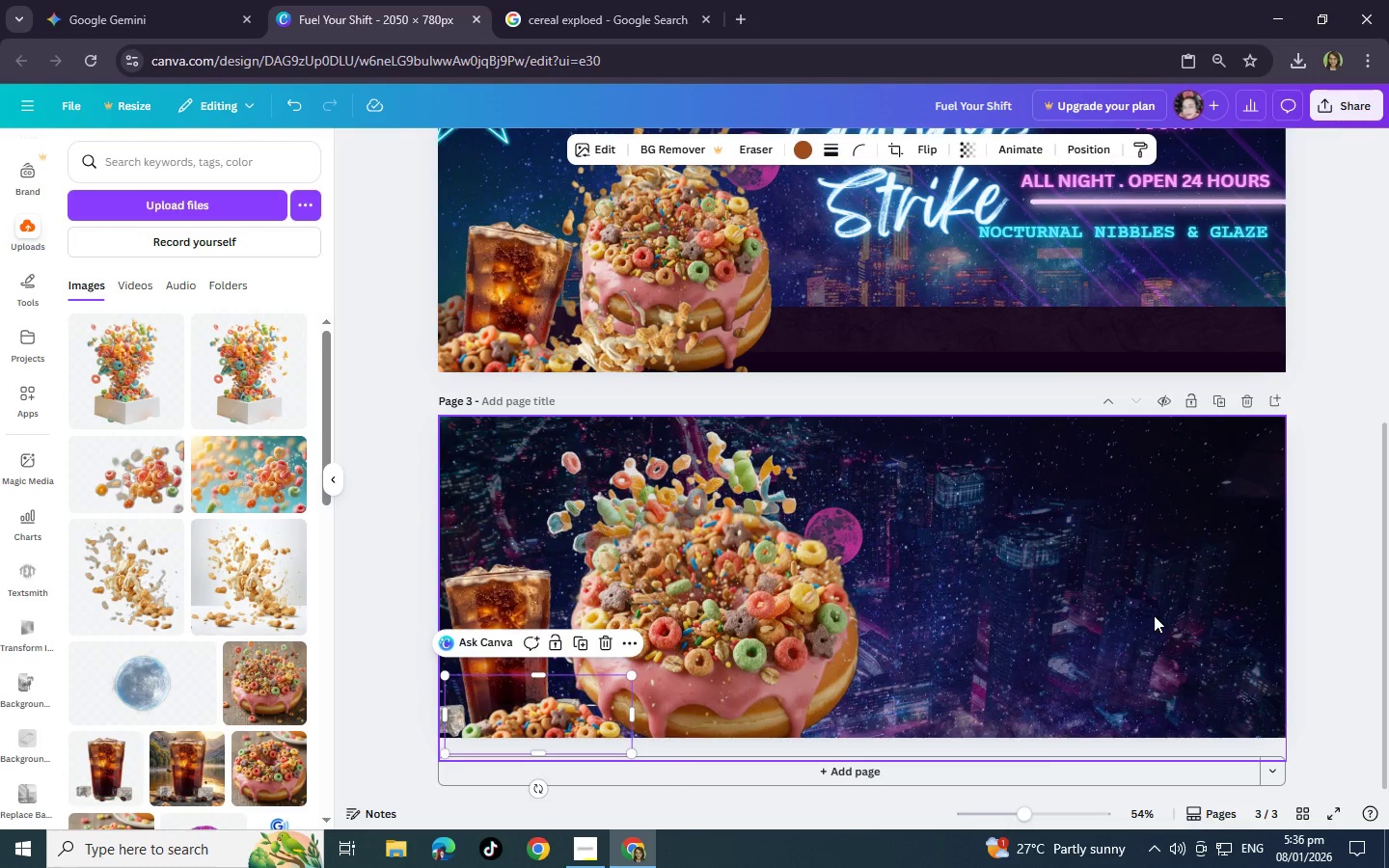 
left_click([1154, 615])
 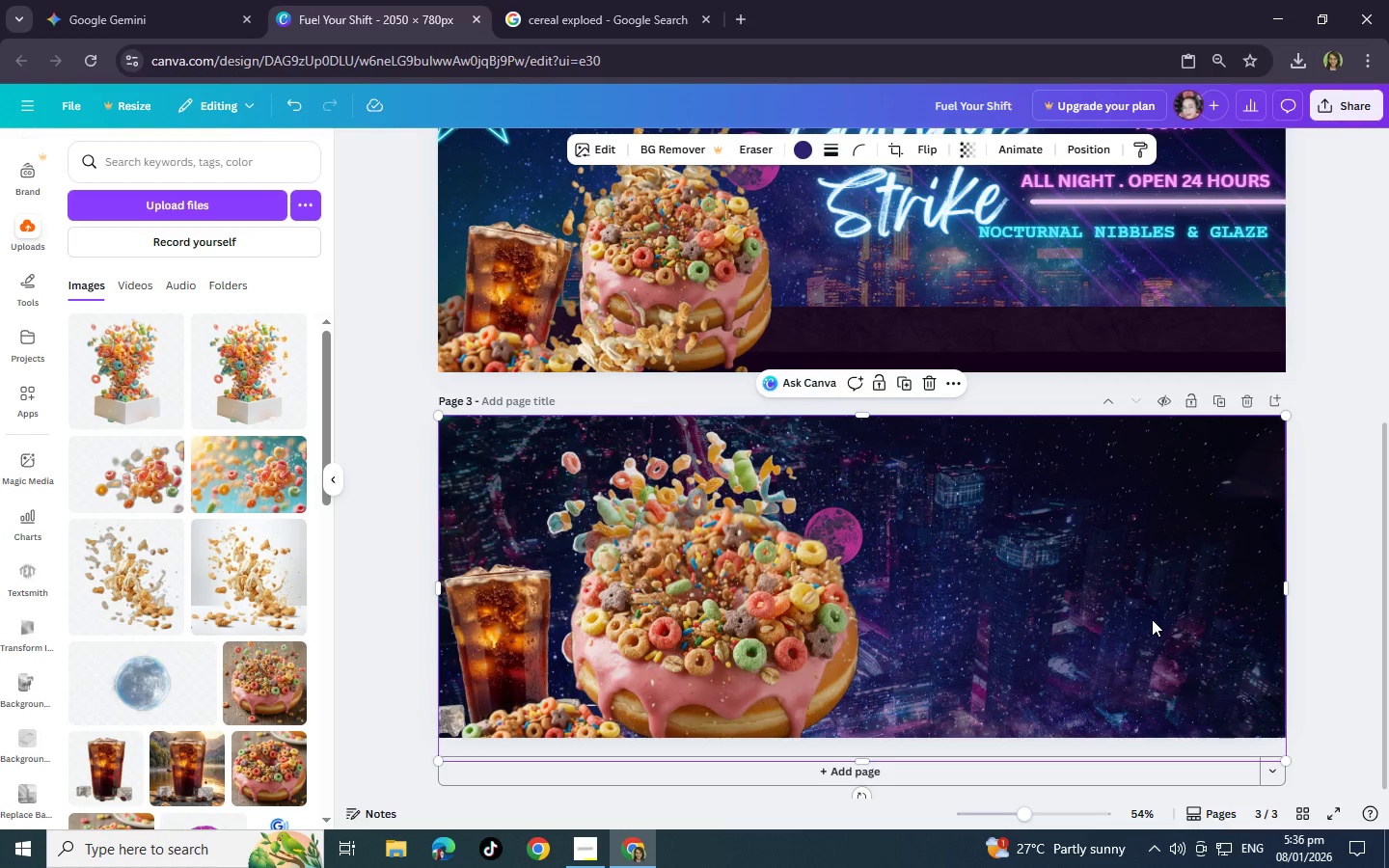 
wait(24.53)
 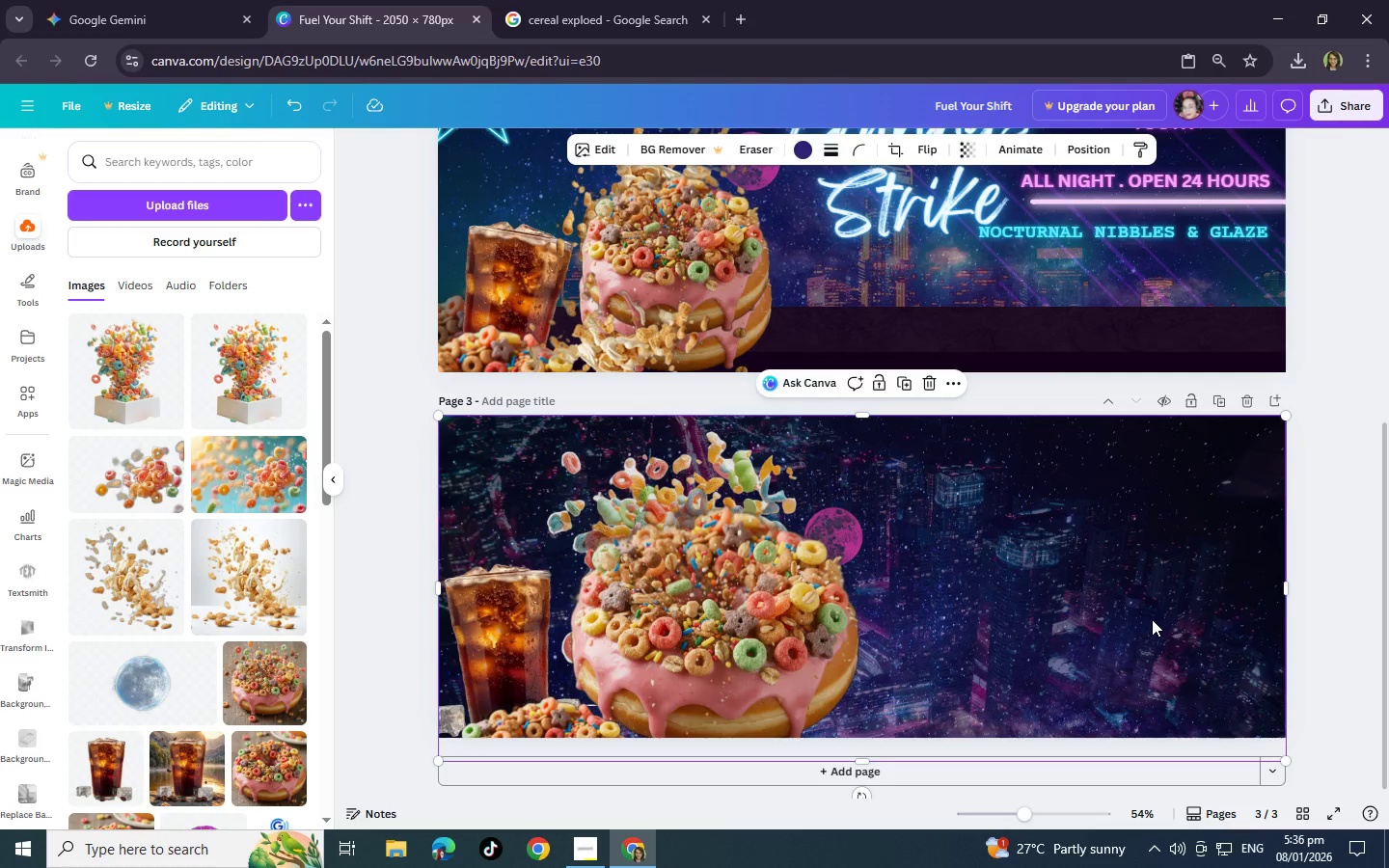 
scroll: coordinate [217, 660], scroll_direction: down, amount: 5.0
 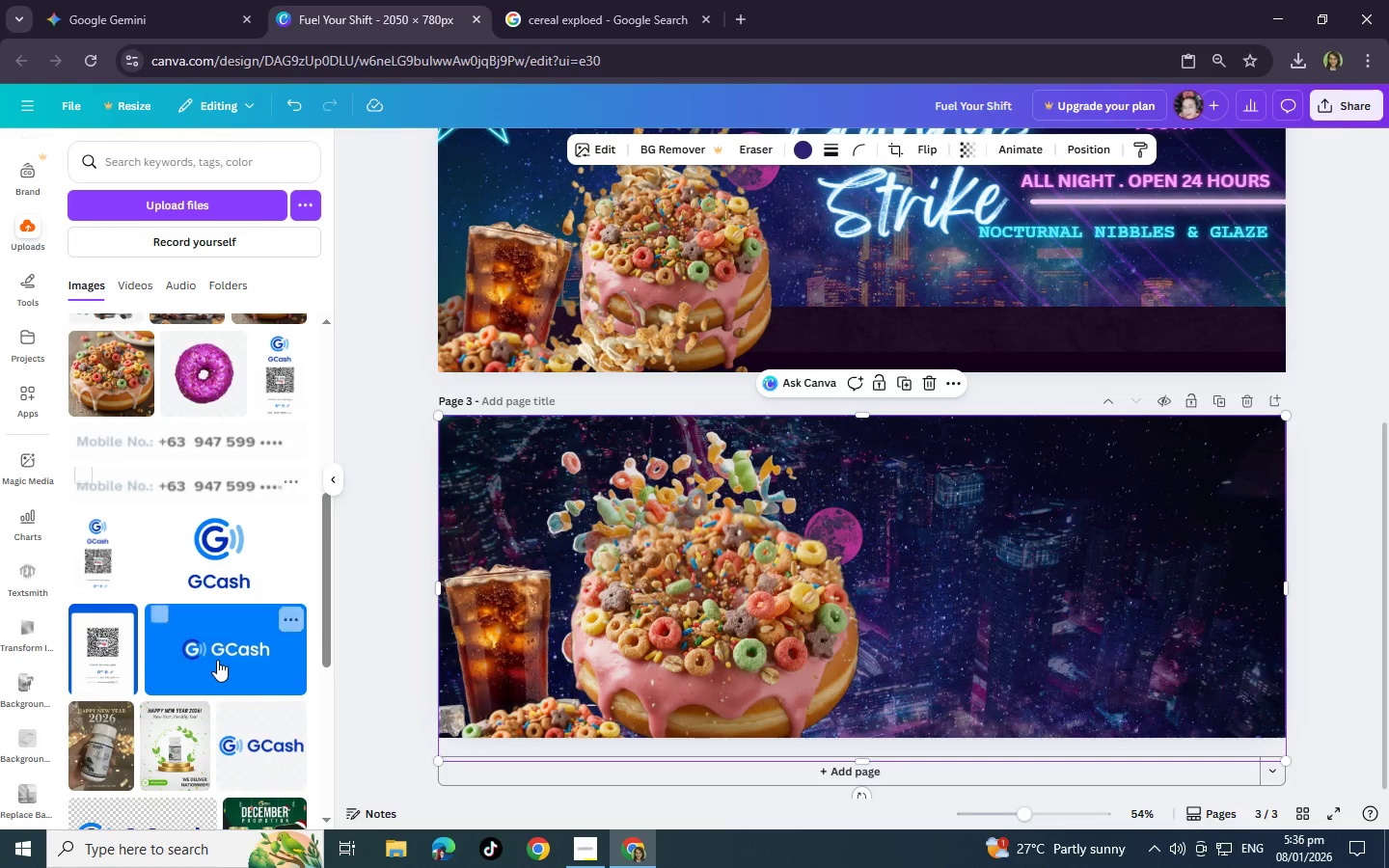 
scroll: coordinate [217, 660], scroll_direction: up, amount: 7.0
 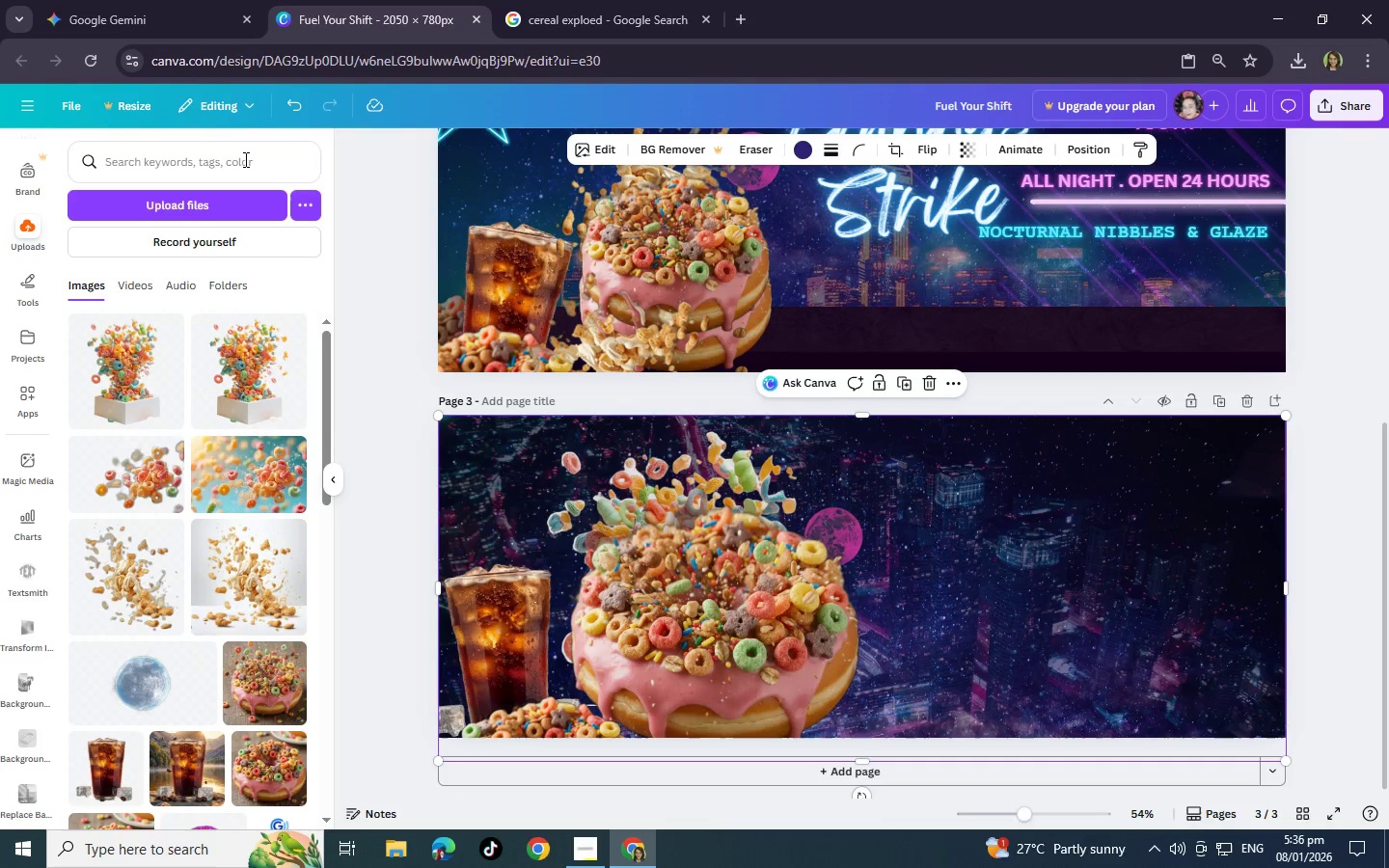 
left_click([1182, 235])
 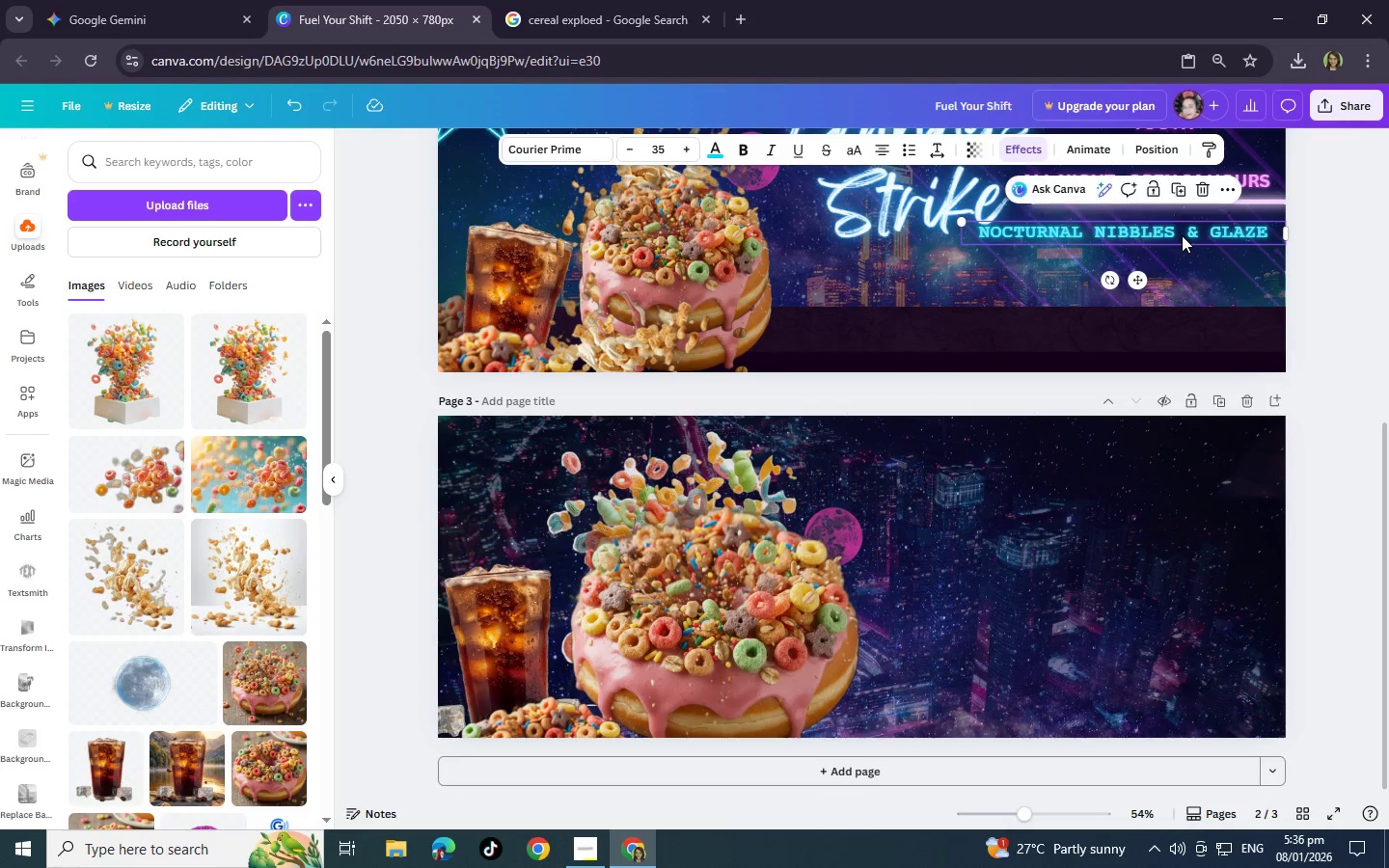 
right_click([1182, 235])
 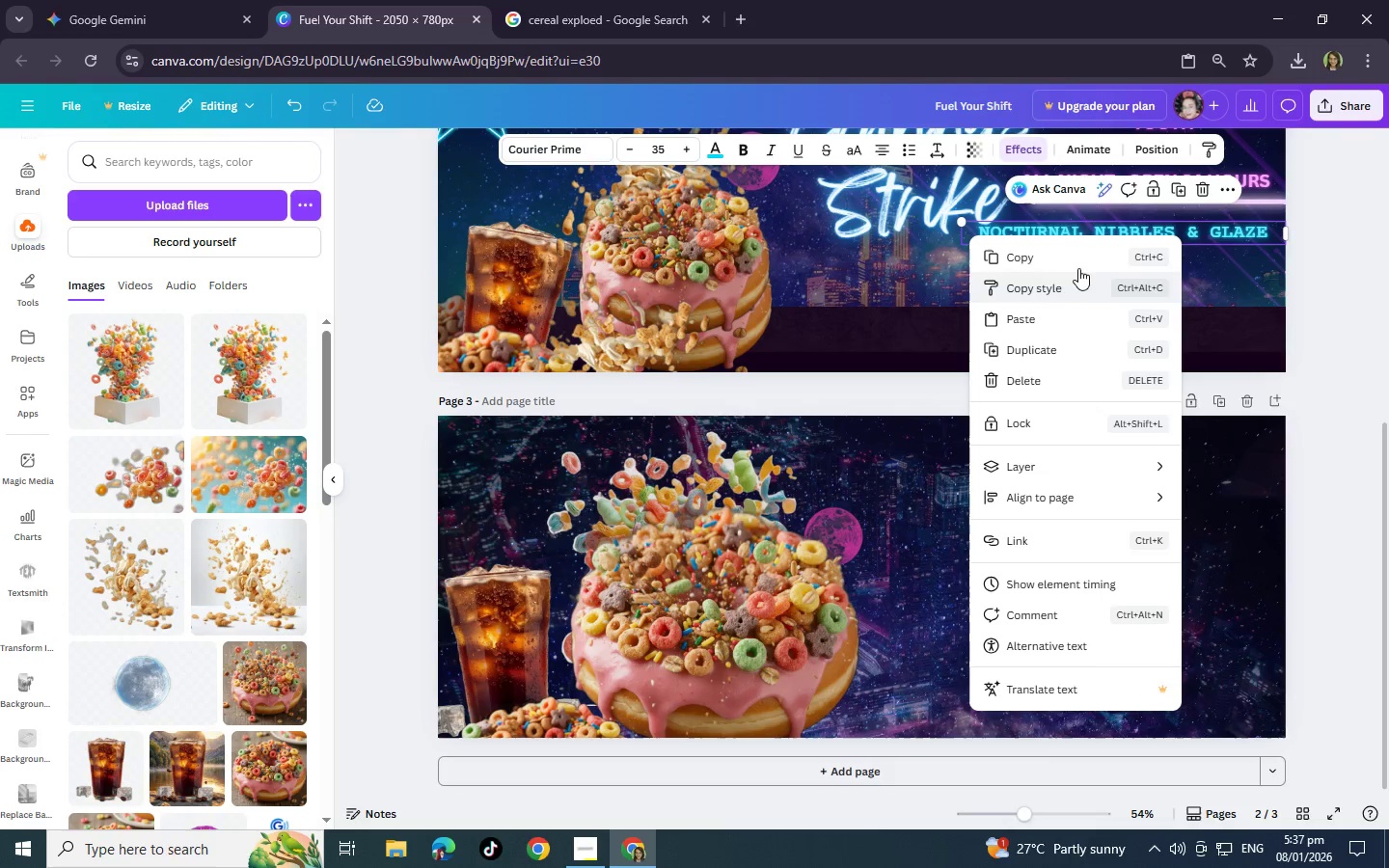 
left_click([1073, 265])
 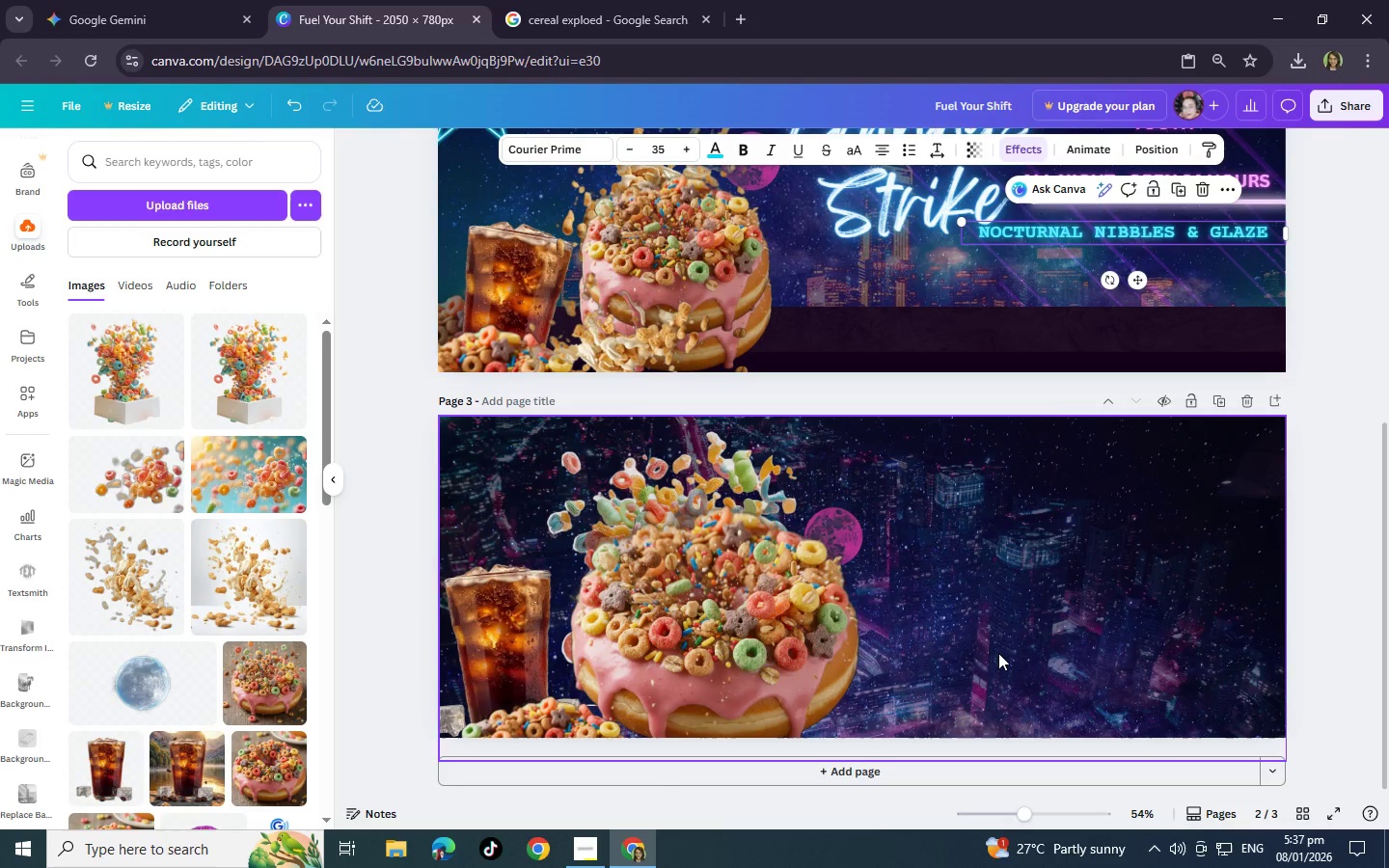 
key(Control+V)
 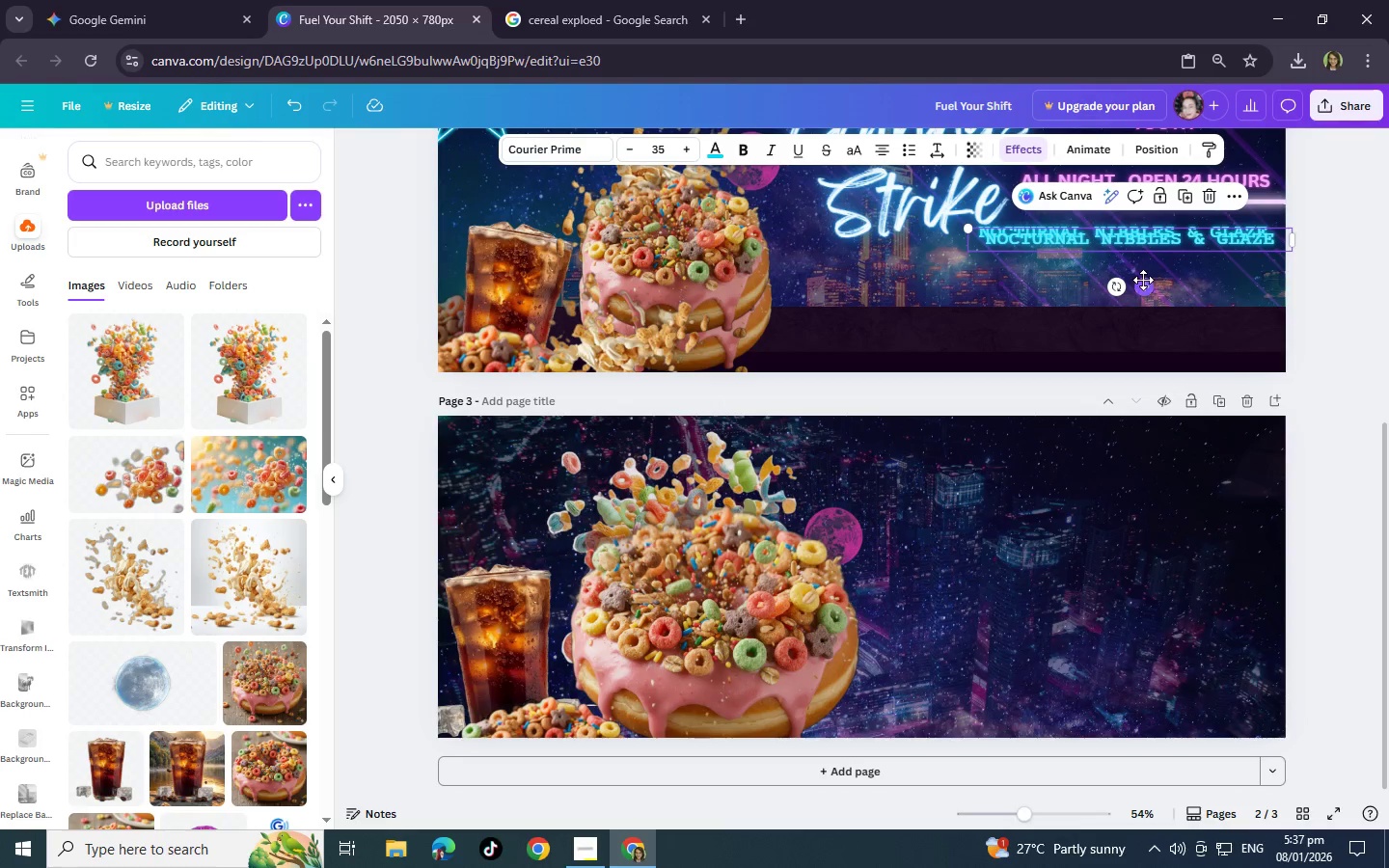 
left_click_drag(start_coordinate=[1191, 289], to_coordinate=[1133, 692])
 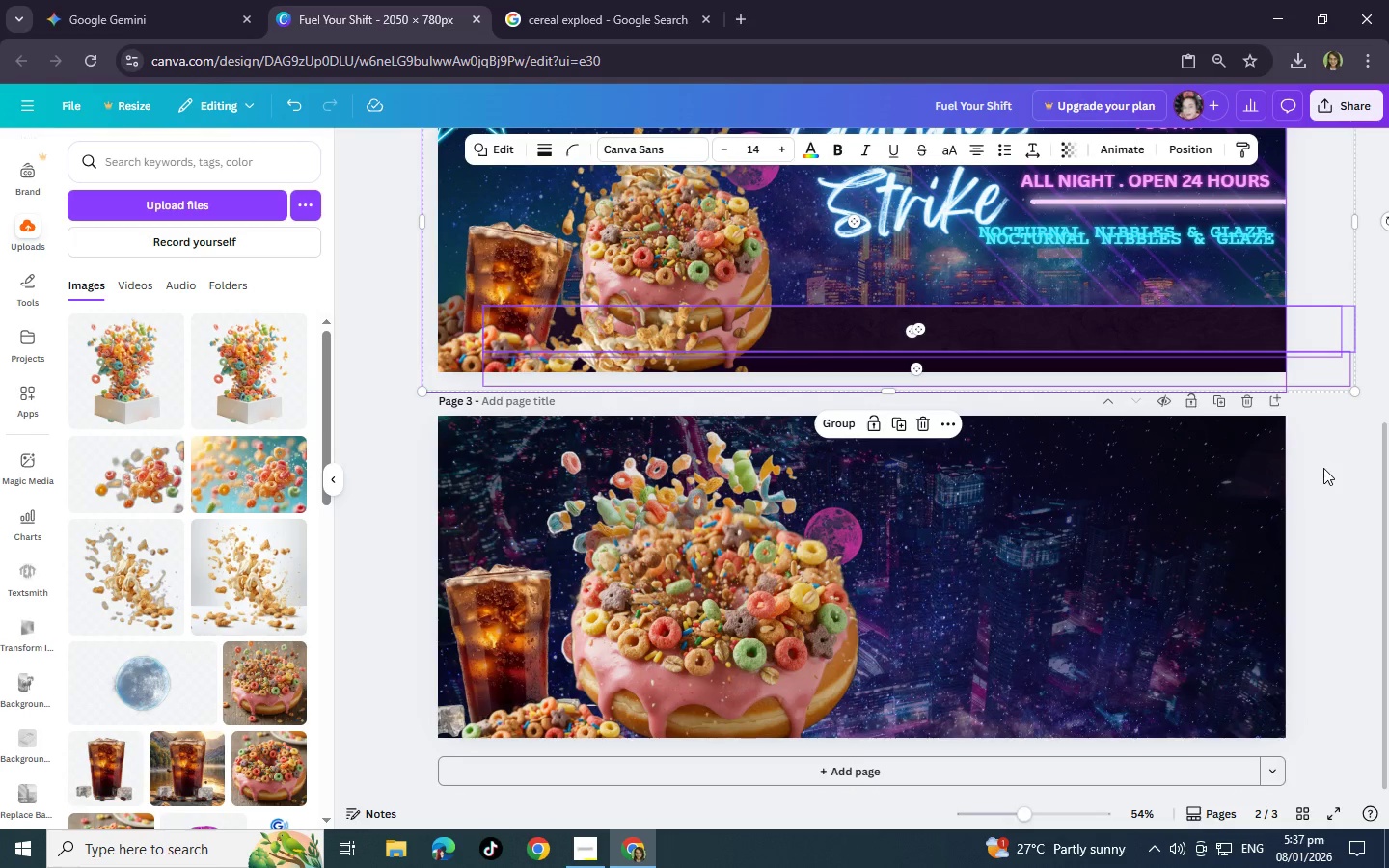 
left_click([1327, 480])
 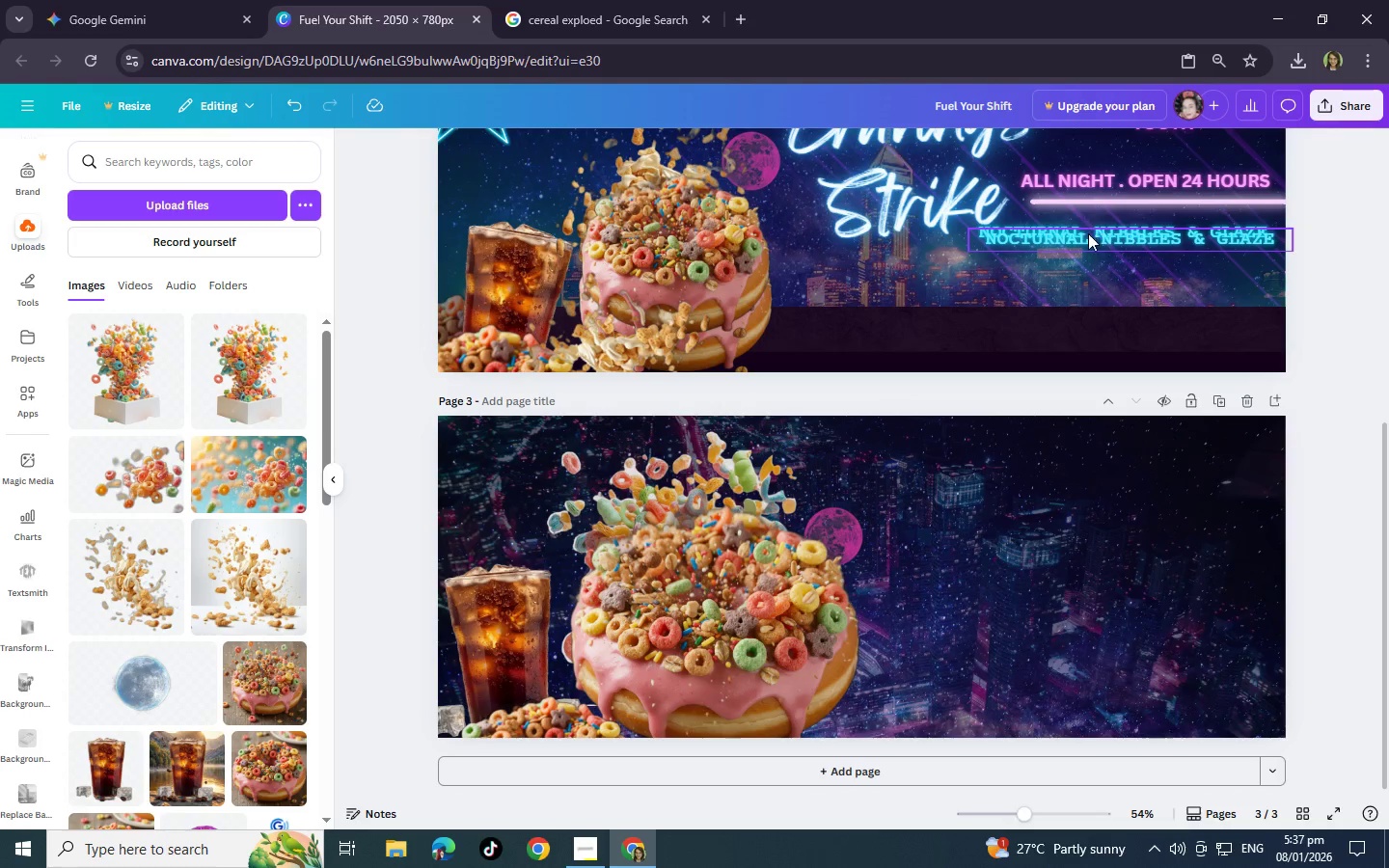 
left_click([1089, 241])
 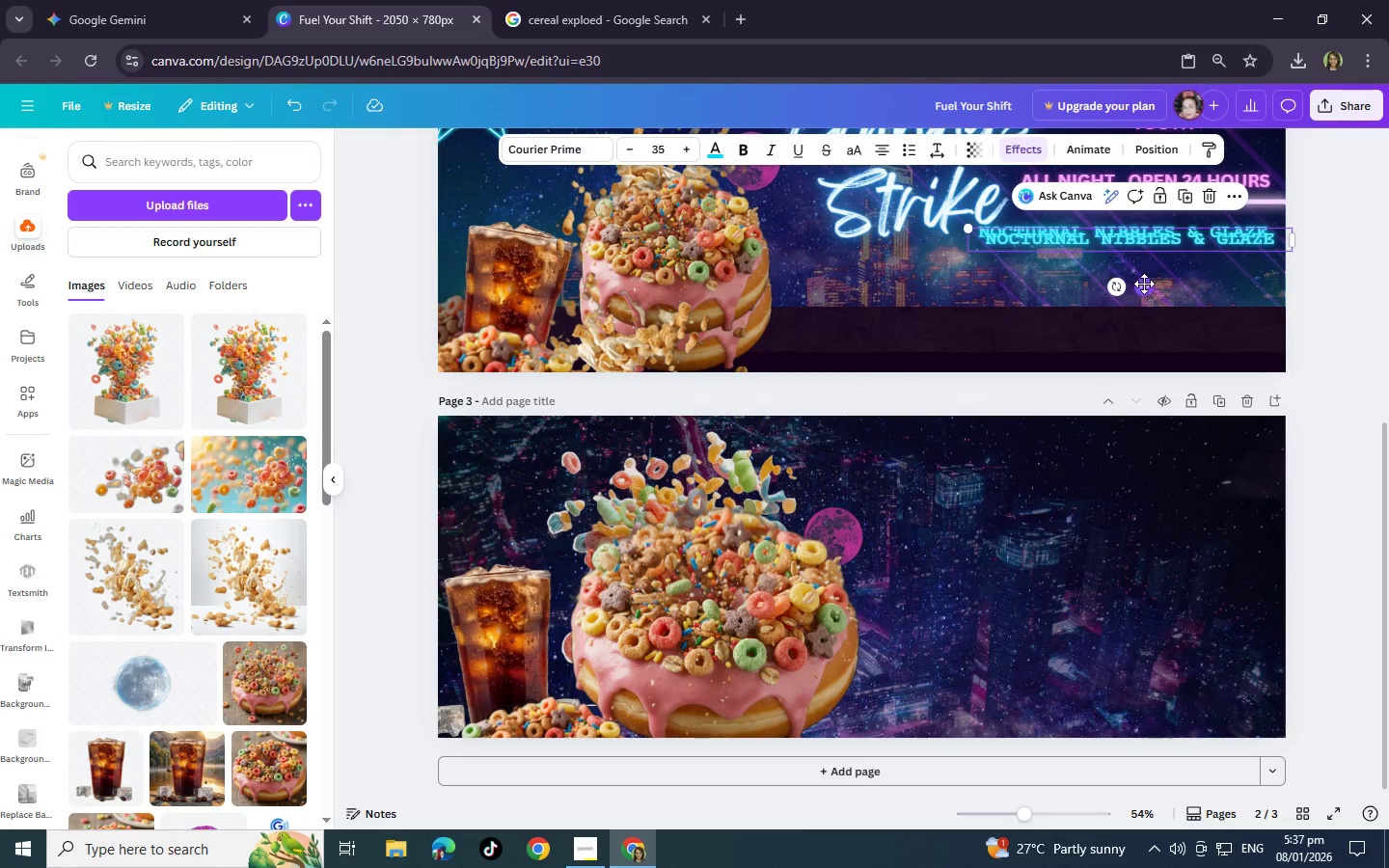 
left_click_drag(start_coordinate=[1146, 285], to_coordinate=[1083, 720])
 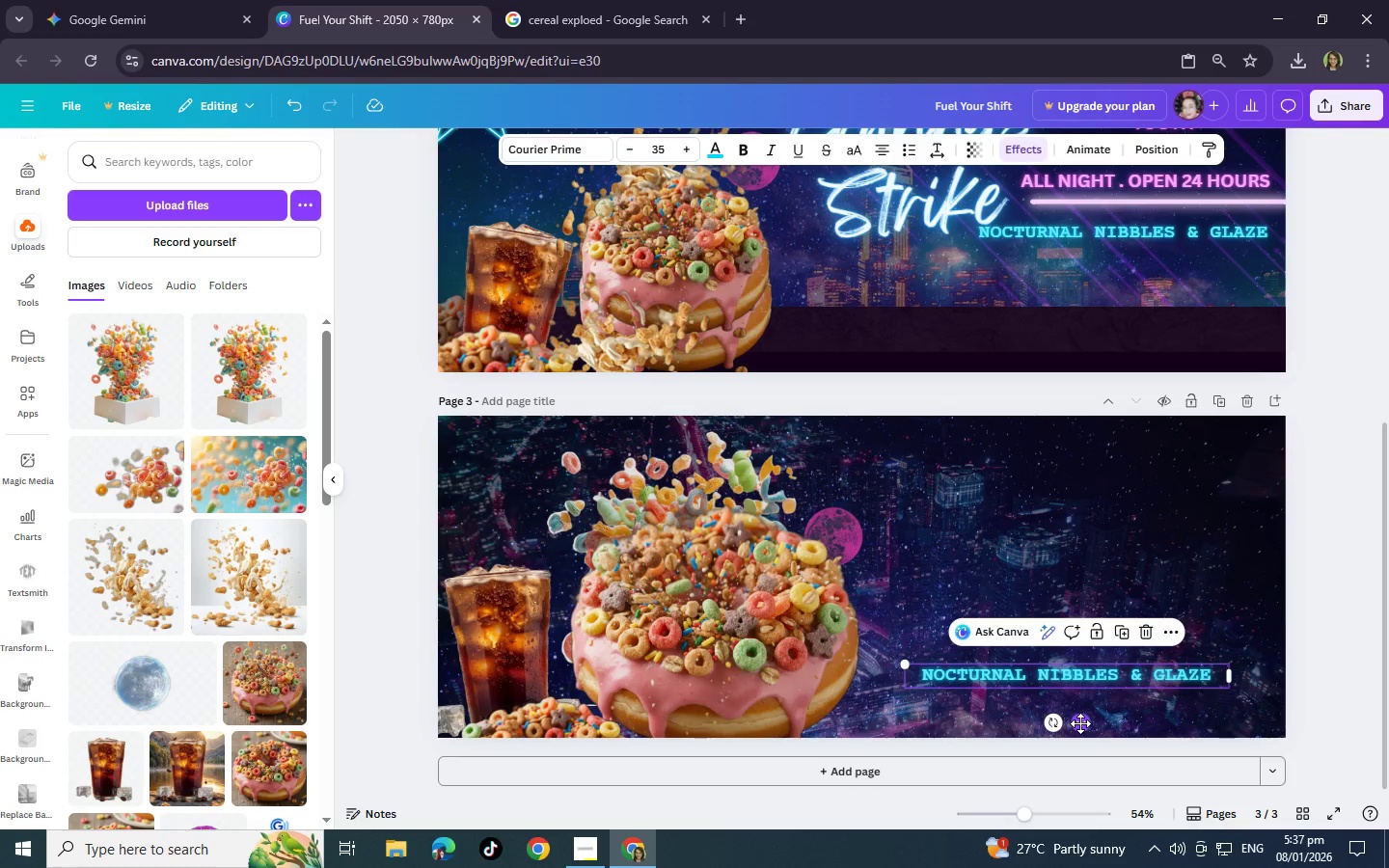 
left_click_drag(start_coordinate=[1080, 723], to_coordinate=[1079, 705])
 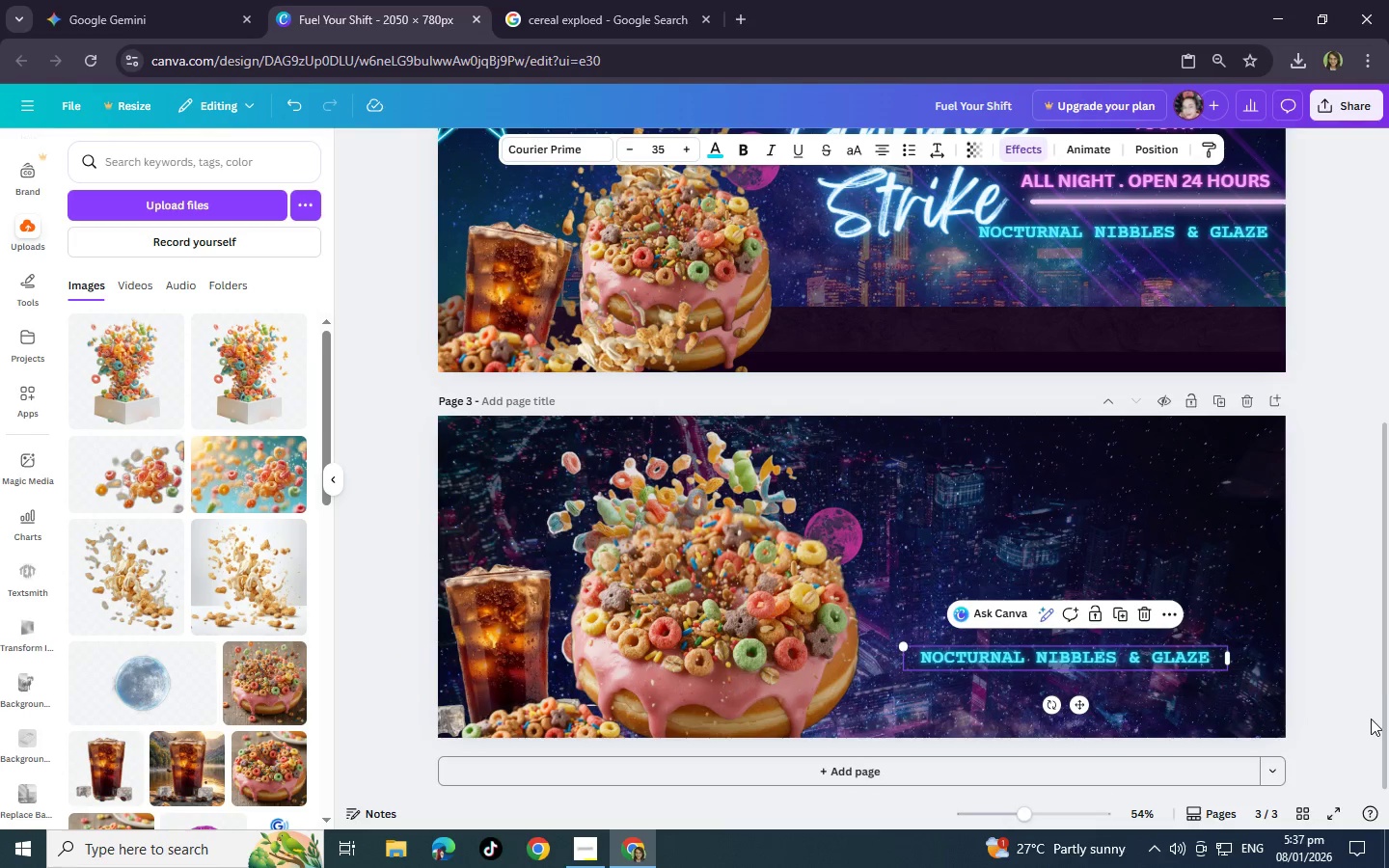 
left_click([1373, 719])
 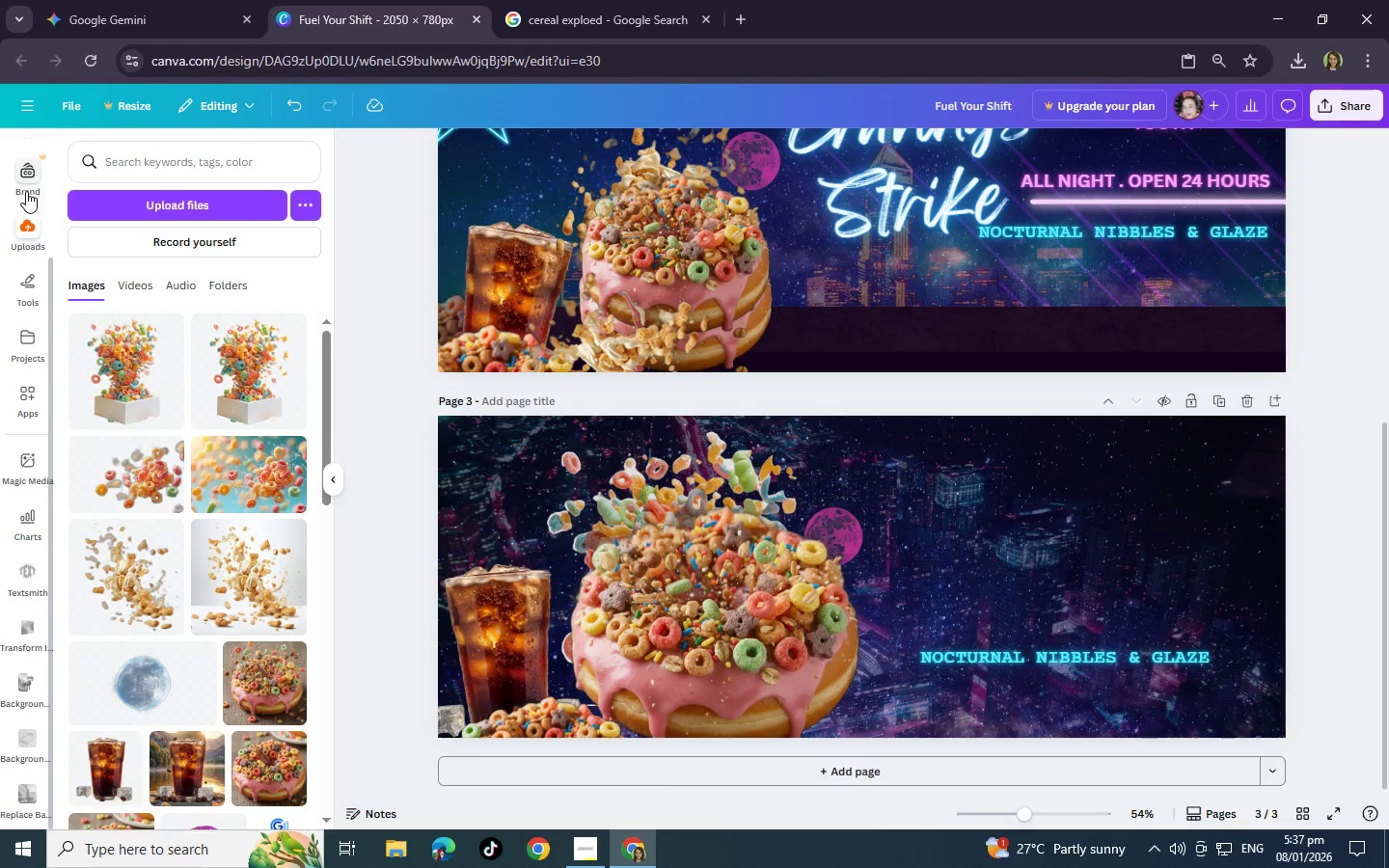 
scroll: coordinate [29, 352], scroll_direction: up, amount: 3.0
 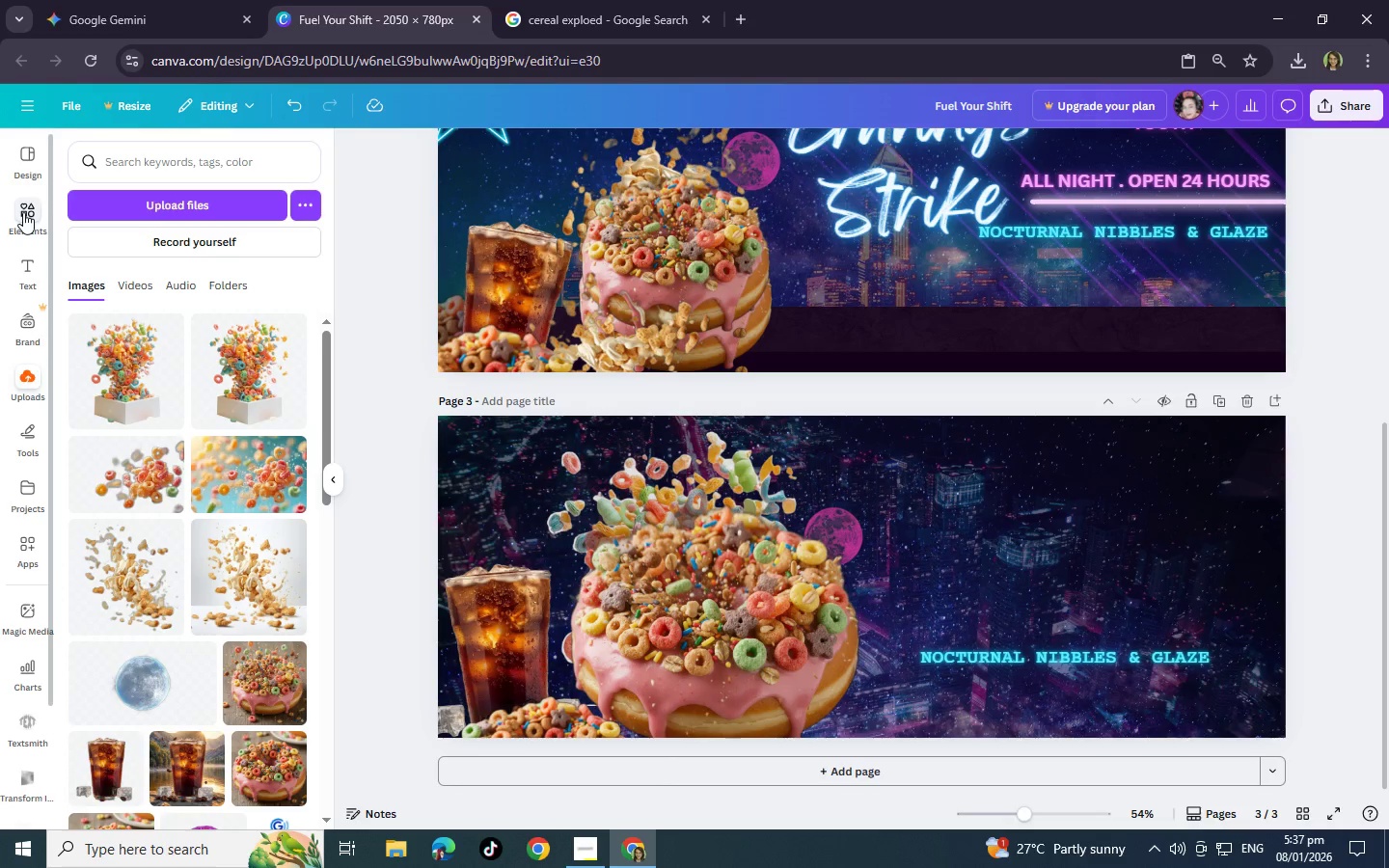 
left_click([23, 212])
 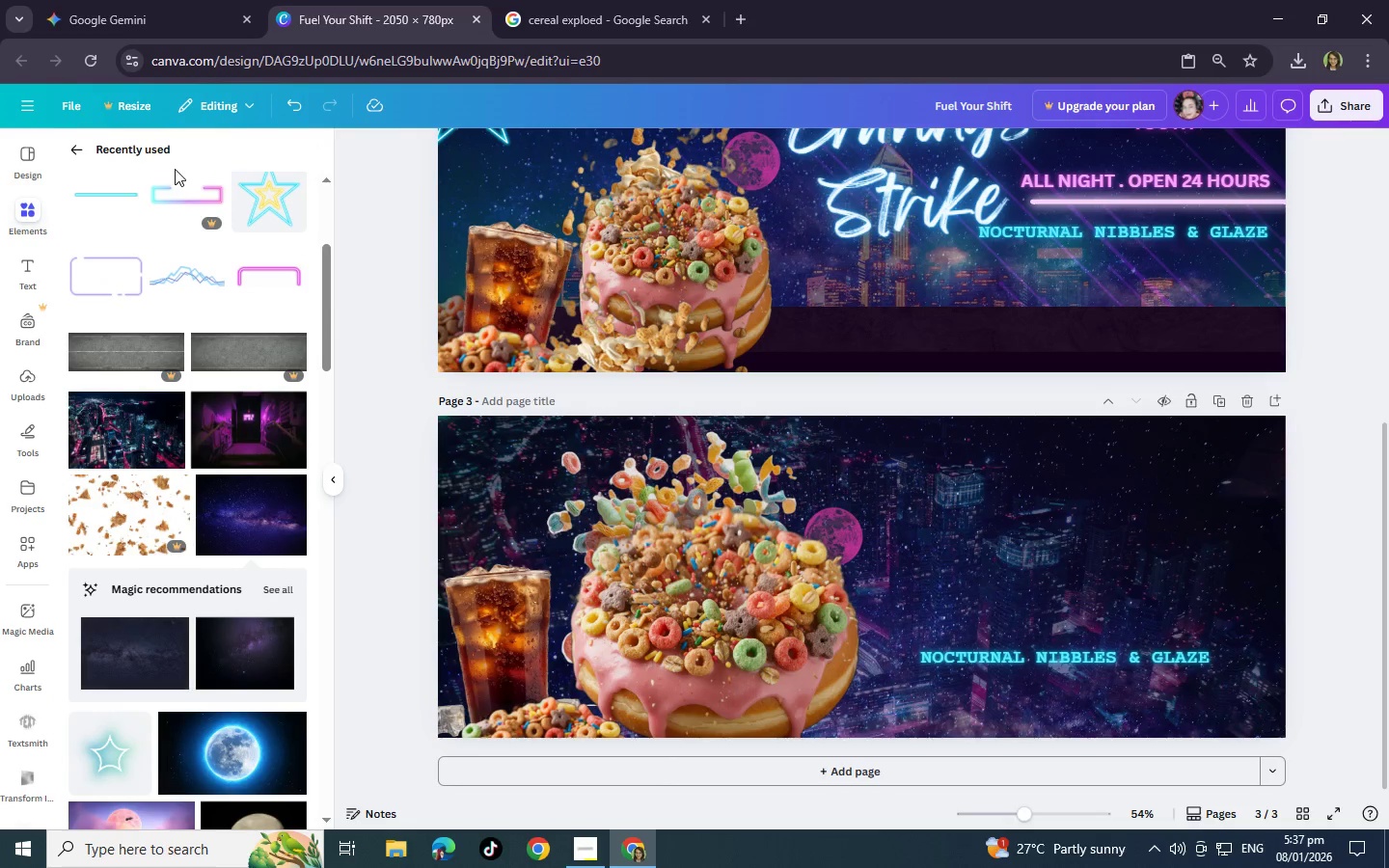 
scroll: coordinate [153, 312], scroll_direction: up, amount: 11.0
 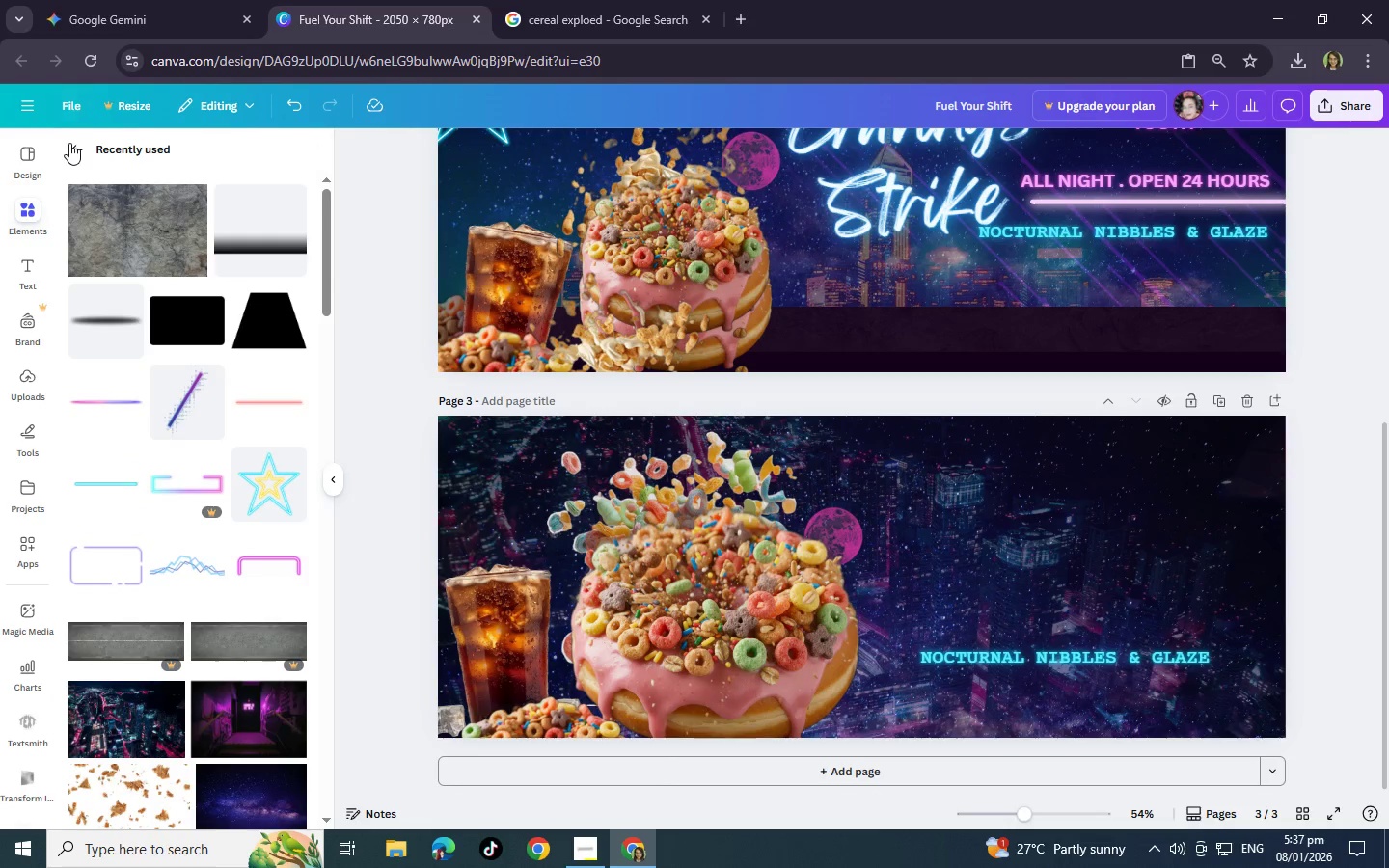 
left_click([71, 146])
 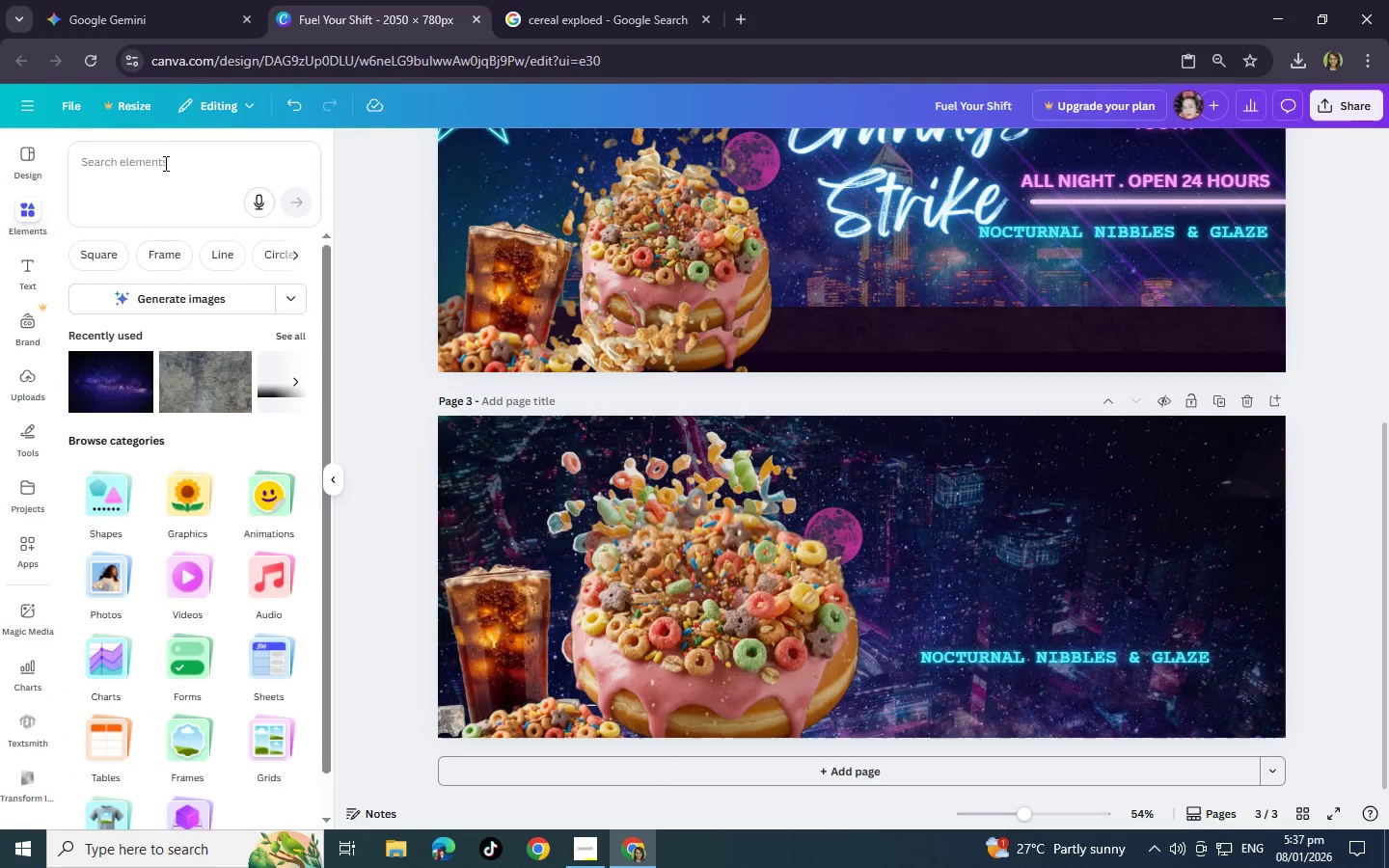 
left_click([166, 165])
 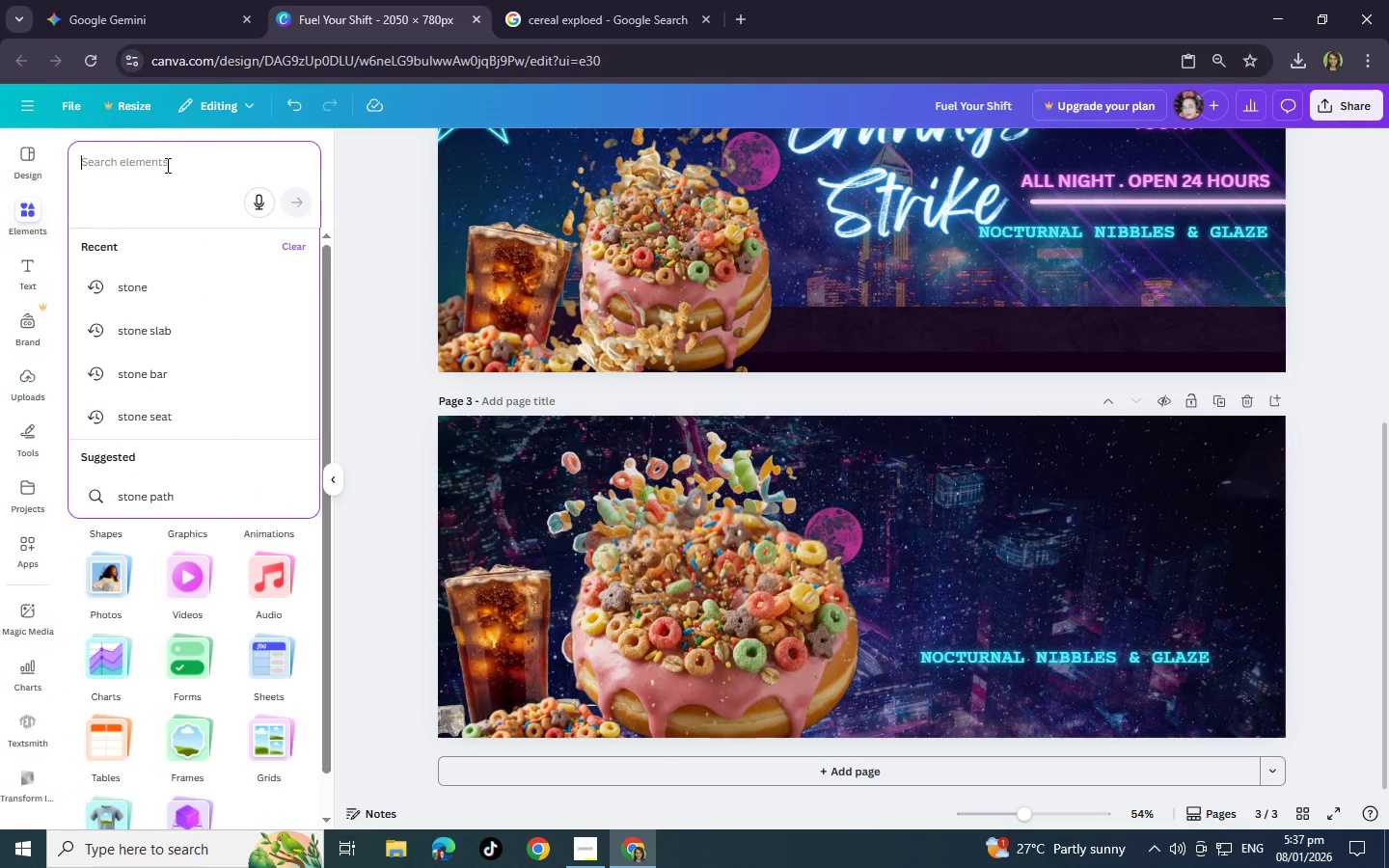 
type(CEREAL)
 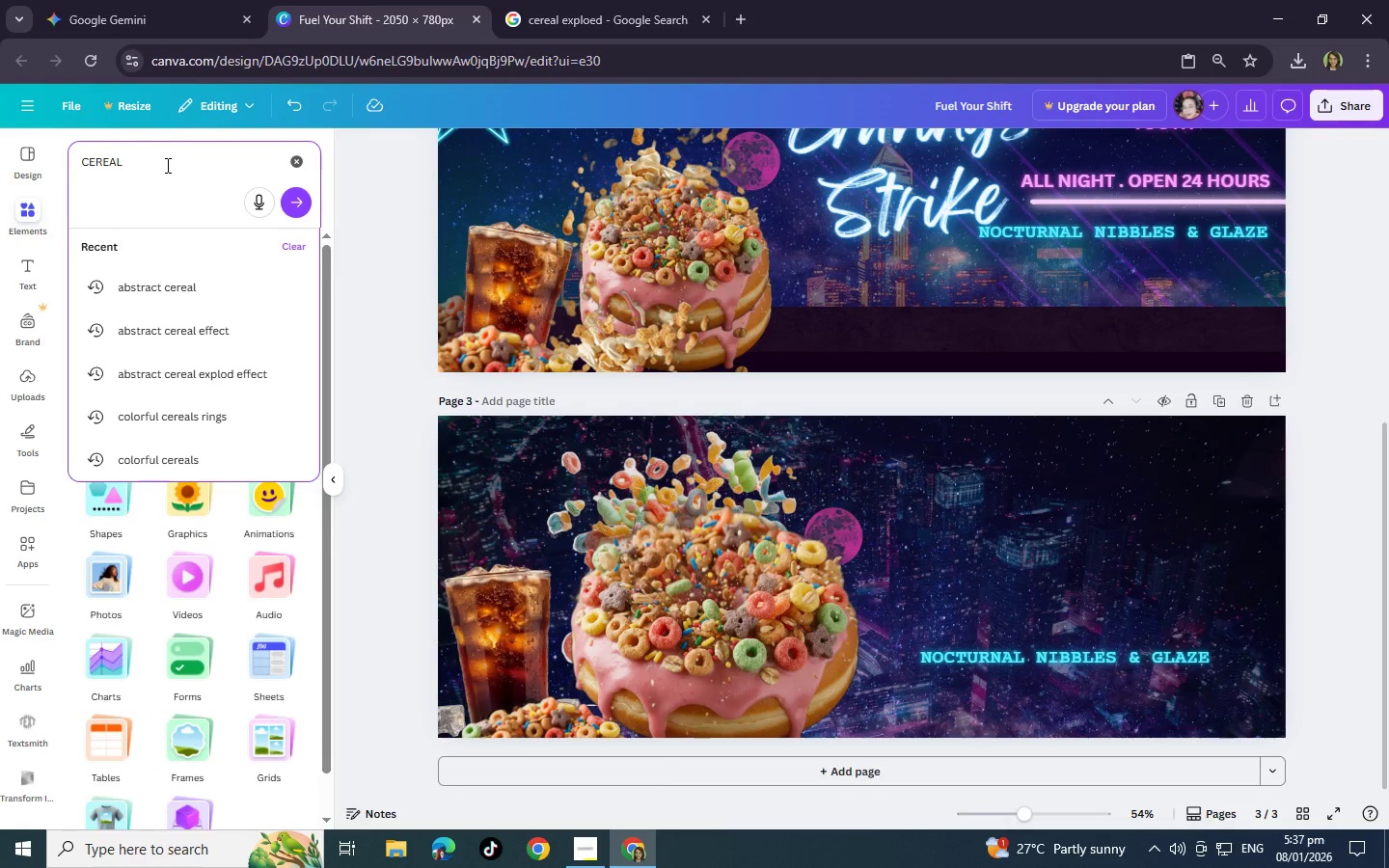 
key(Enter)
 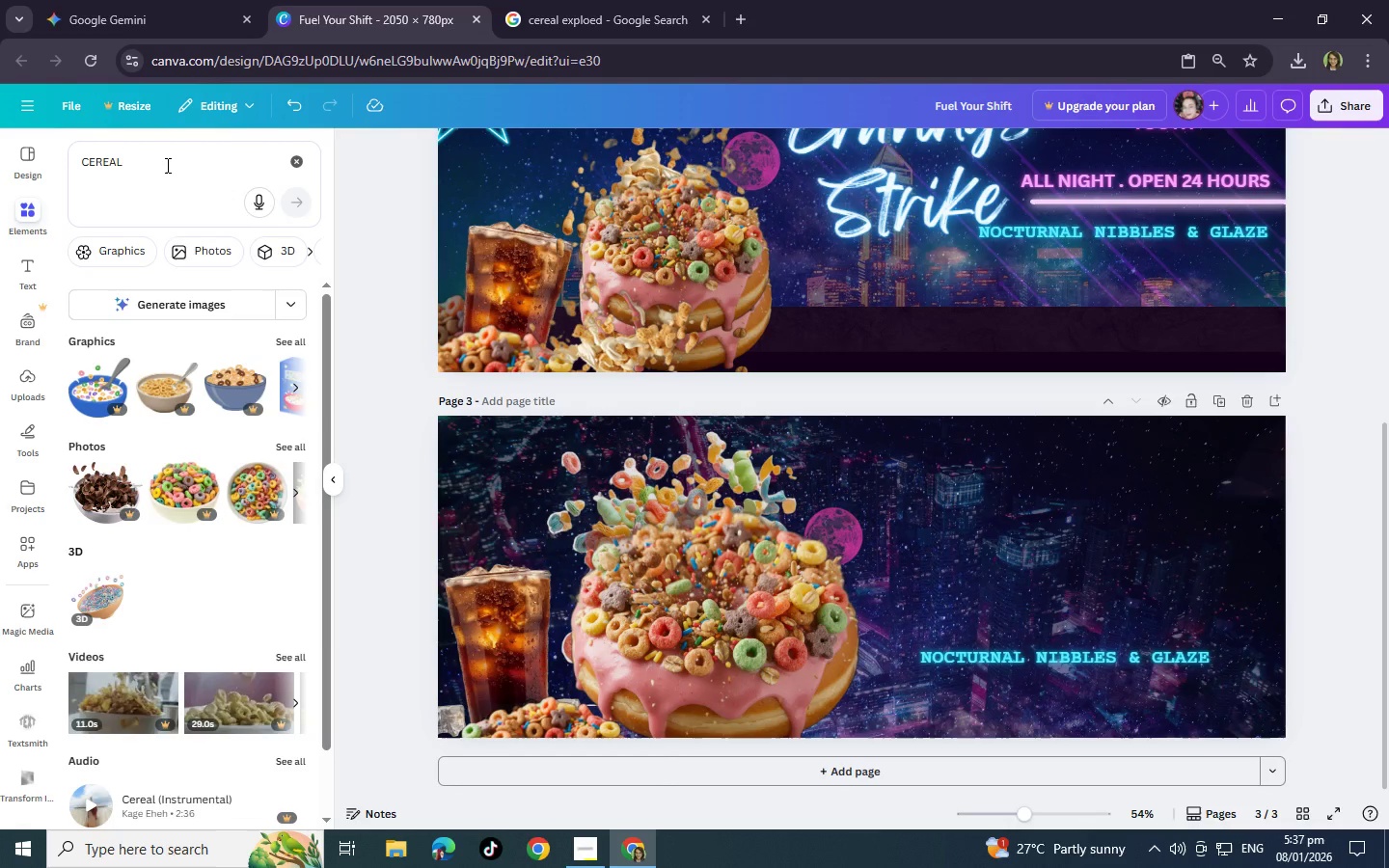 
wait(7.02)
 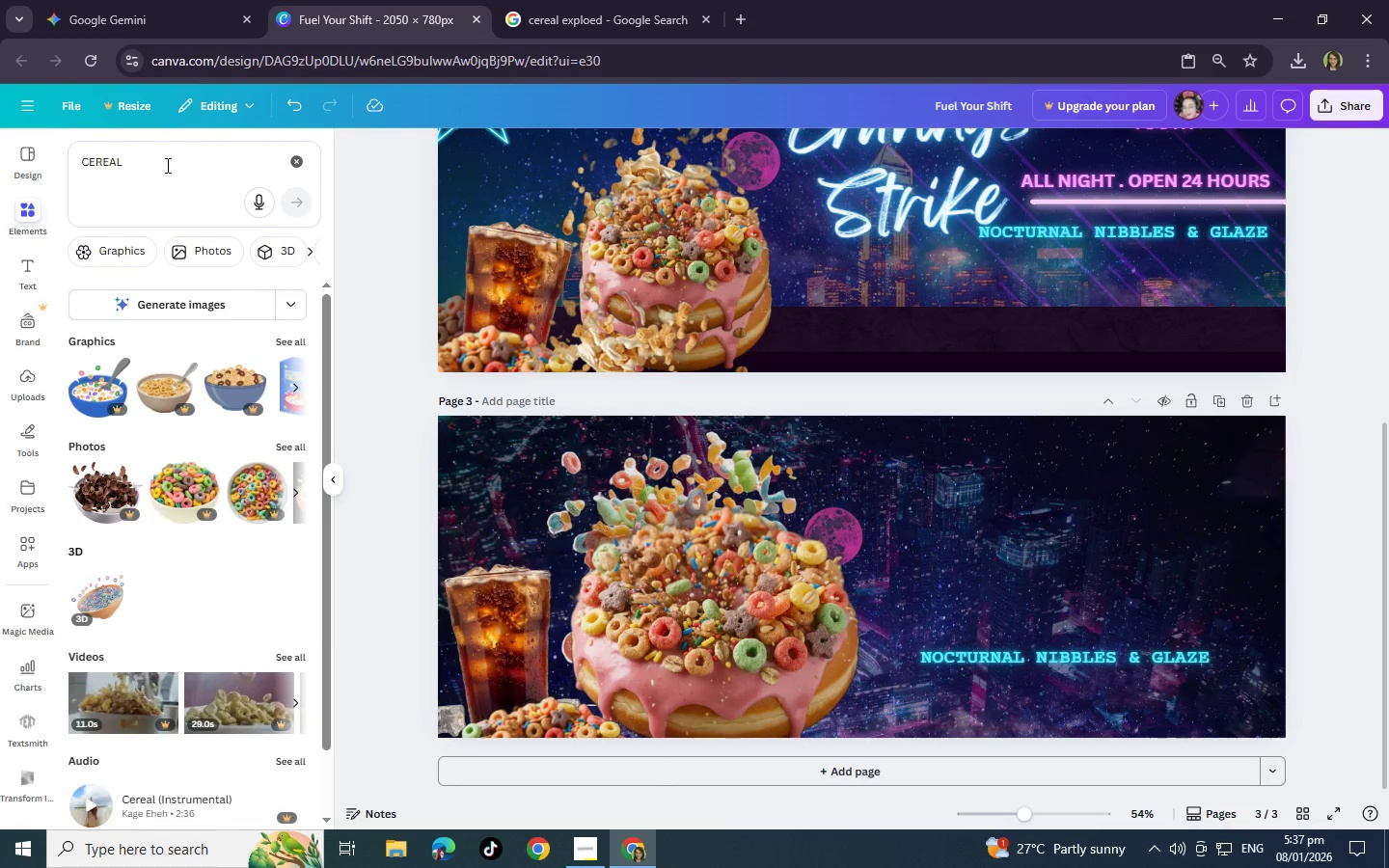 
scroll: coordinate [131, 527], scroll_direction: down, amount: 5.0
 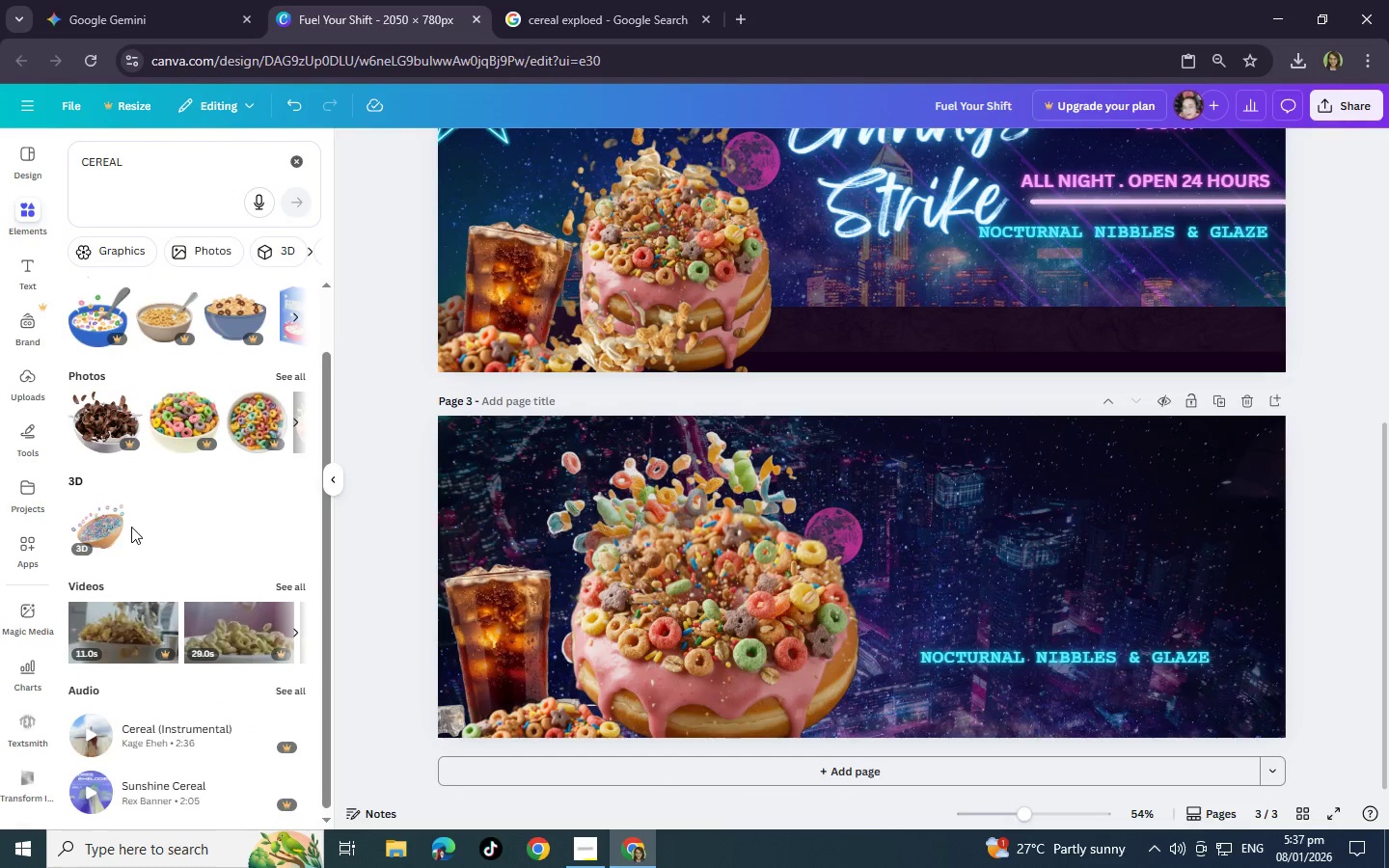 
scroll: coordinate [131, 527], scroll_direction: up, amount: 3.0
 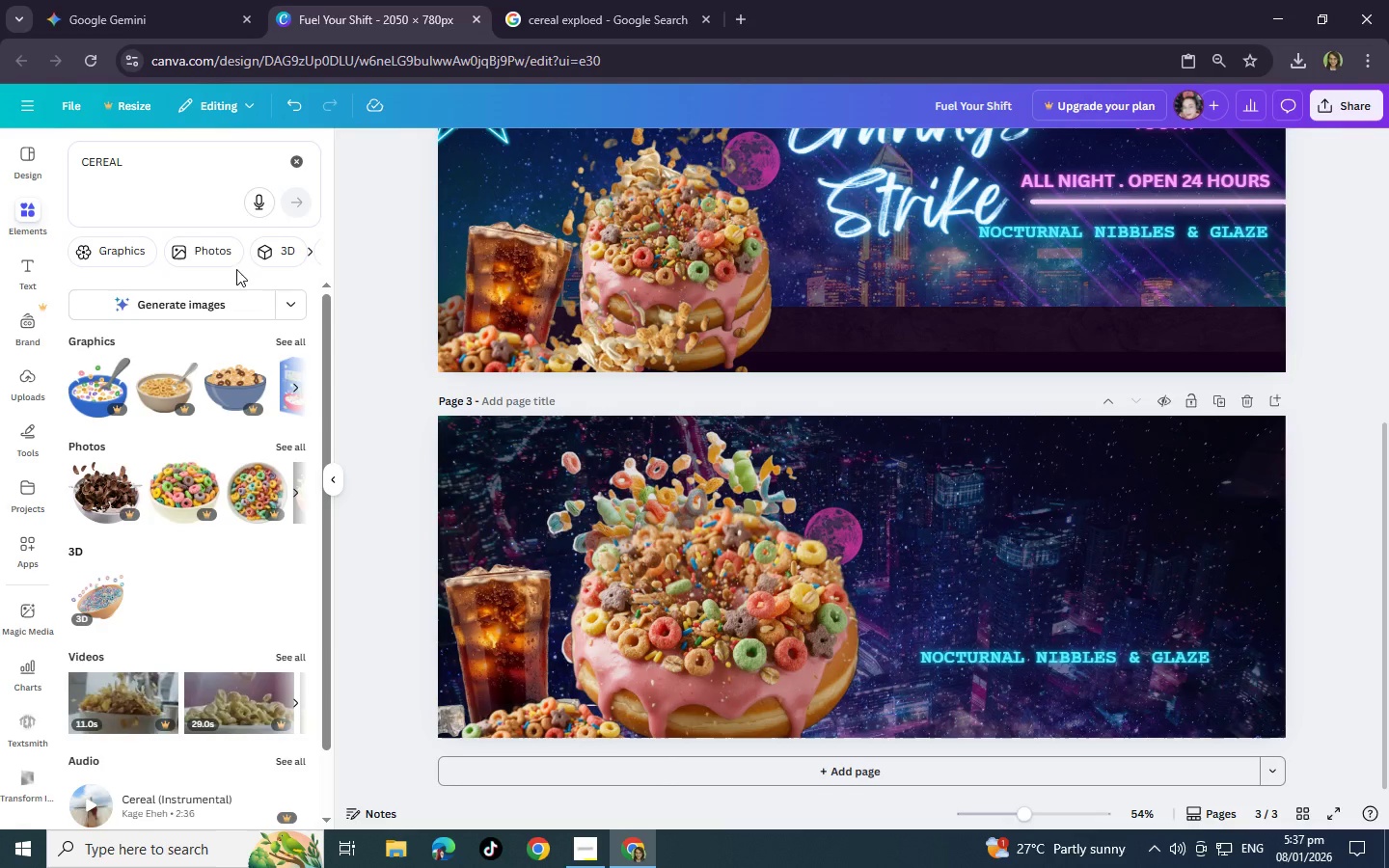 
left_click([211, 256])
 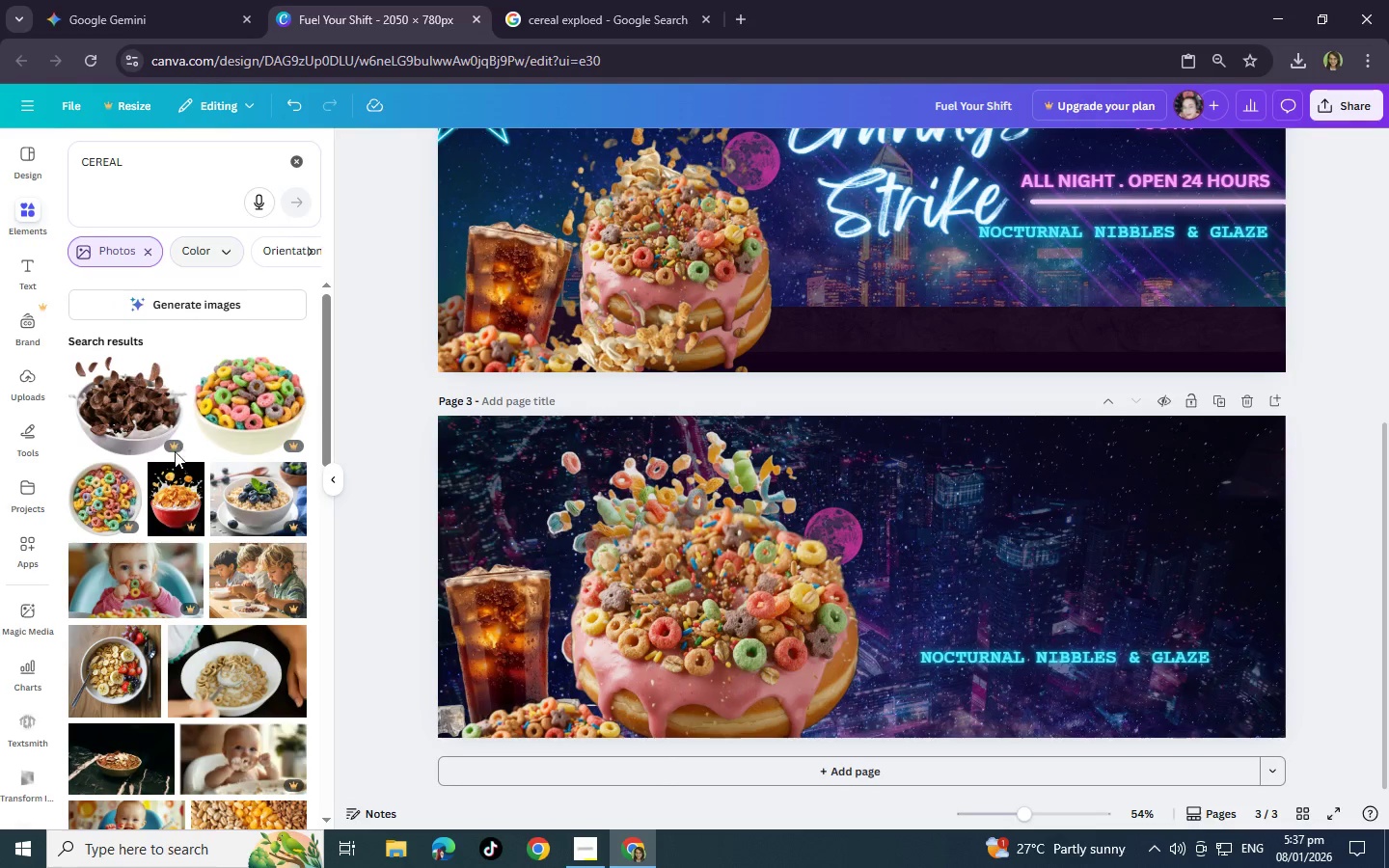 
scroll: coordinate [173, 484], scroll_direction: down, amount: 9.0
 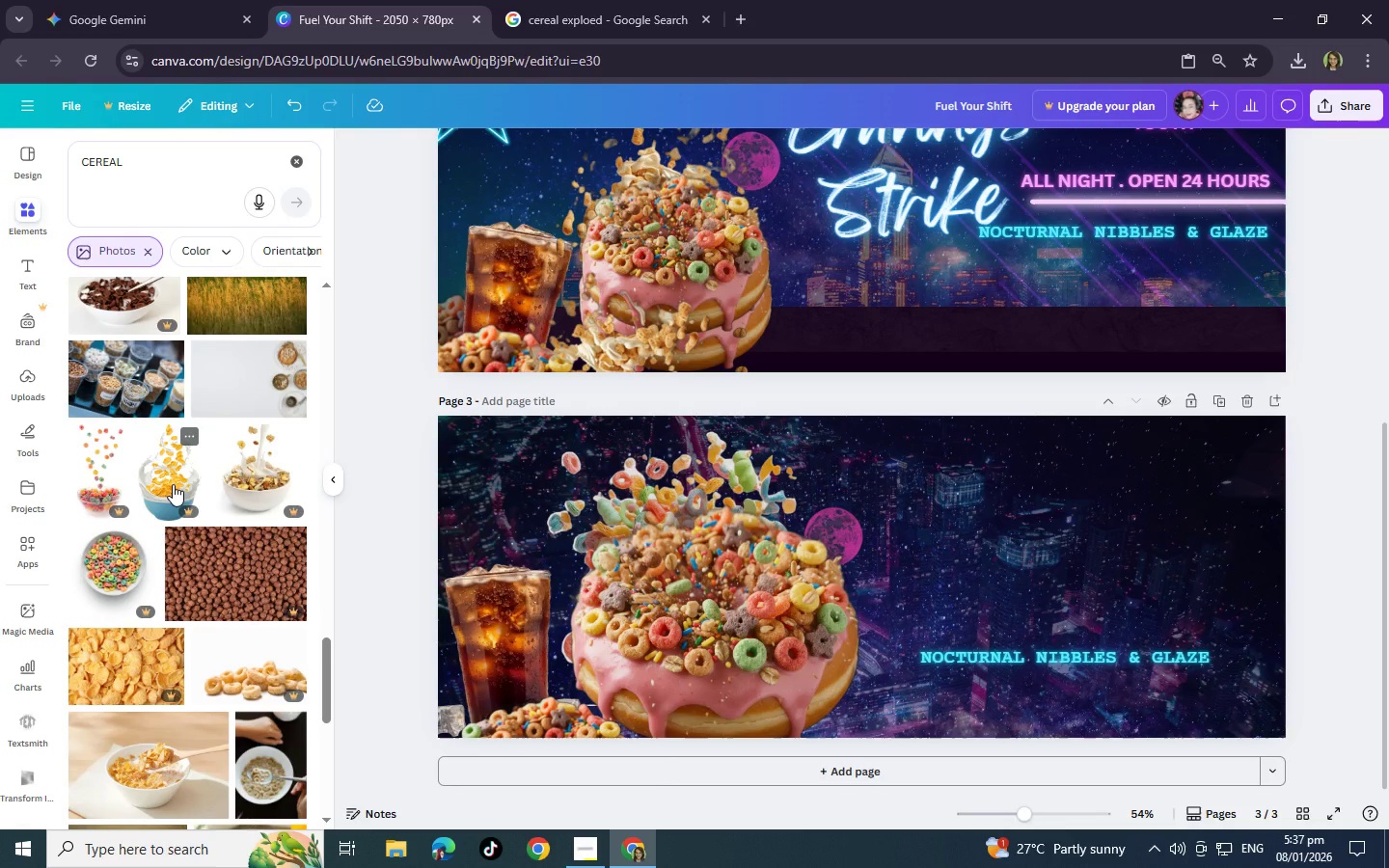 
scroll: coordinate [173, 484], scroll_direction: down, amount: 6.0
 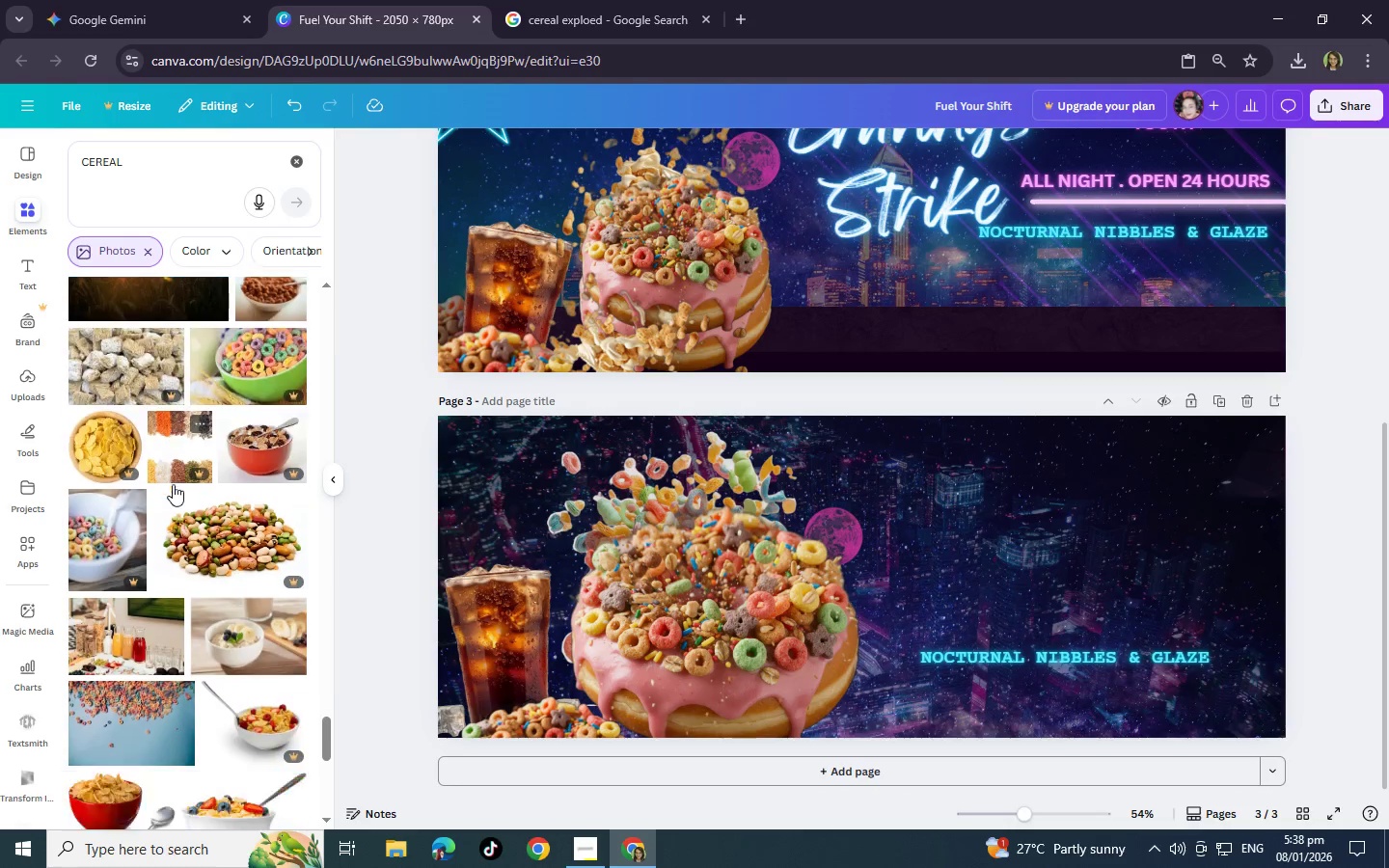 
scroll: coordinate [173, 484], scroll_direction: up, amount: 2.0
 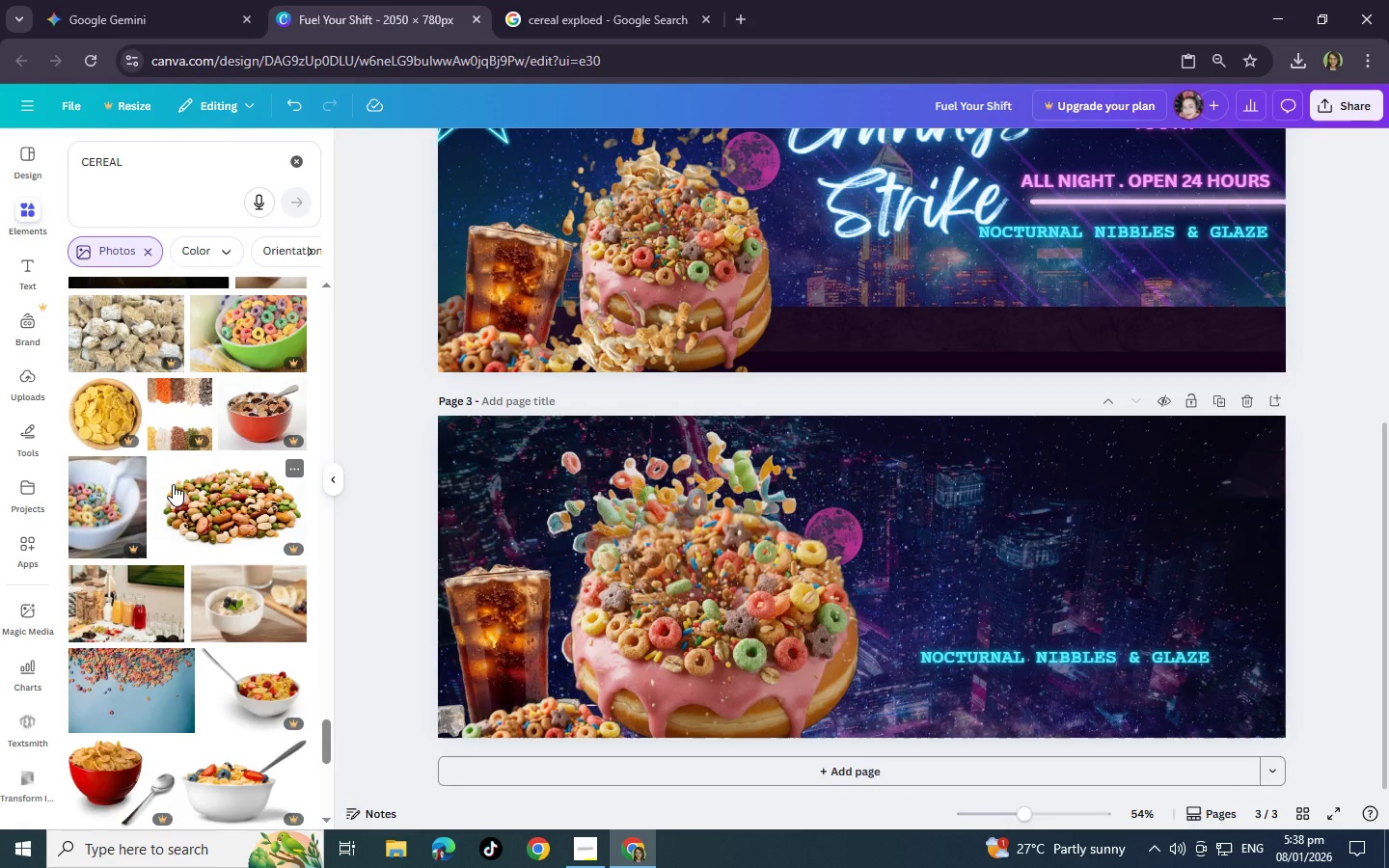 
scroll: coordinate [173, 484], scroll_direction: down, amount: 14.0
 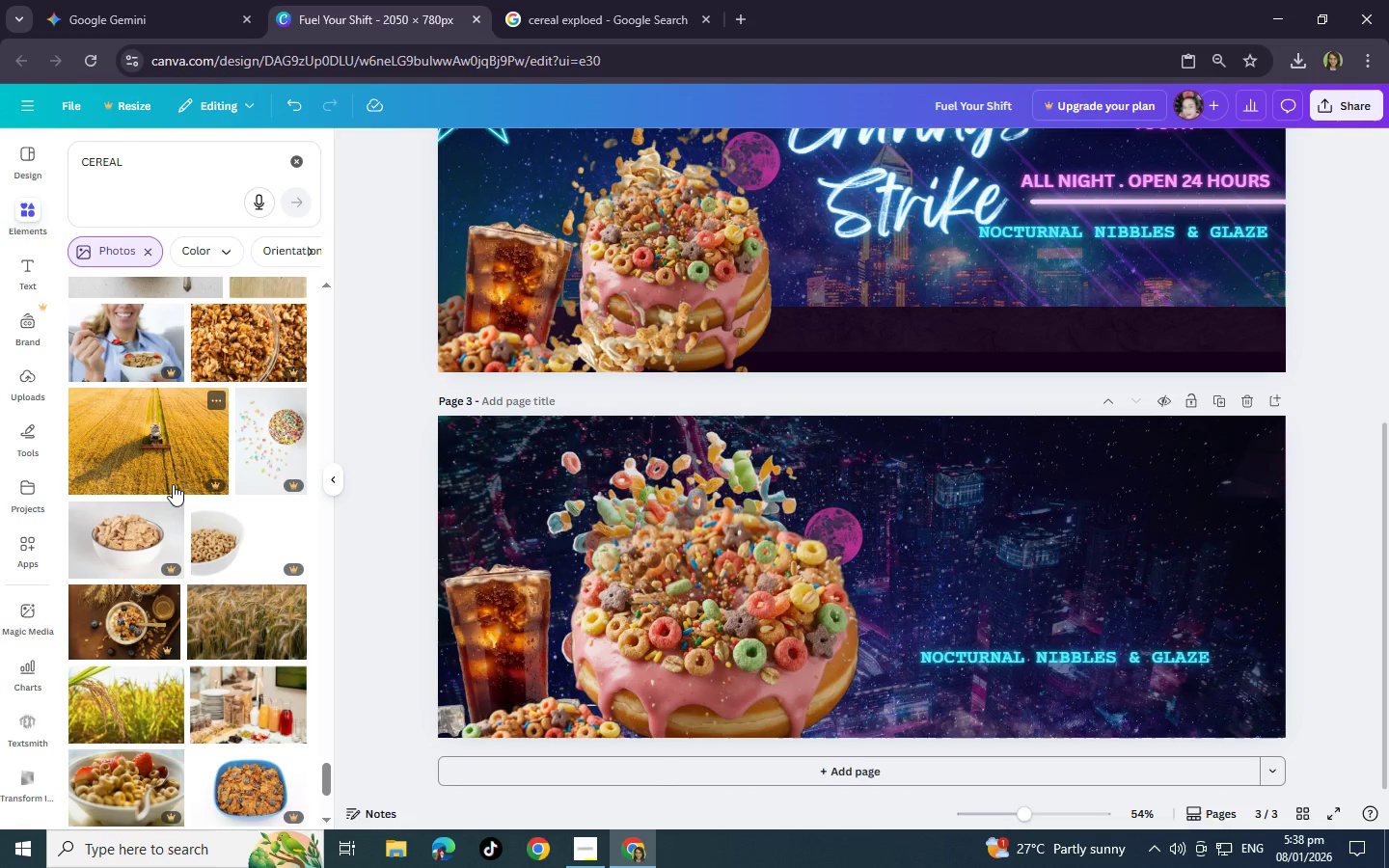 
left_click([630, 0])
 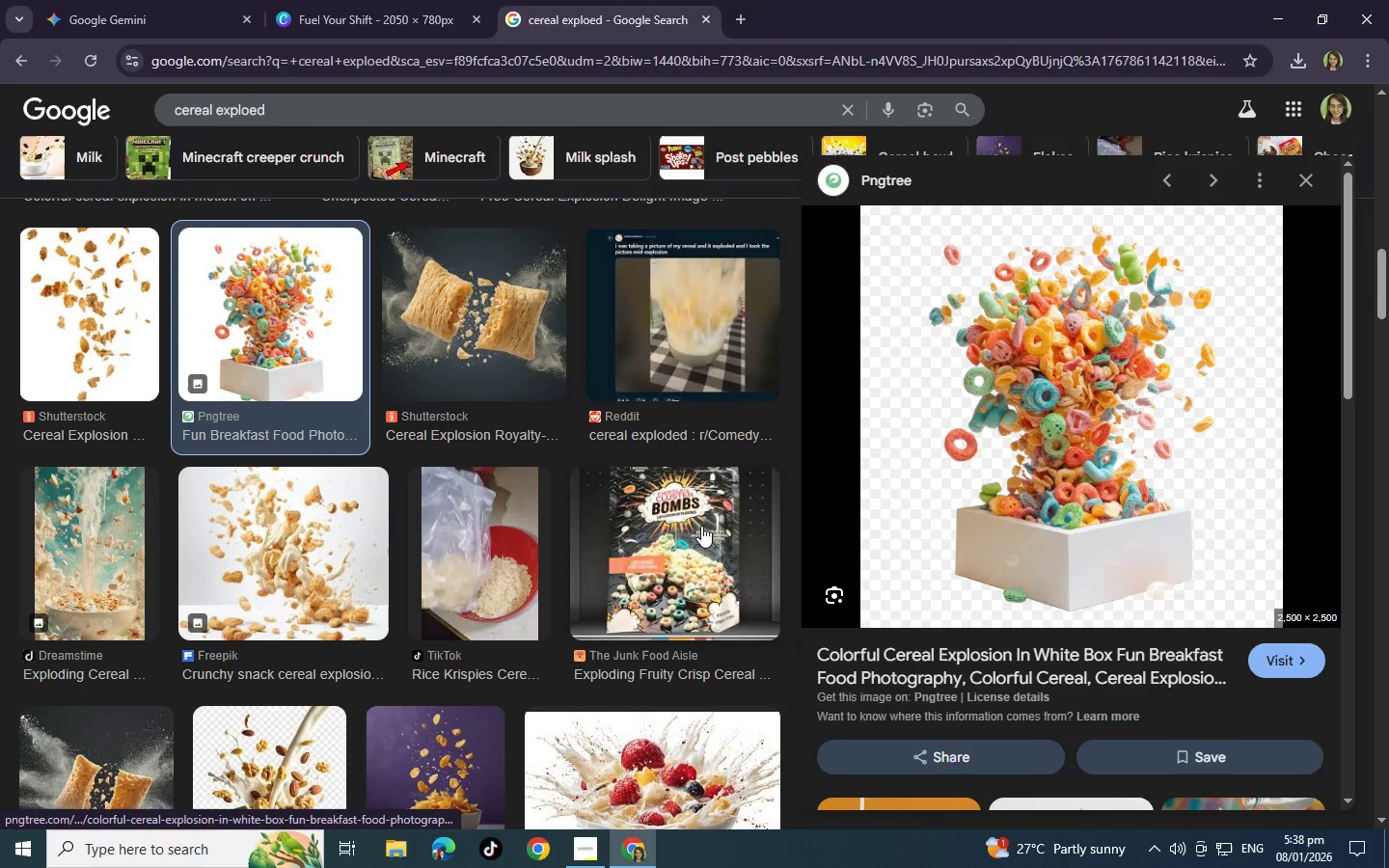 
scroll: coordinate [701, 526], scroll_direction: down, amount: 14.0
 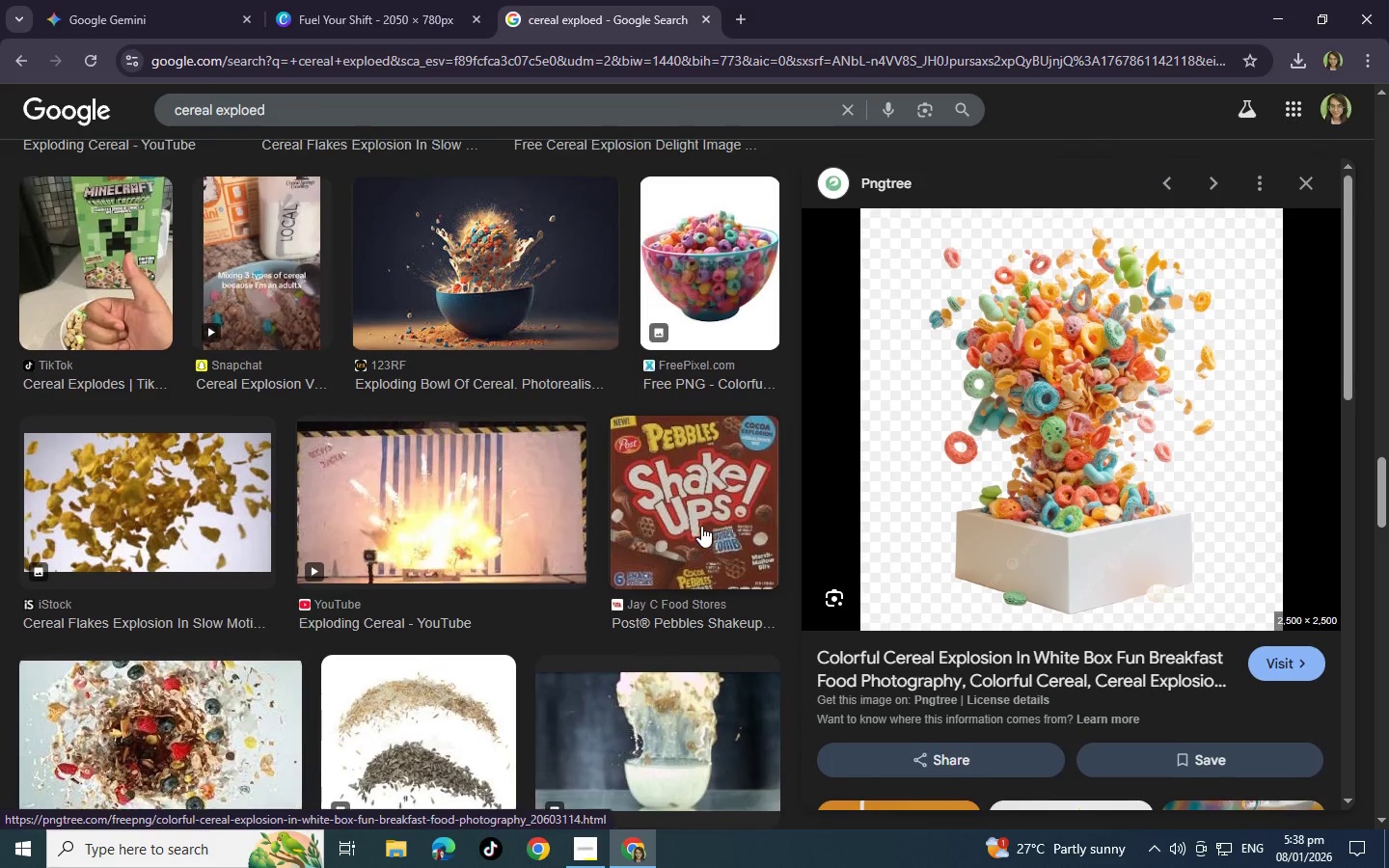 
scroll: coordinate [359, 245], scroll_direction: up, amount: 5.0
 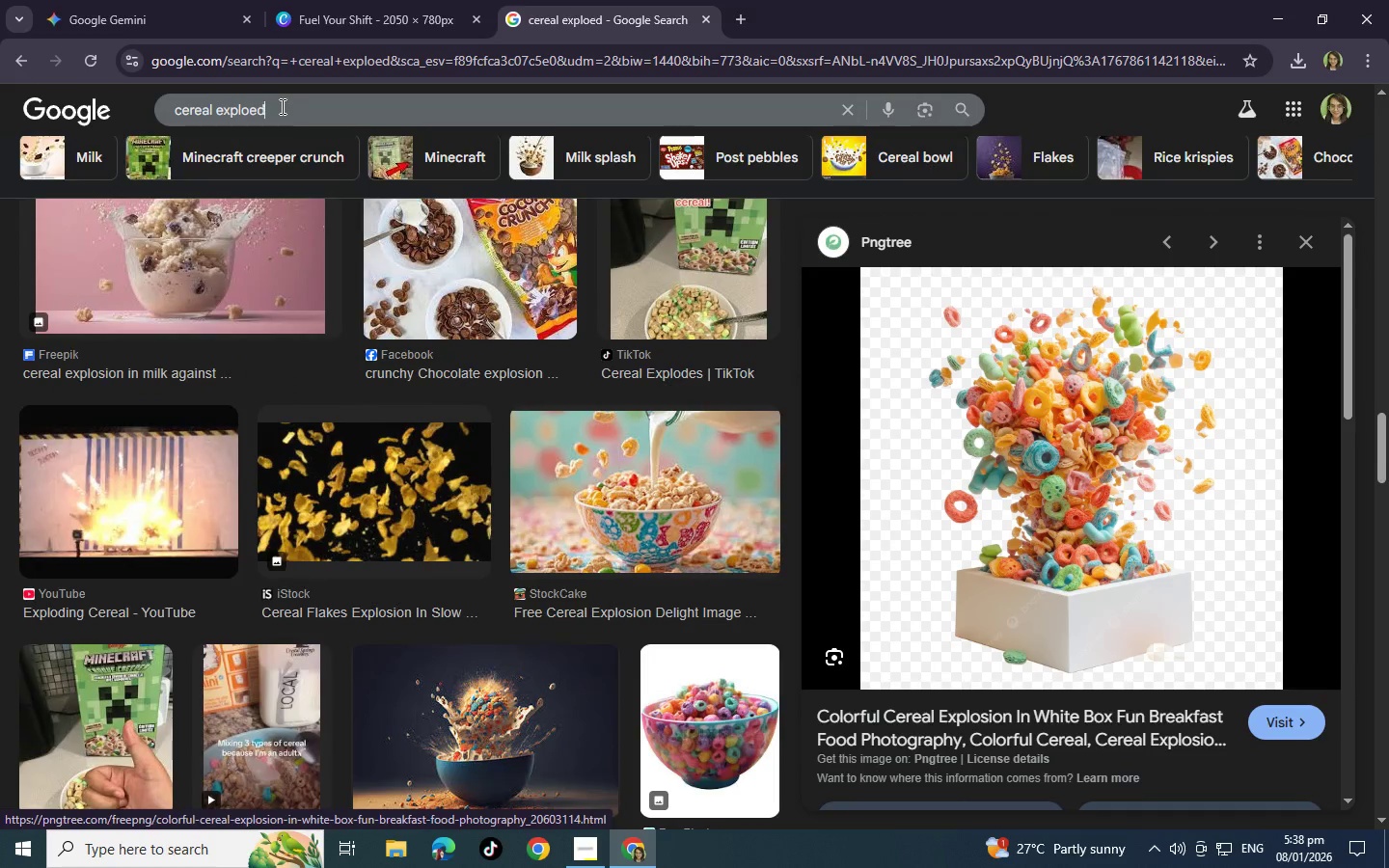 
left_click([281, 106])
 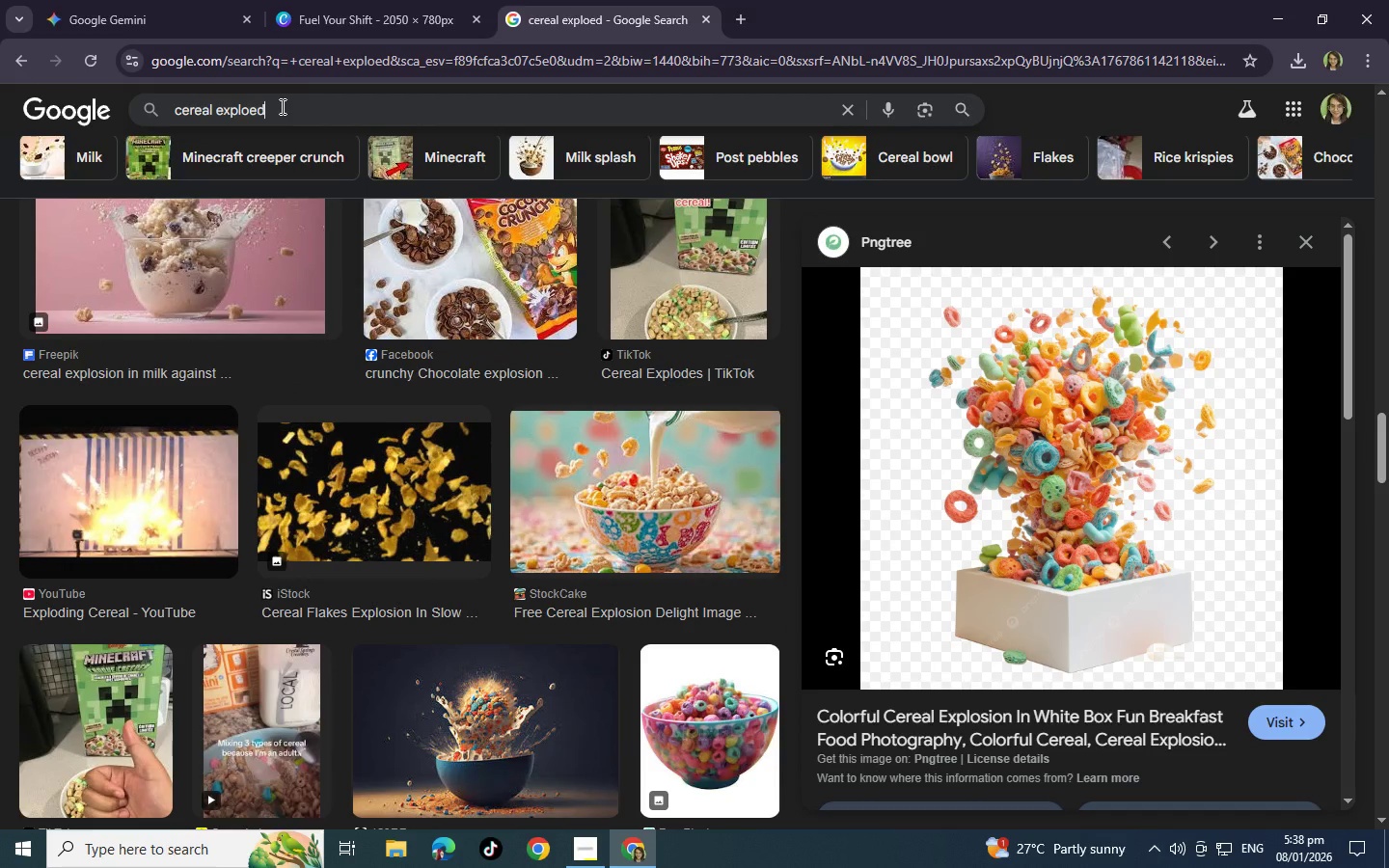 
key(Backspace)
 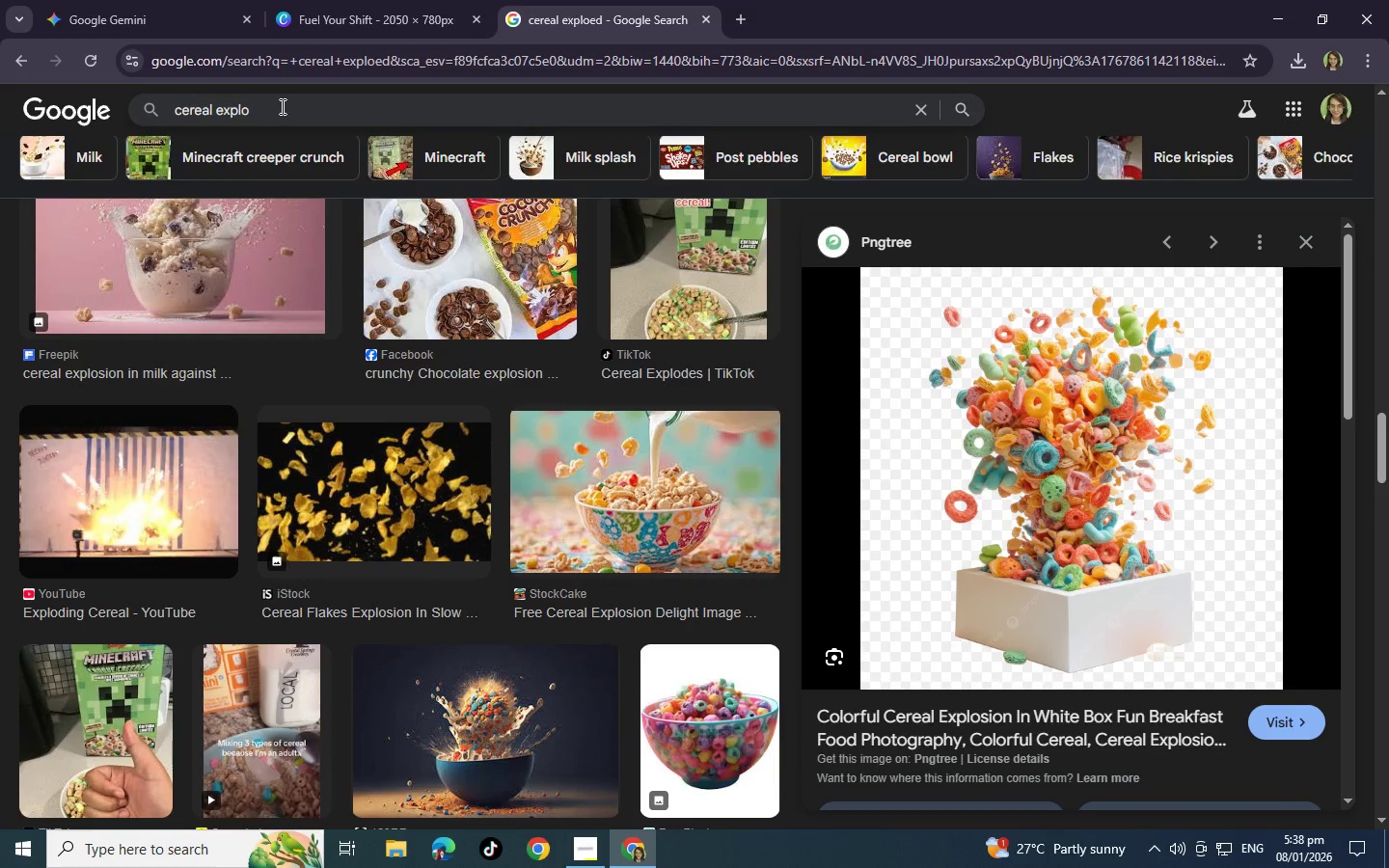 
key(Backspace)
 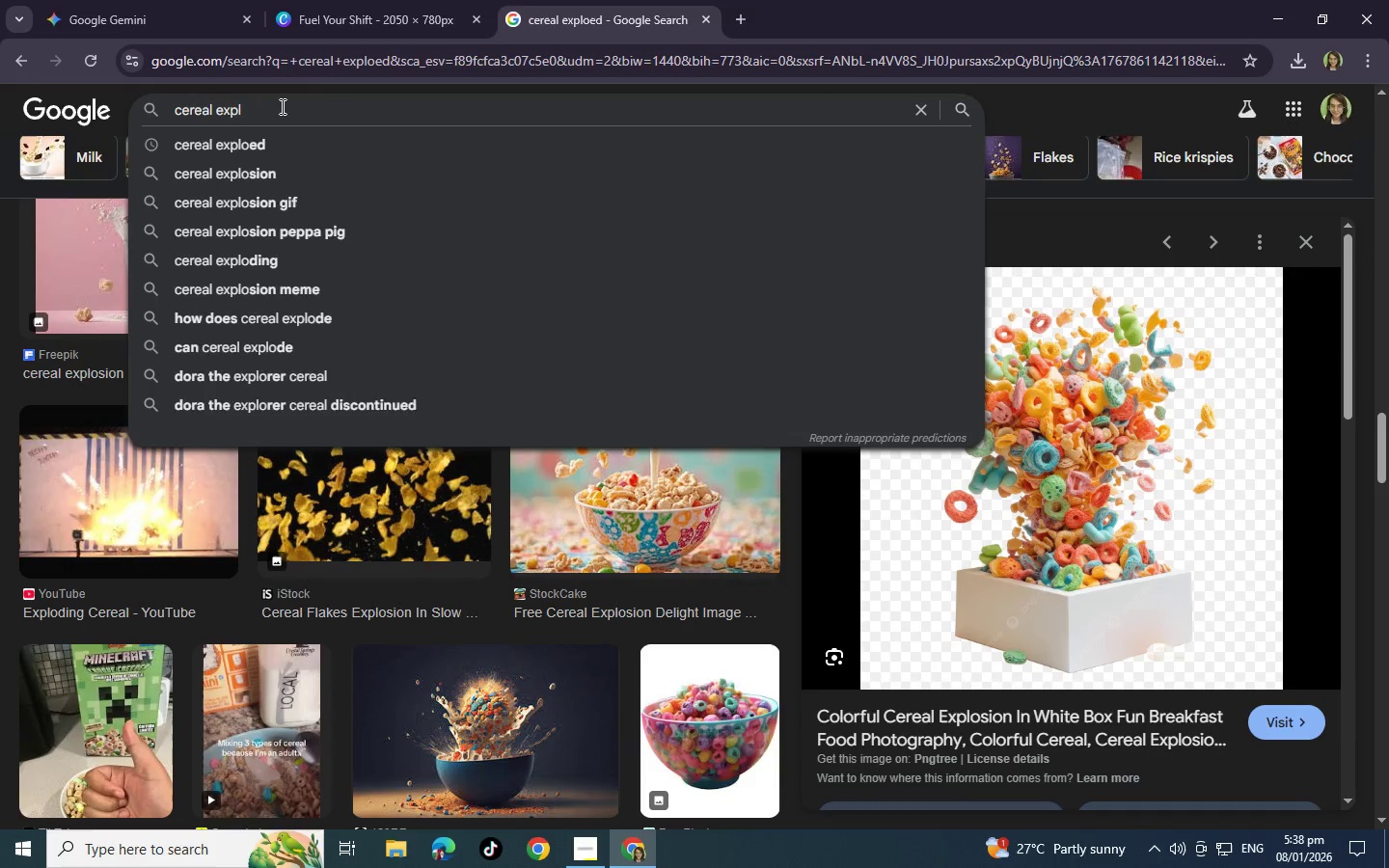 
key(Backspace)
 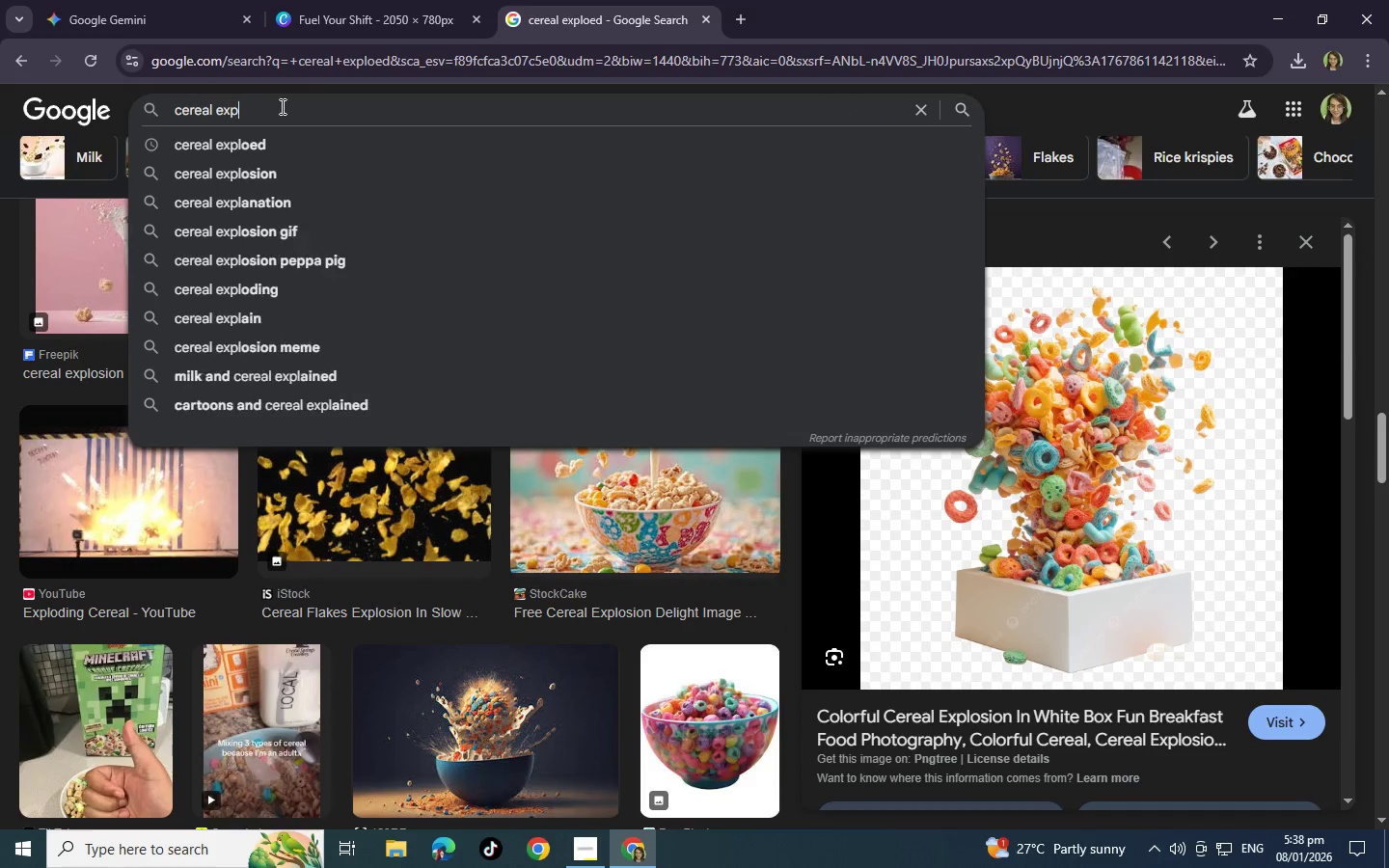 
key(Backspace)
 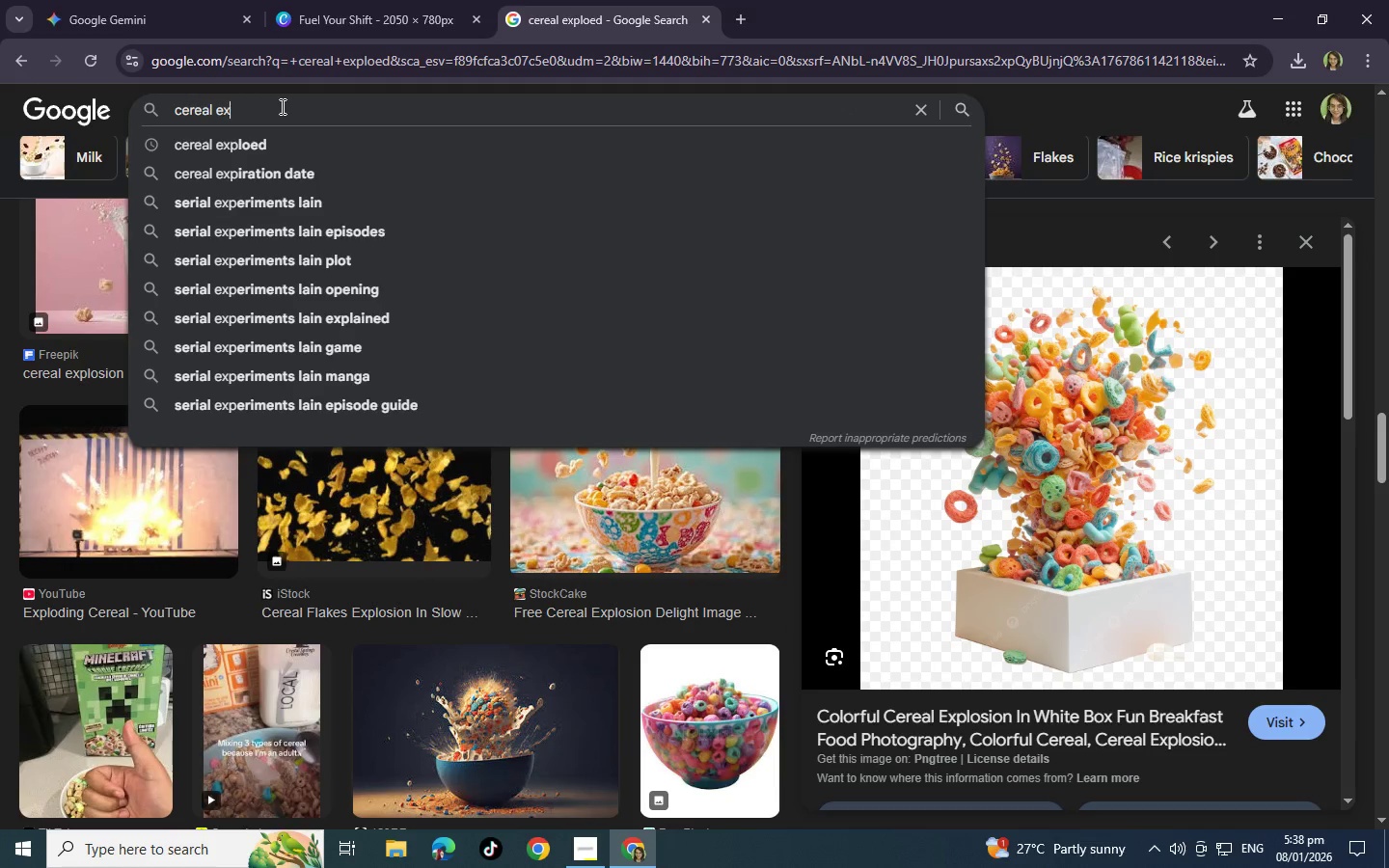 
key(Backspace)
 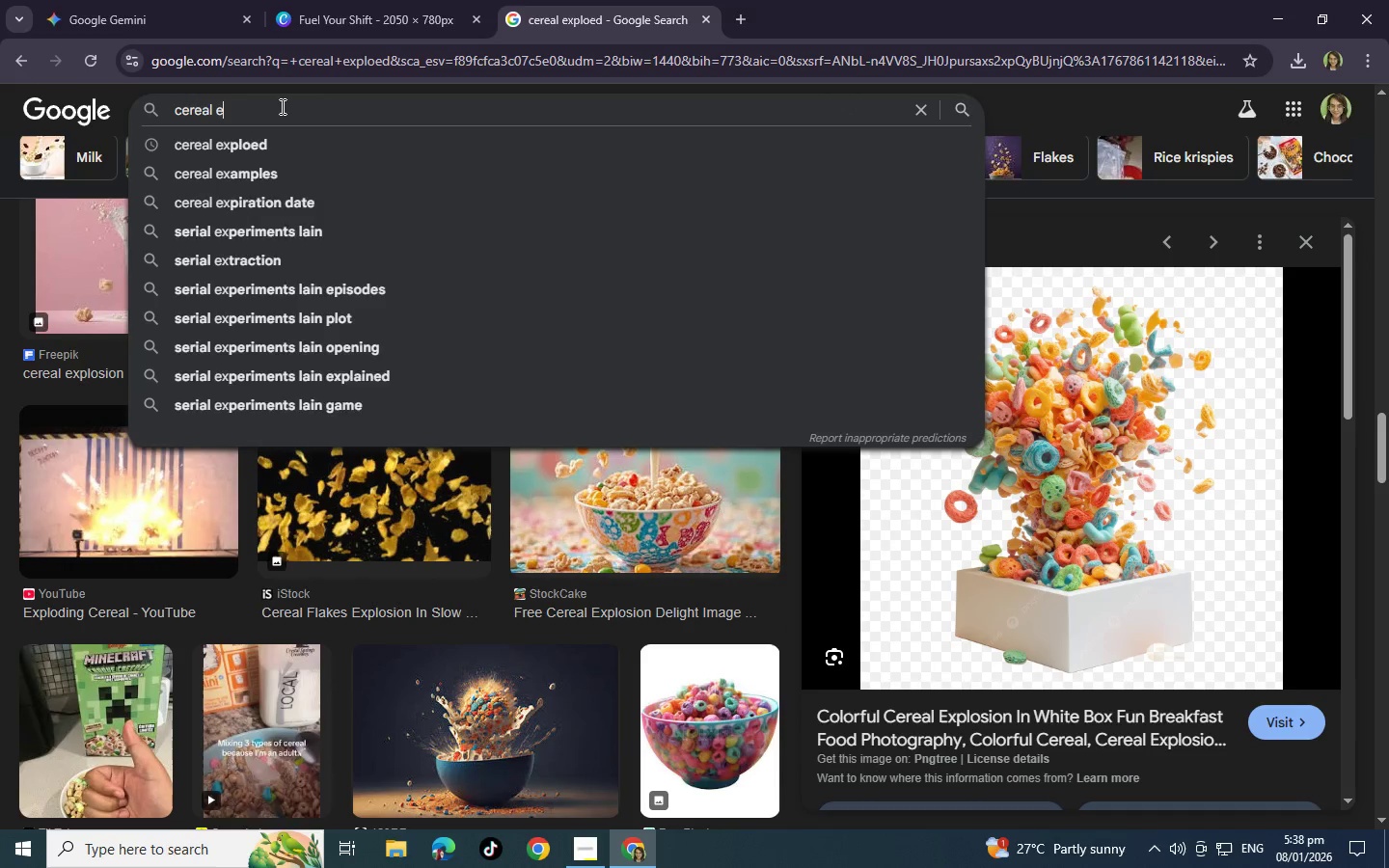 
key(Backspace)
 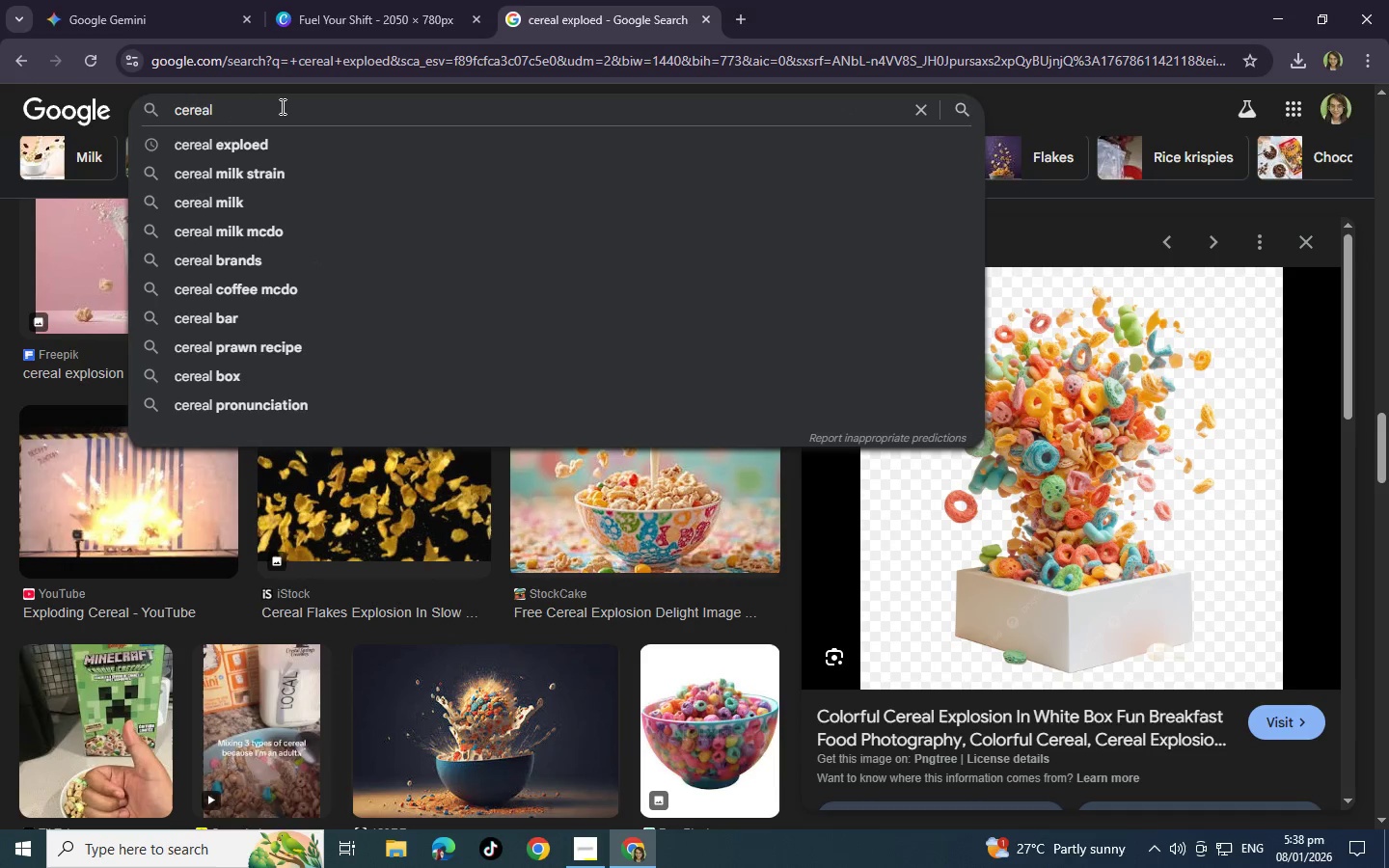 
key(Backspace)
 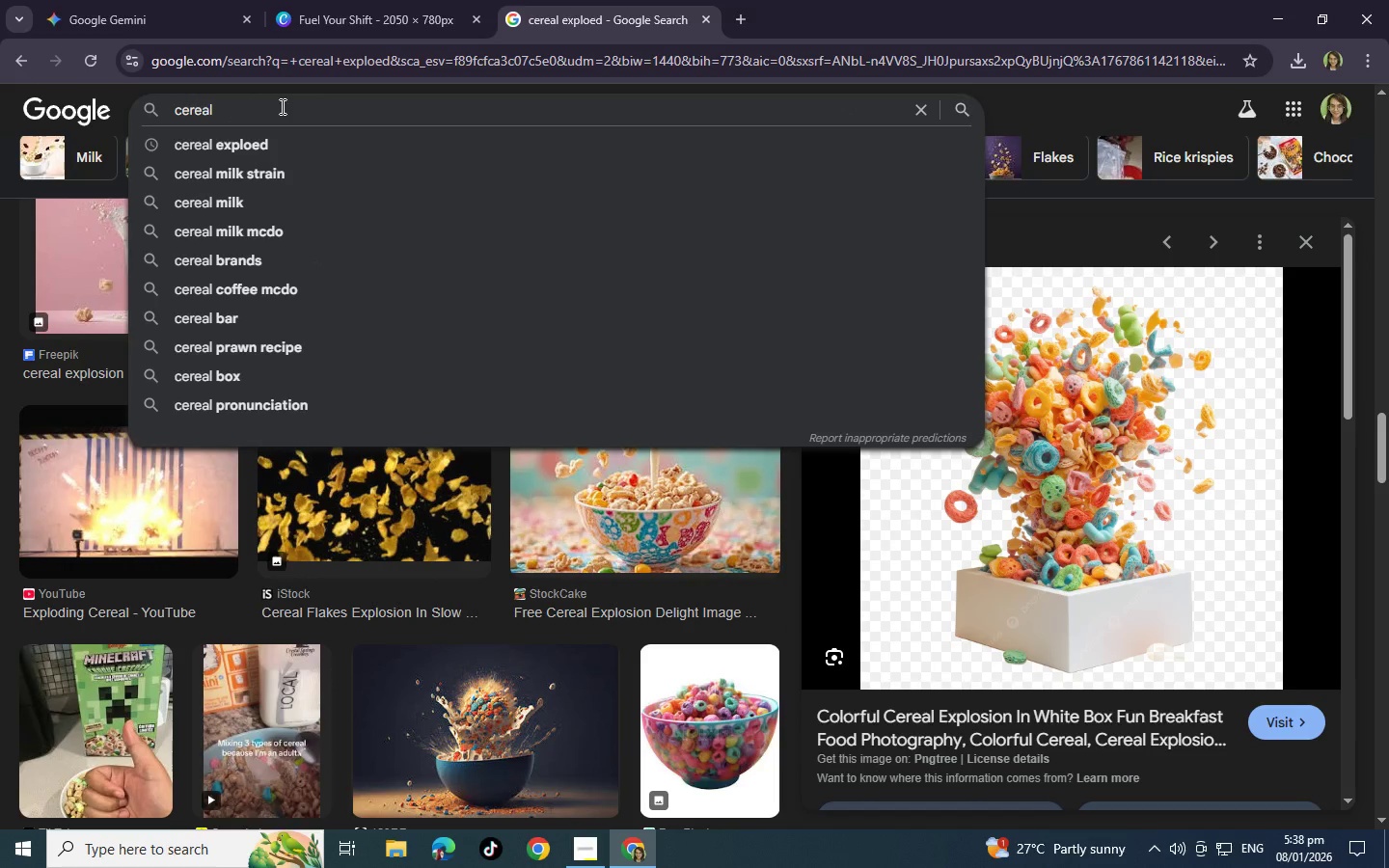 
key(Enter)
 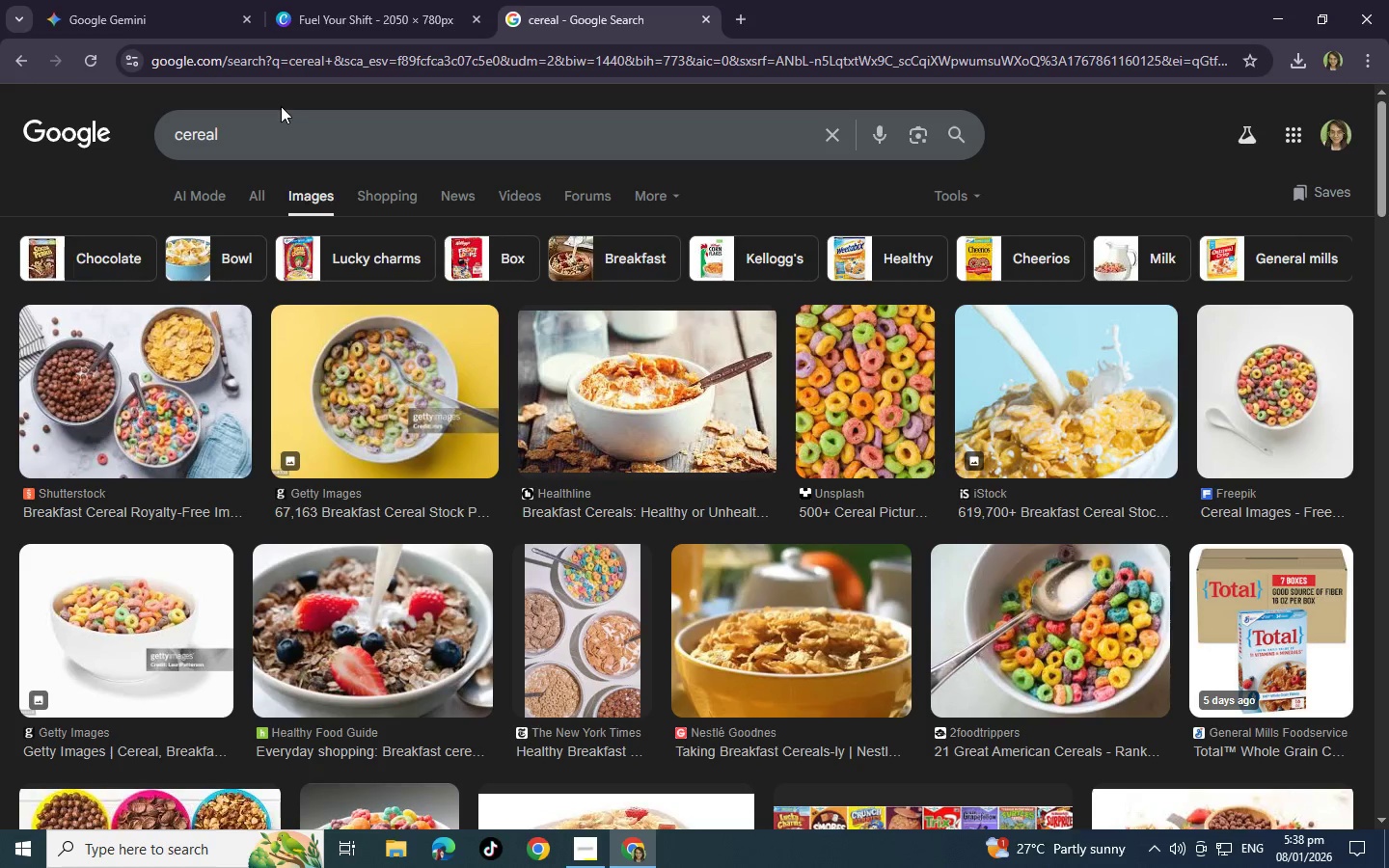 
scroll: coordinate [395, 388], scroll_direction: down, amount: 17.0
 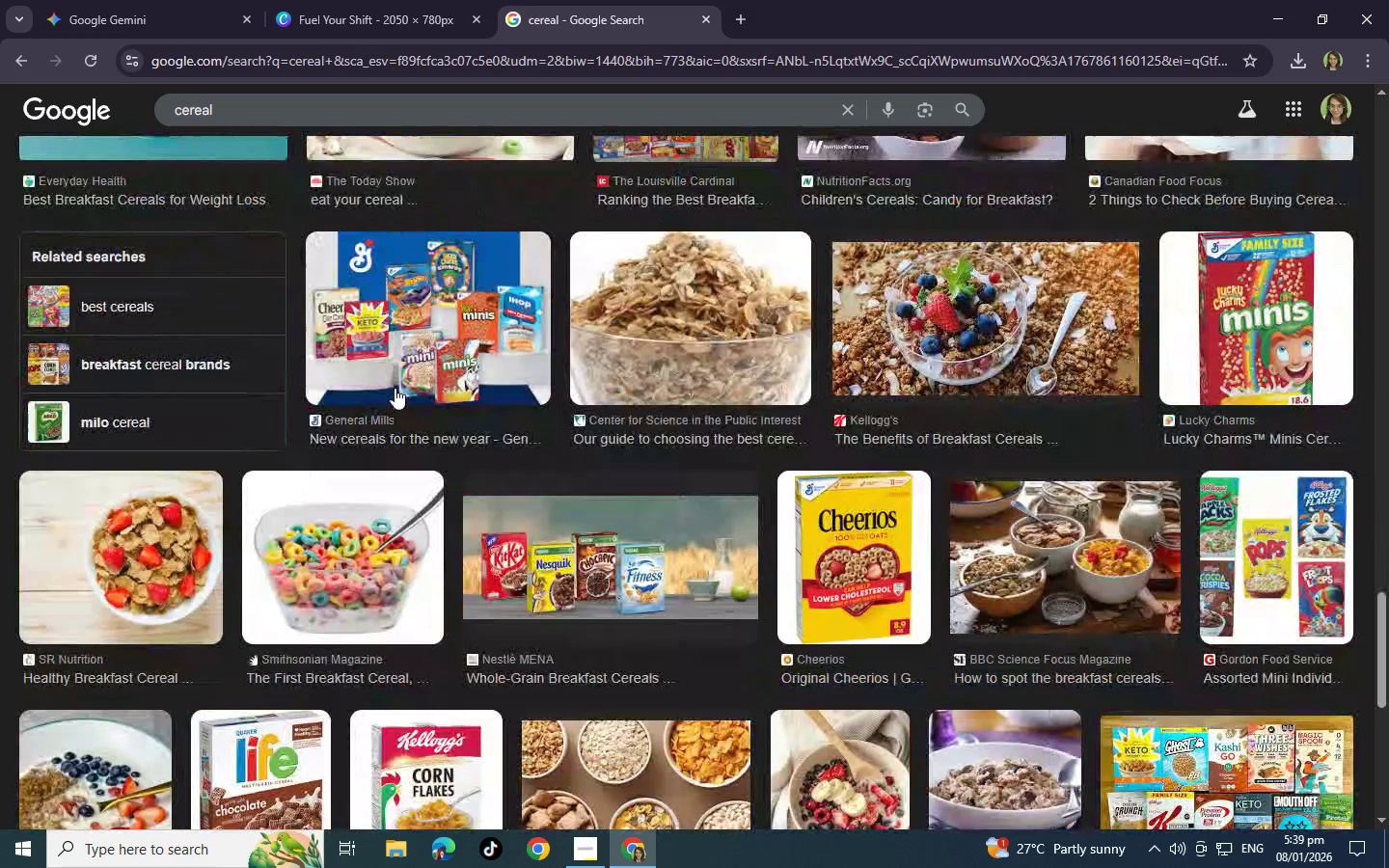 
scroll: coordinate [395, 388], scroll_direction: down, amount: 7.0
 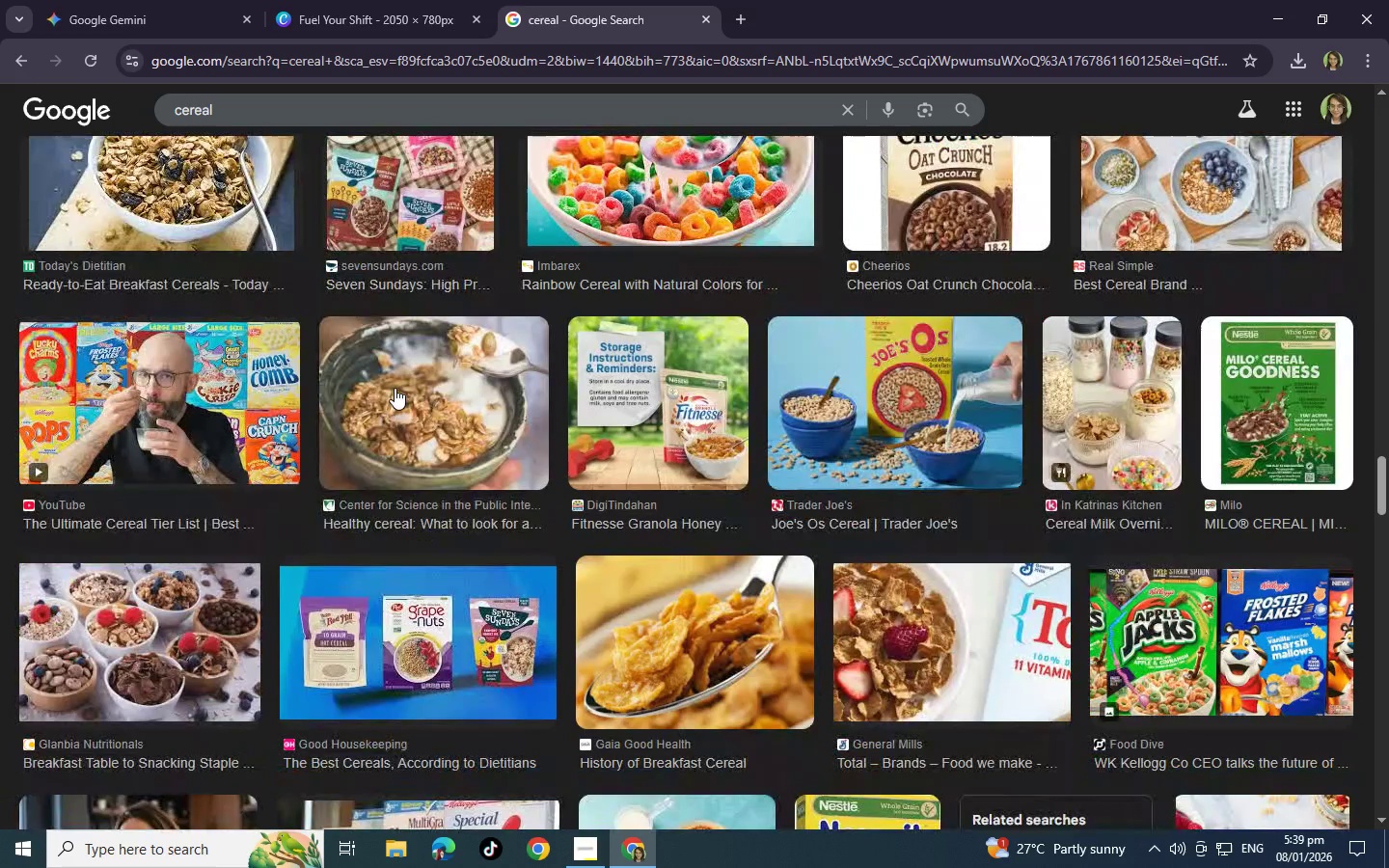 
left_click([87, 0])
 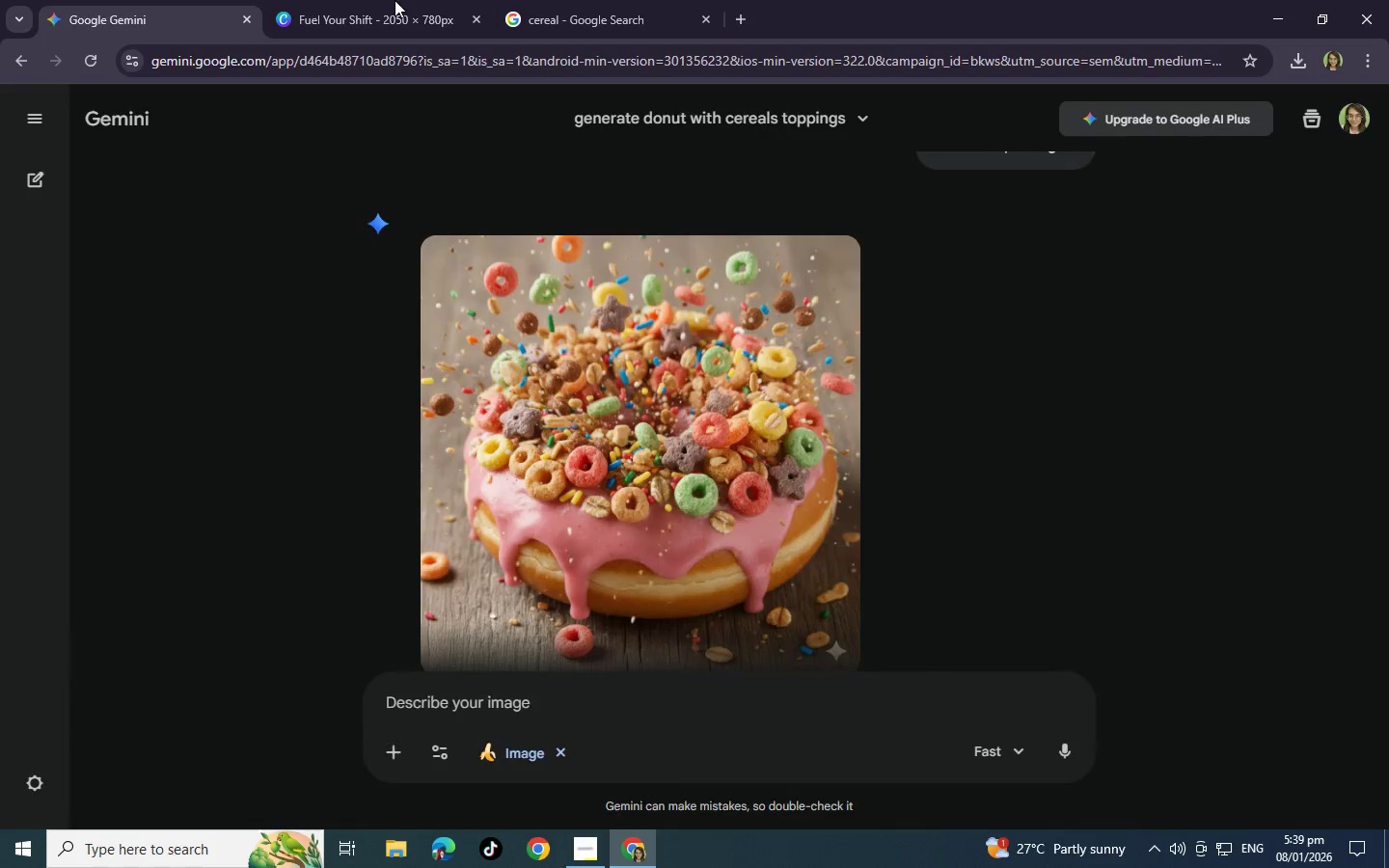 
left_click([395, 0])
 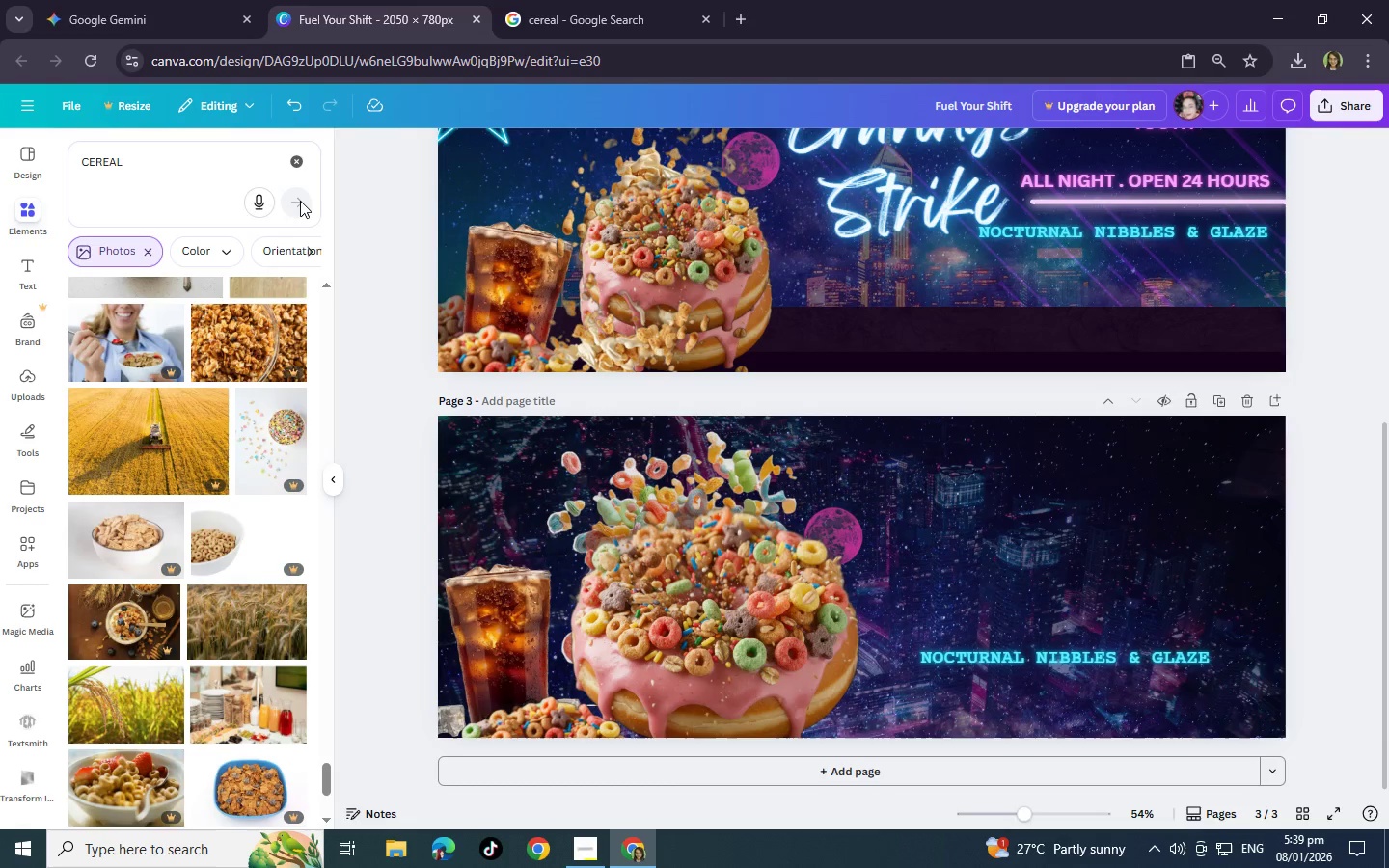 
scroll: coordinate [195, 442], scroll_direction: down, amount: 11.0
 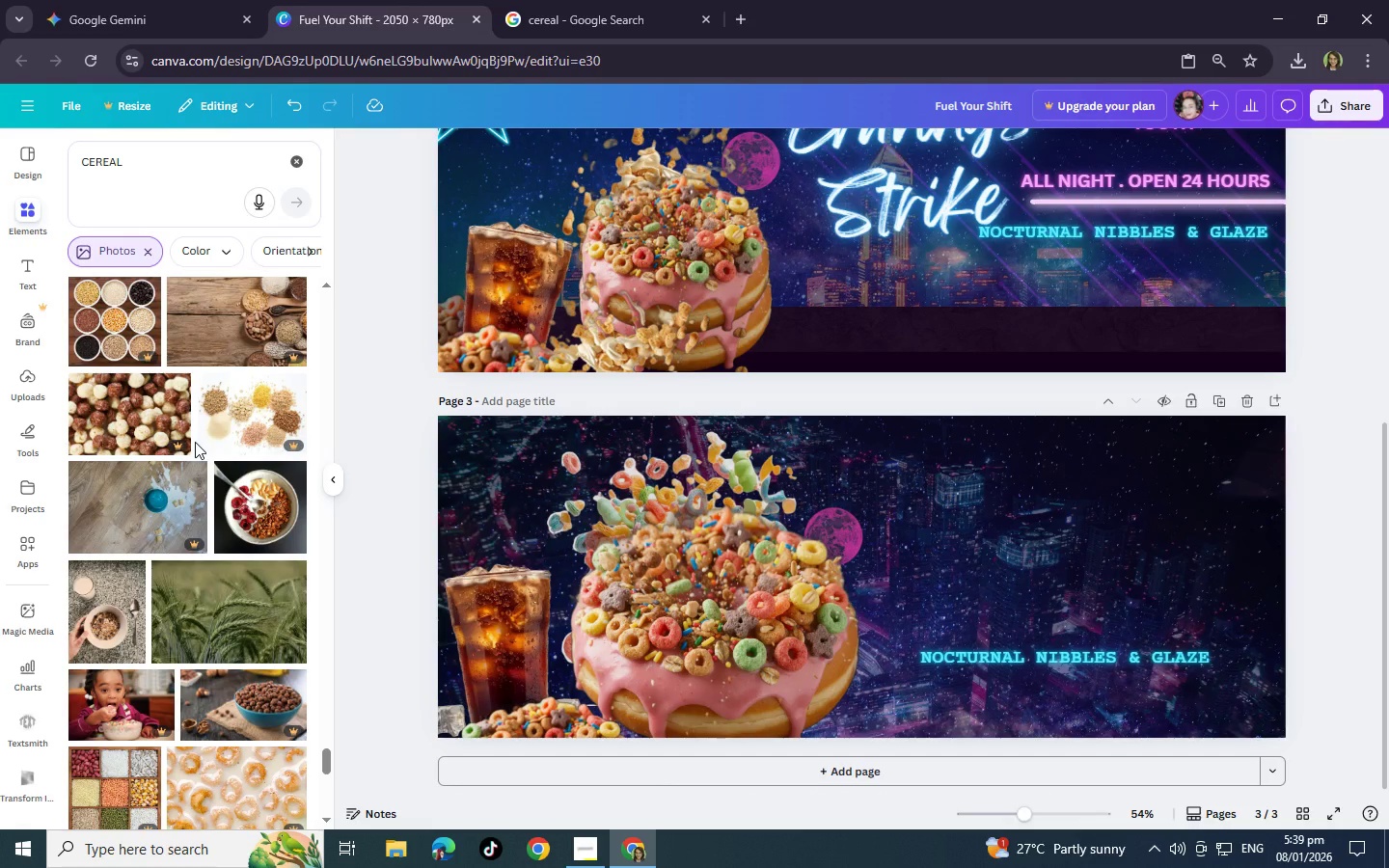 
wait(6.81)
 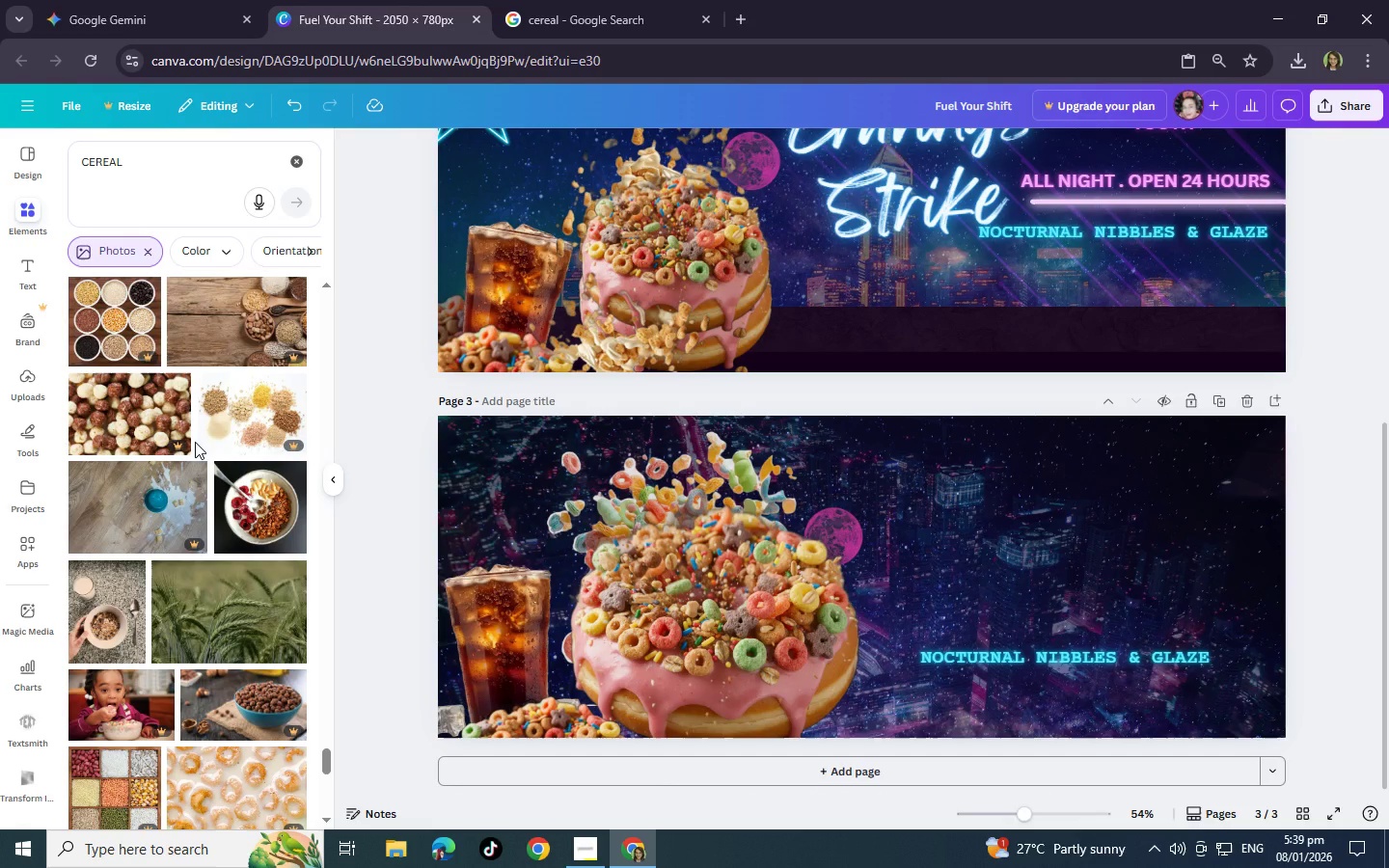 
scroll: coordinate [189, 698], scroll_direction: down, amount: 7.0
 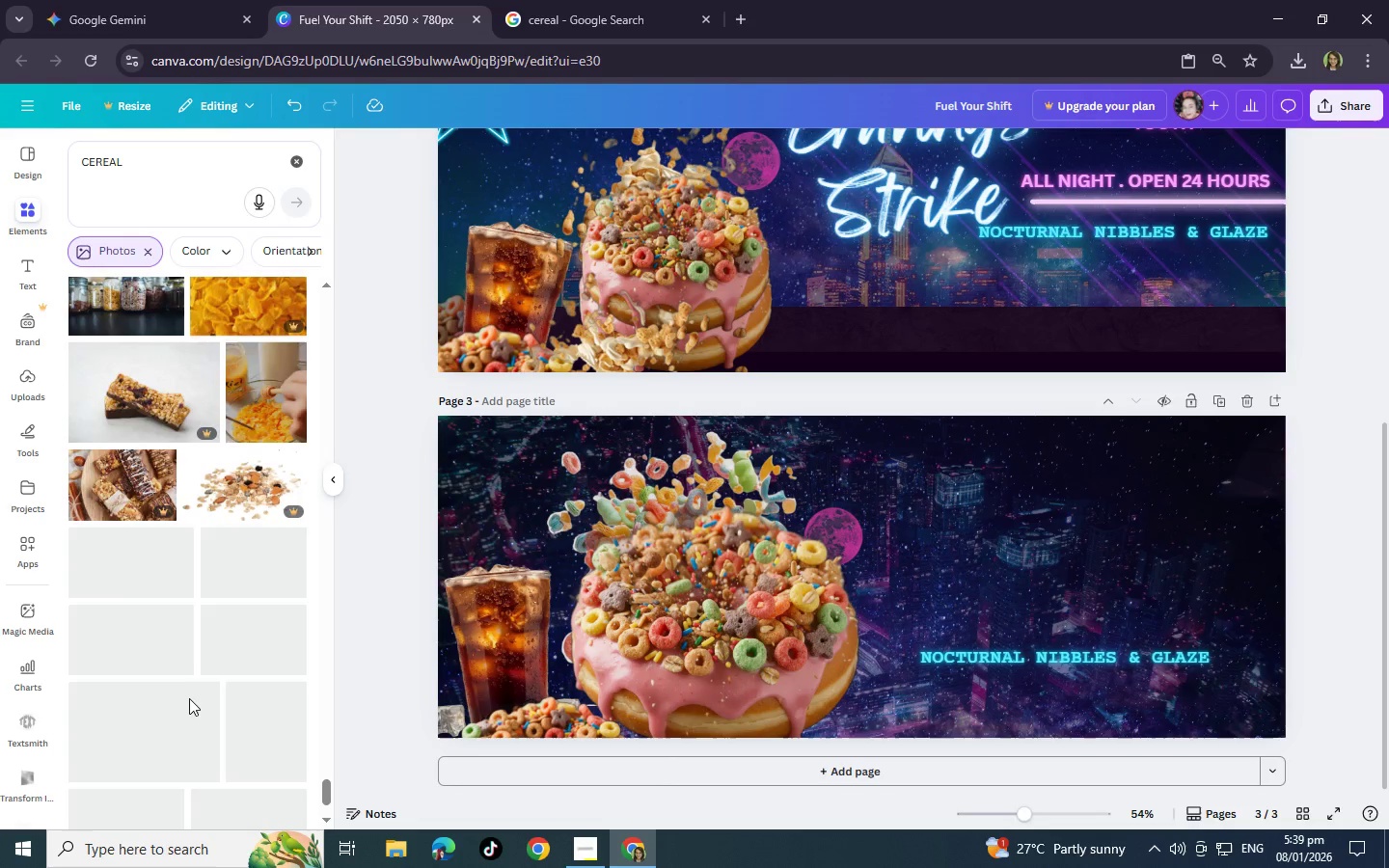 
scroll: coordinate [189, 698], scroll_direction: up, amount: 3.0
 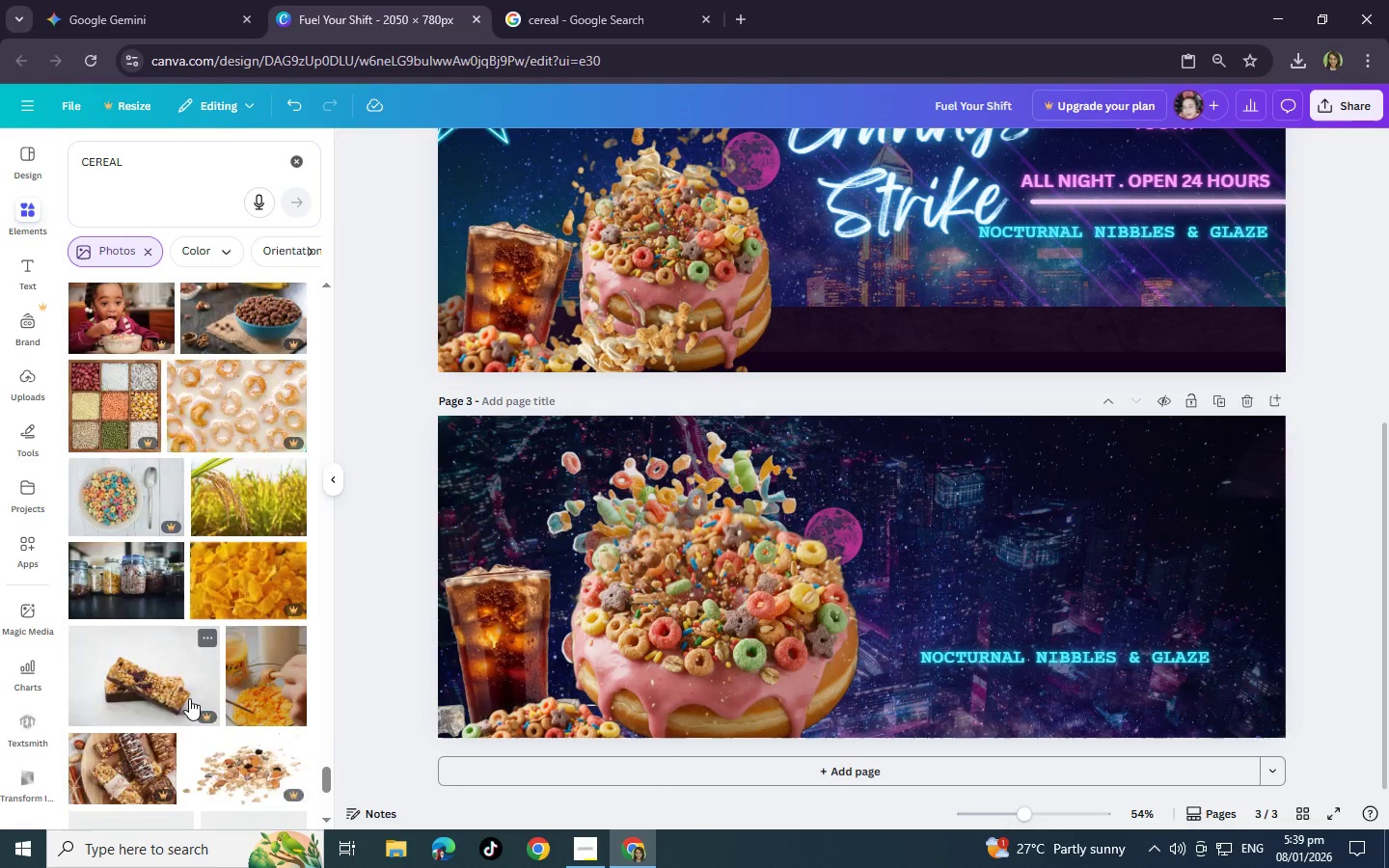 
scroll: coordinate [189, 698], scroll_direction: down, amount: 14.0
 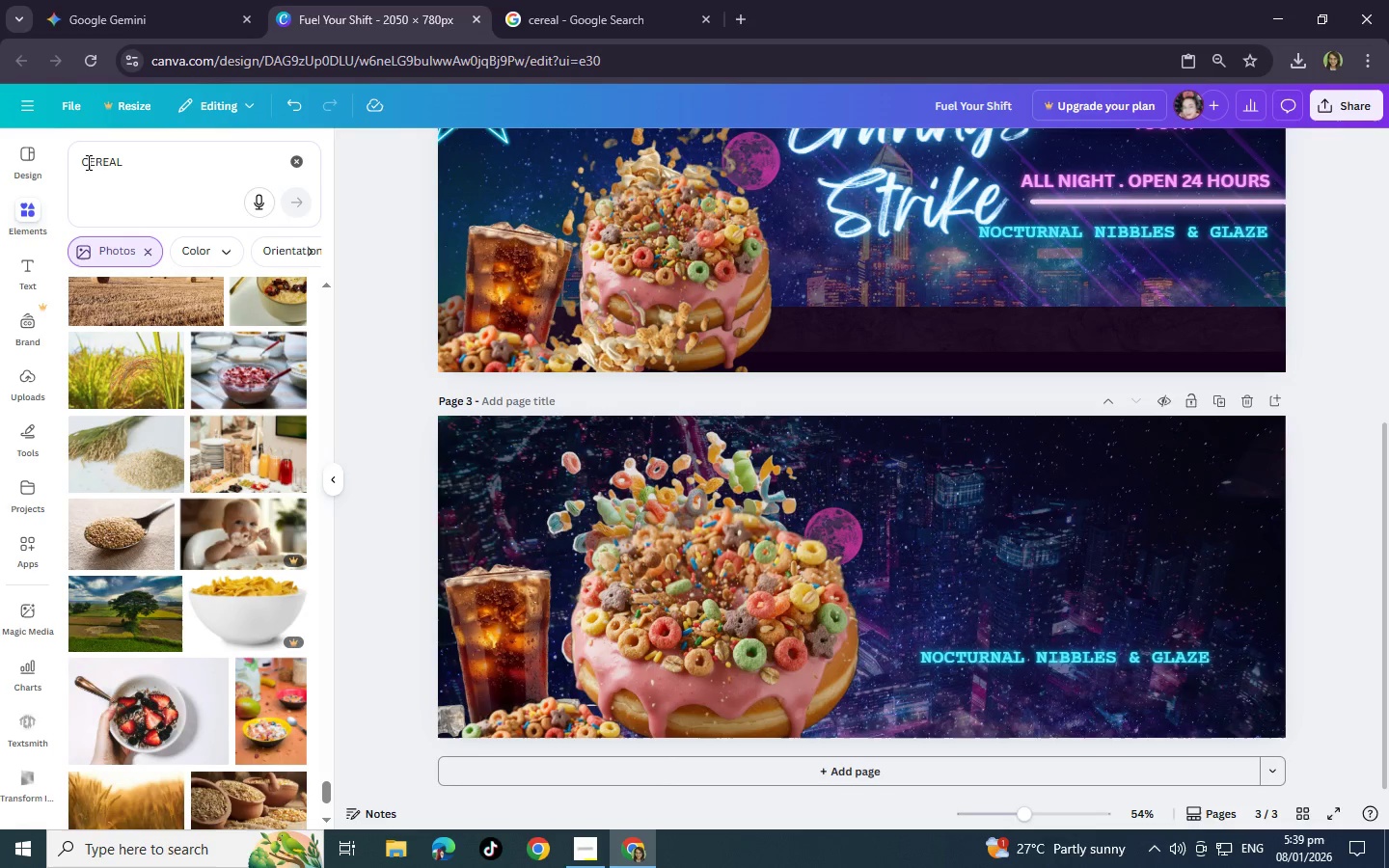 
left_click([79, 160])
 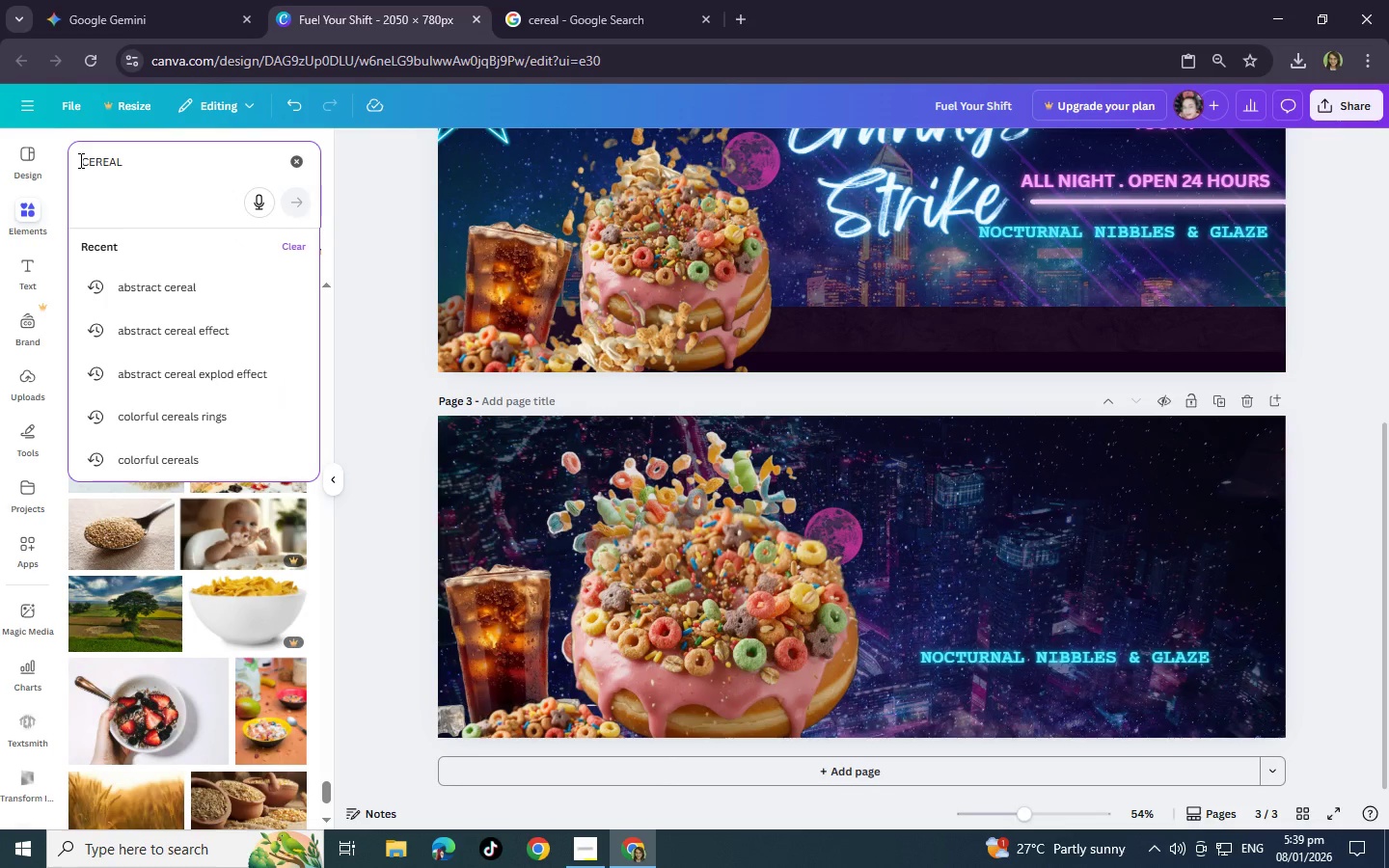 
type(BOWL )
 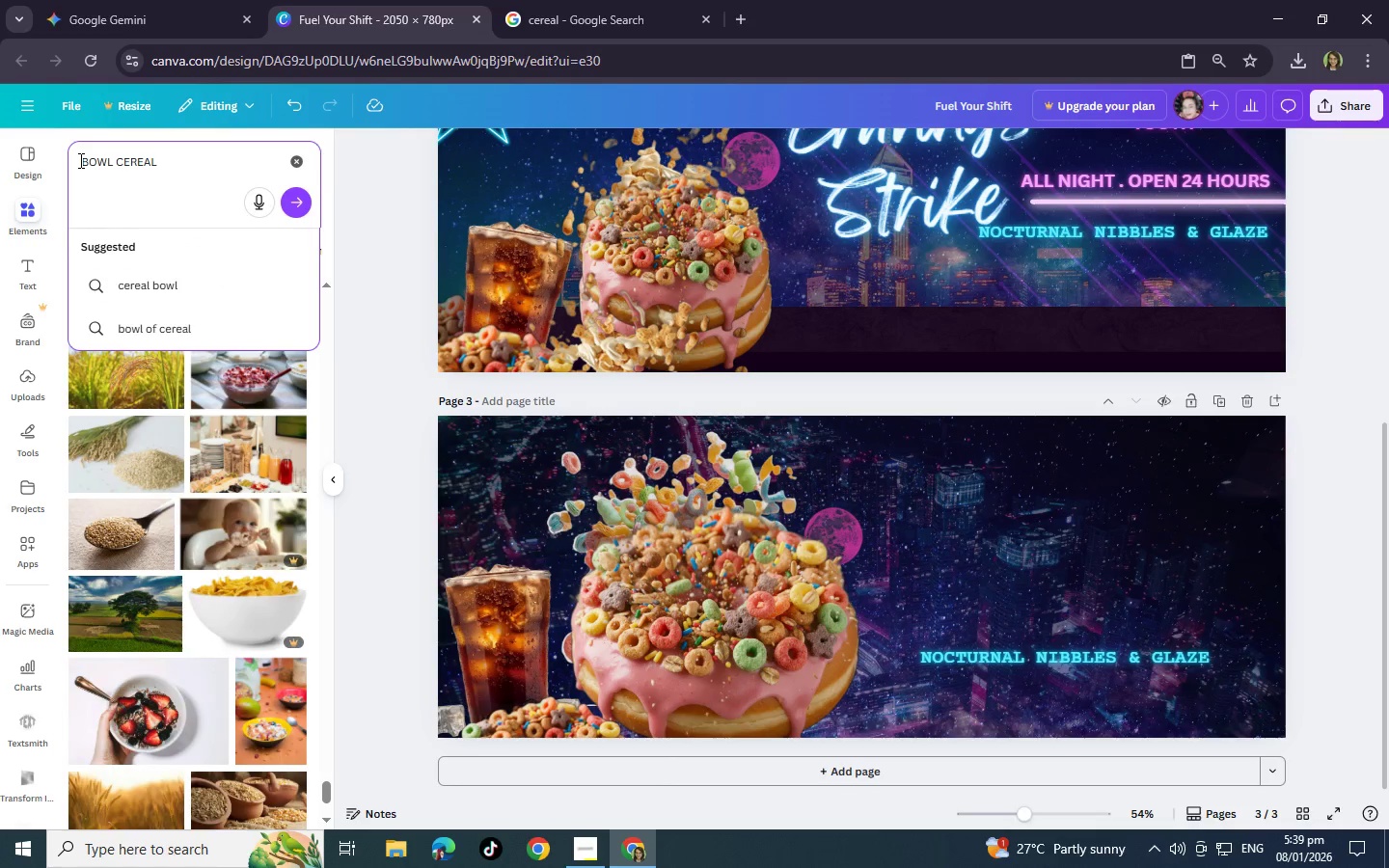 
key(Enter)
 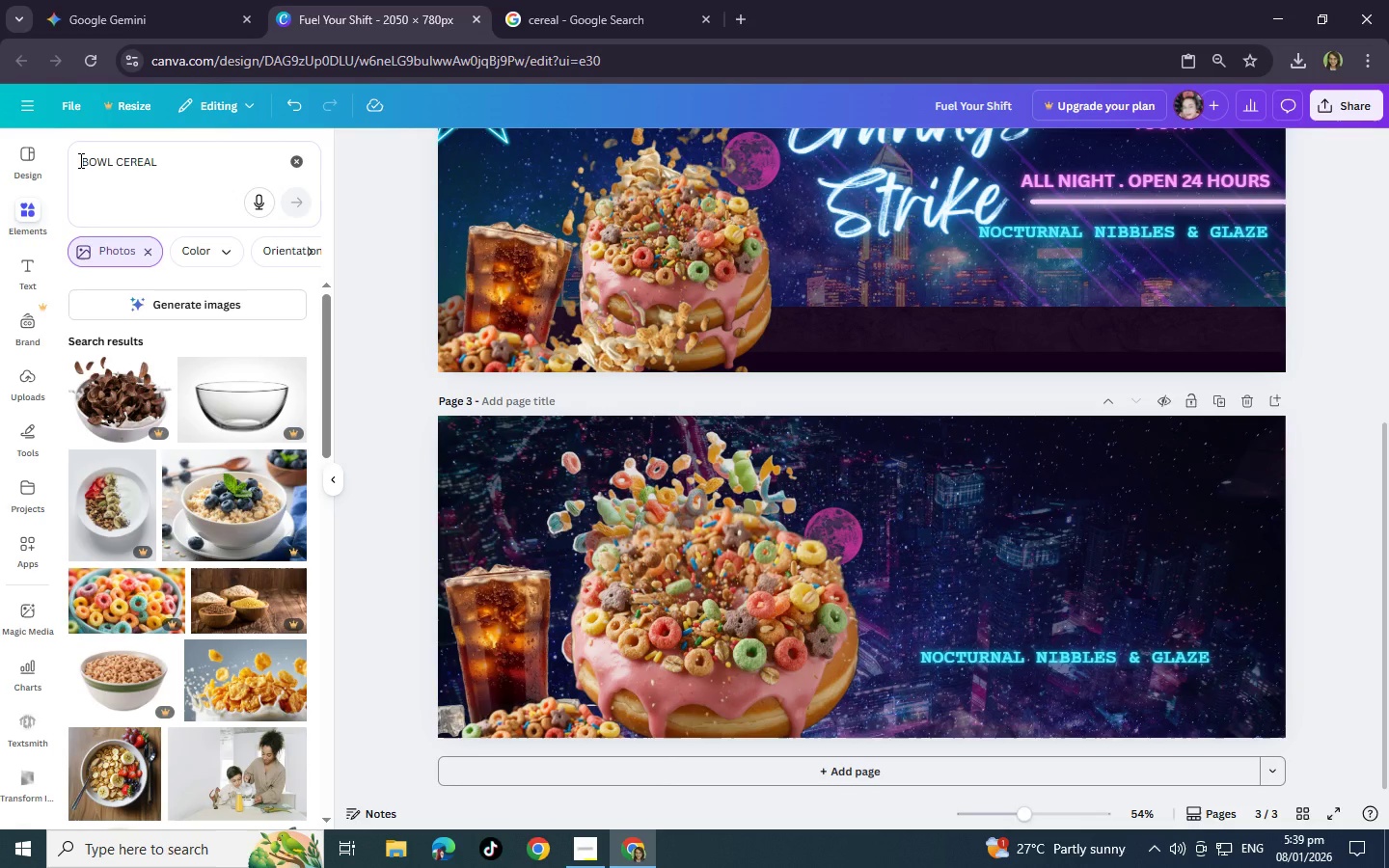 
scroll: coordinate [158, 544], scroll_direction: down, amount: 14.0
 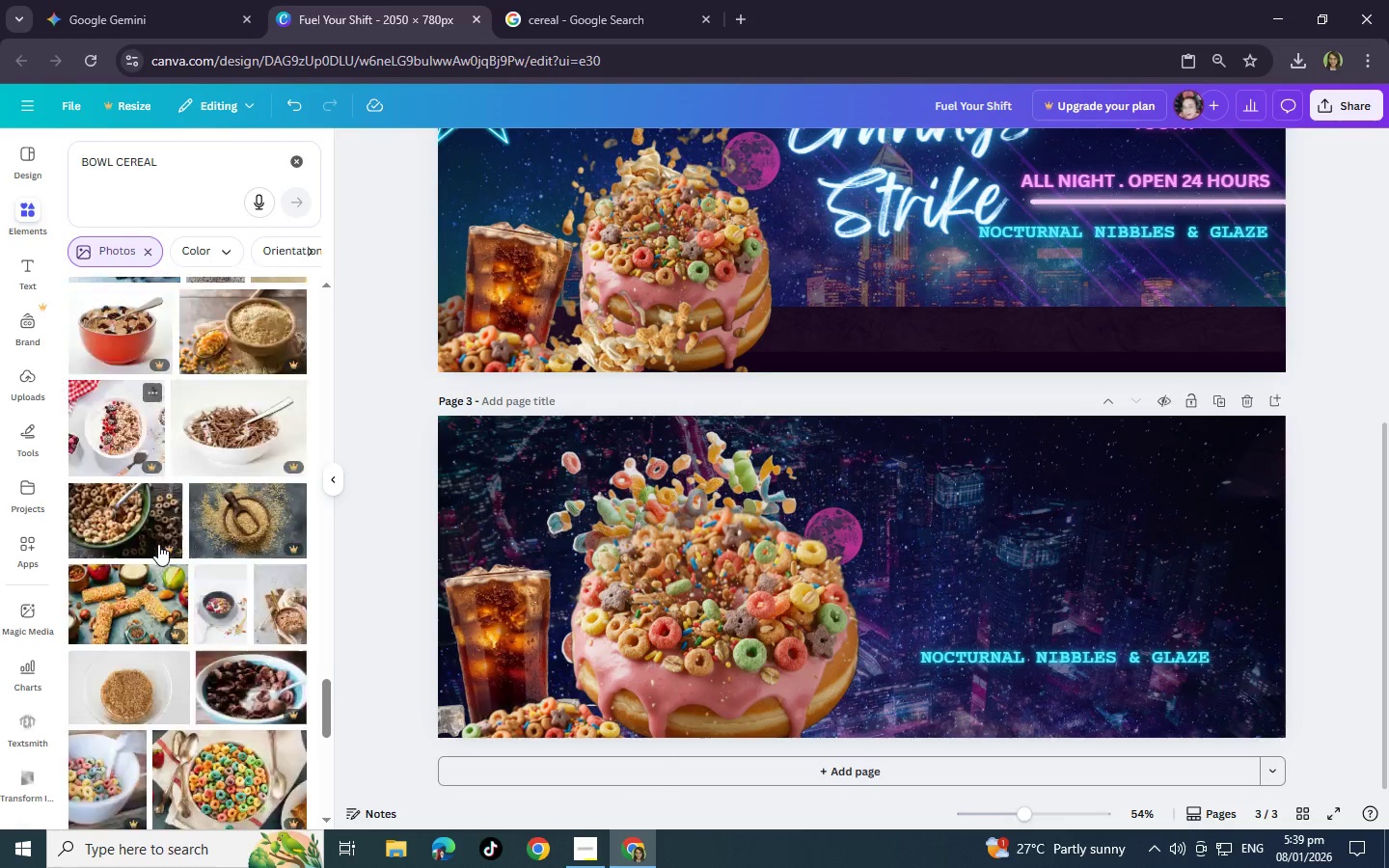 
scroll: coordinate [158, 544], scroll_direction: down, amount: 14.0
 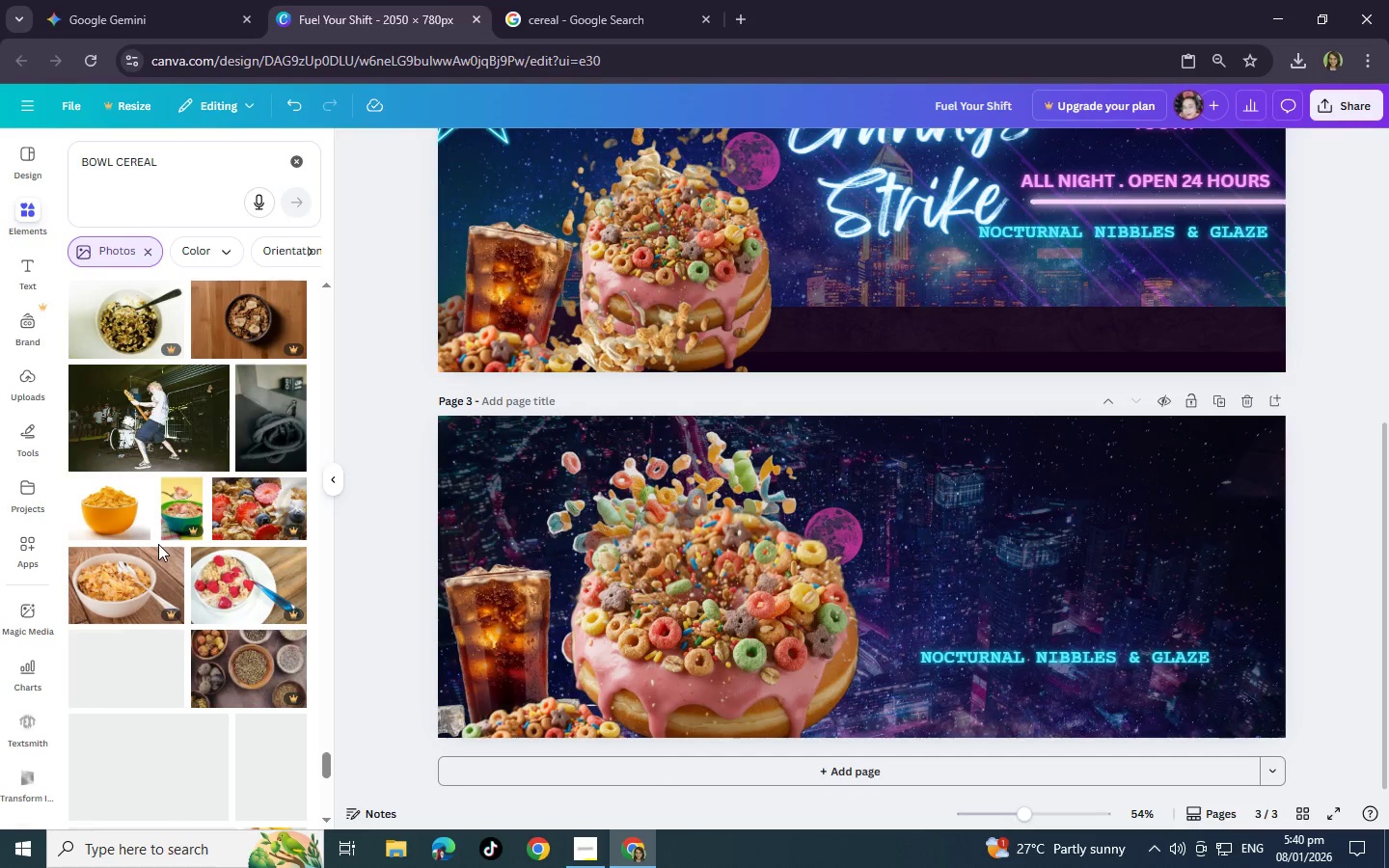 
wait(5.27)
 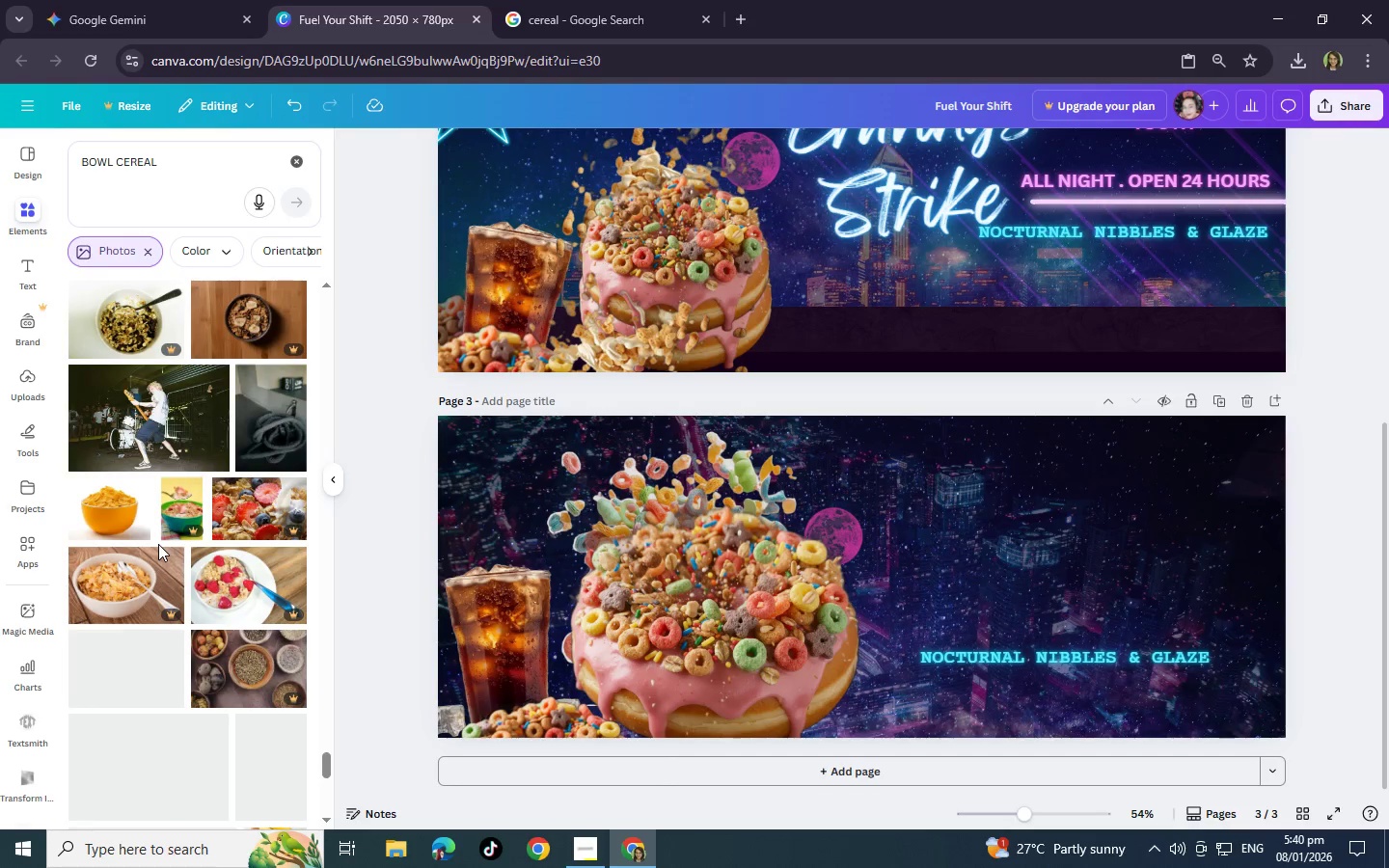 
left_click([583, 2])
 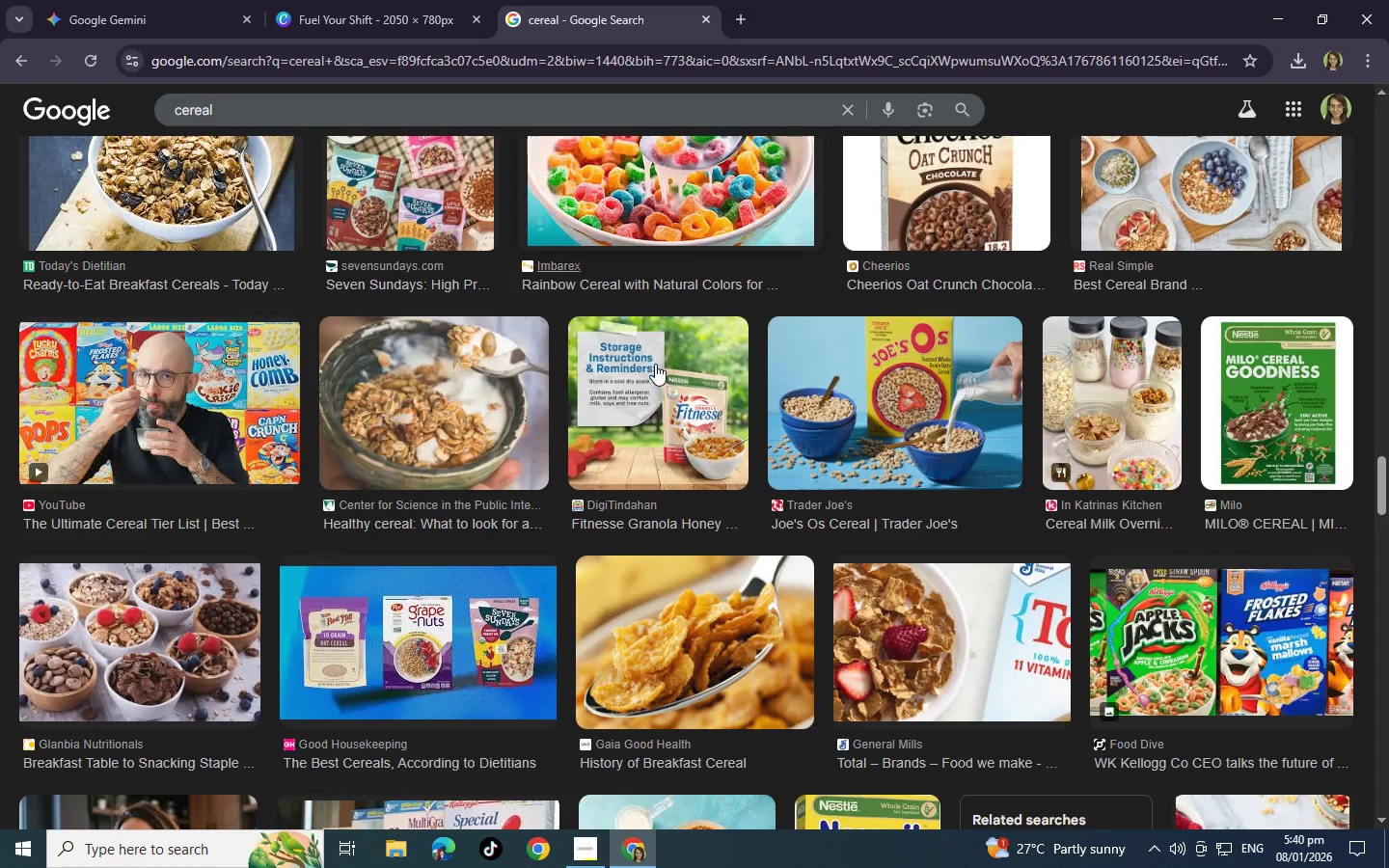 
scroll: coordinate [655, 364], scroll_direction: up, amount: 1.0
 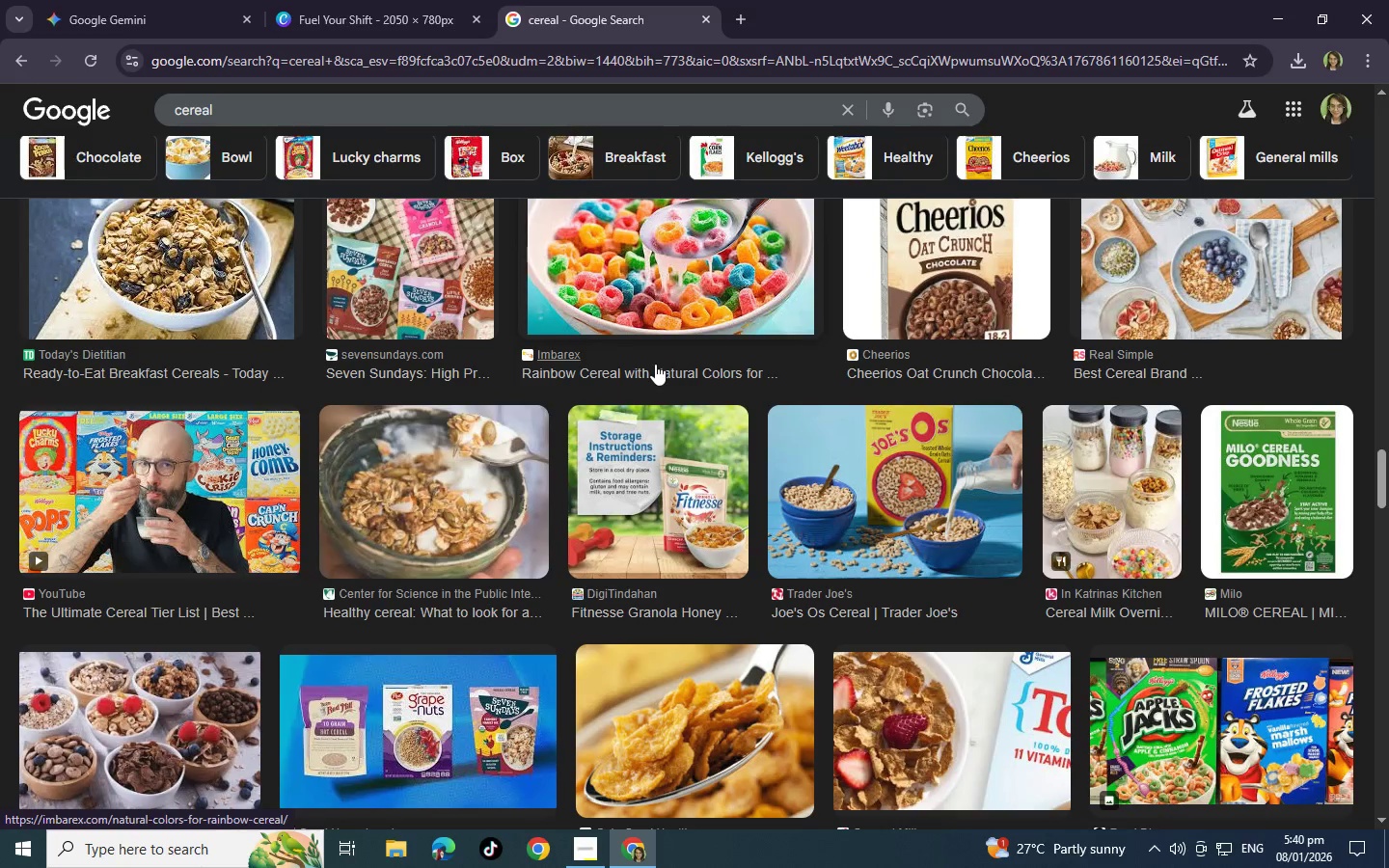 
scroll: coordinate [655, 364], scroll_direction: down, amount: 13.0
 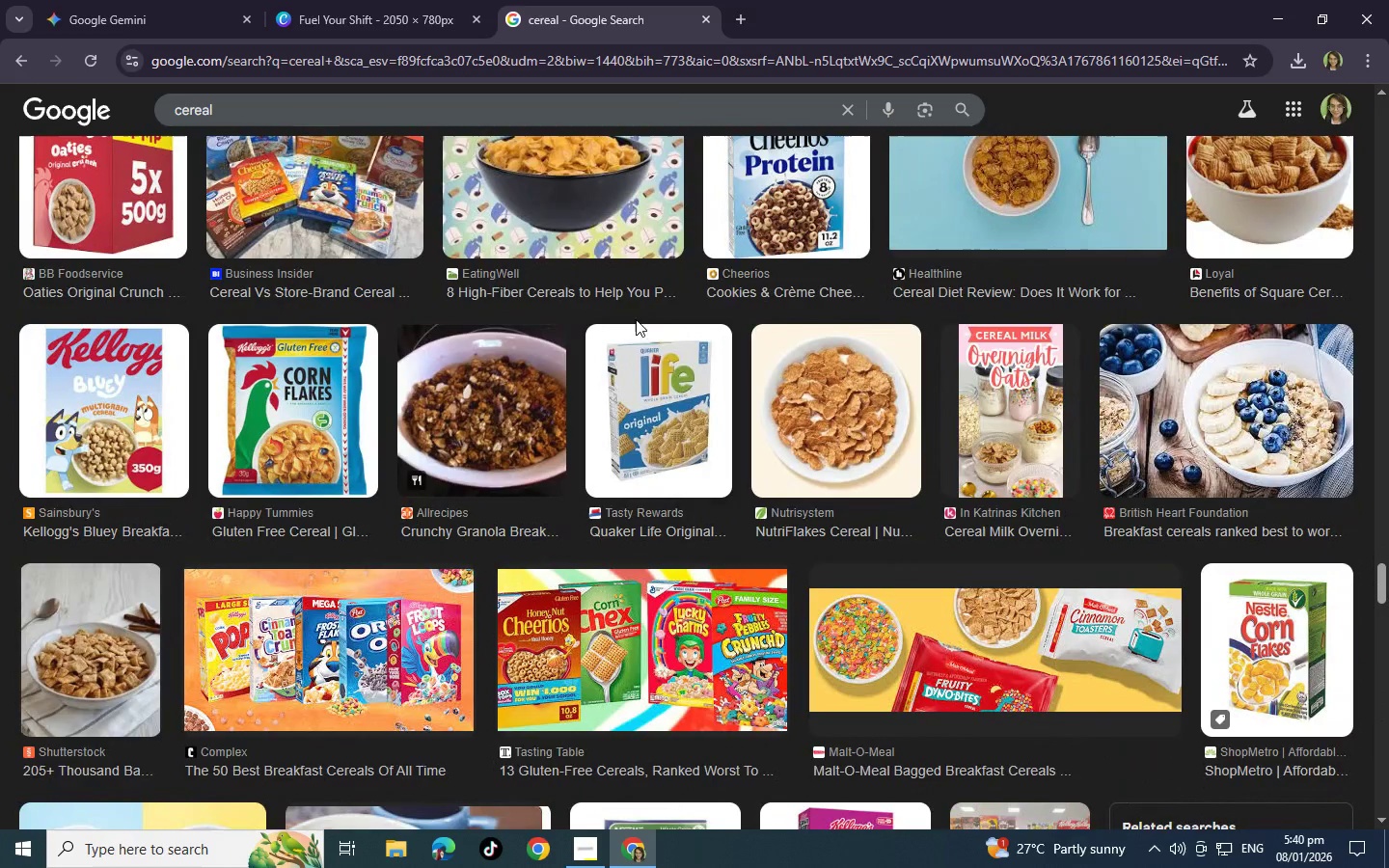 
left_click([283, 115])
 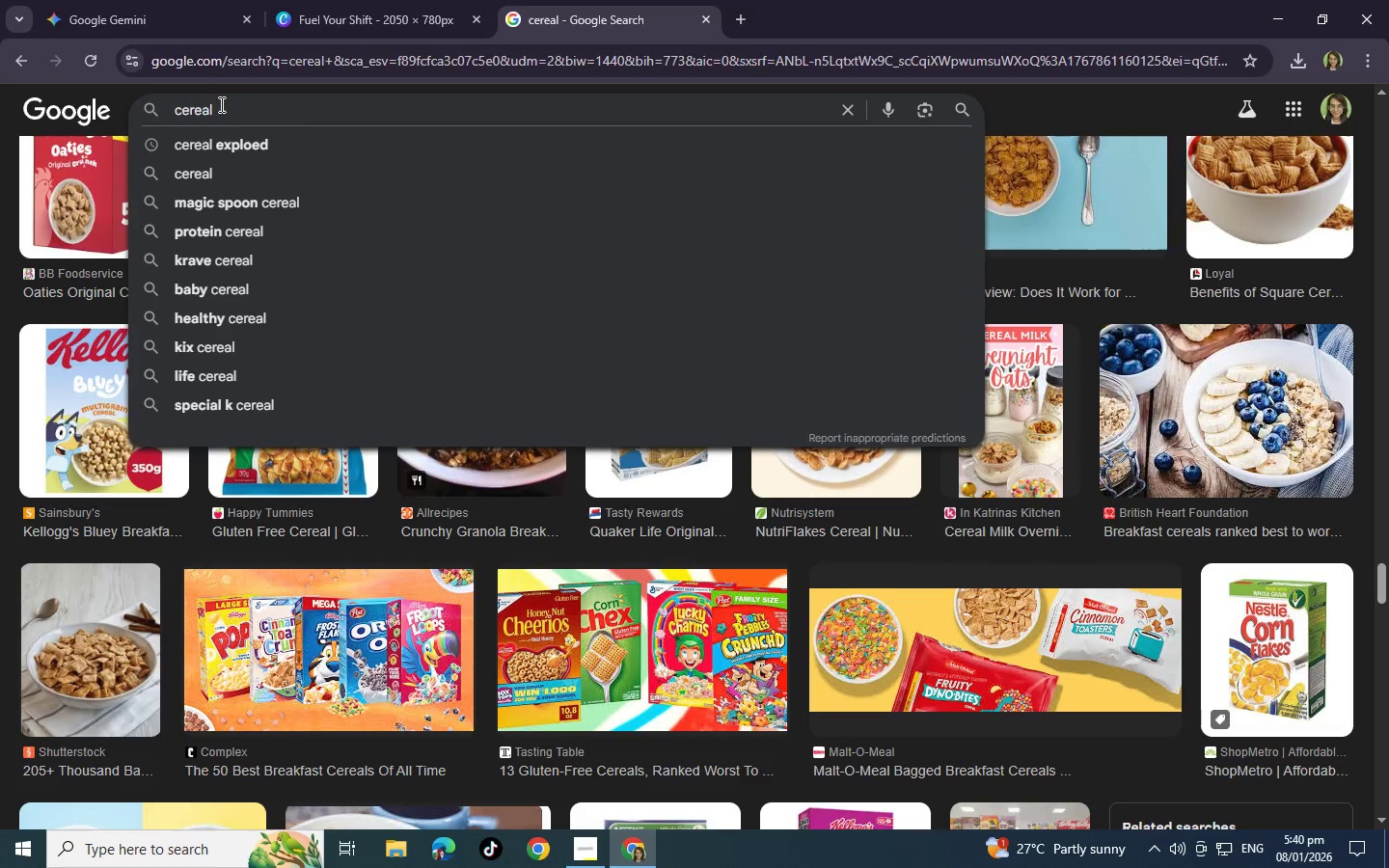 
type( COLORED)
 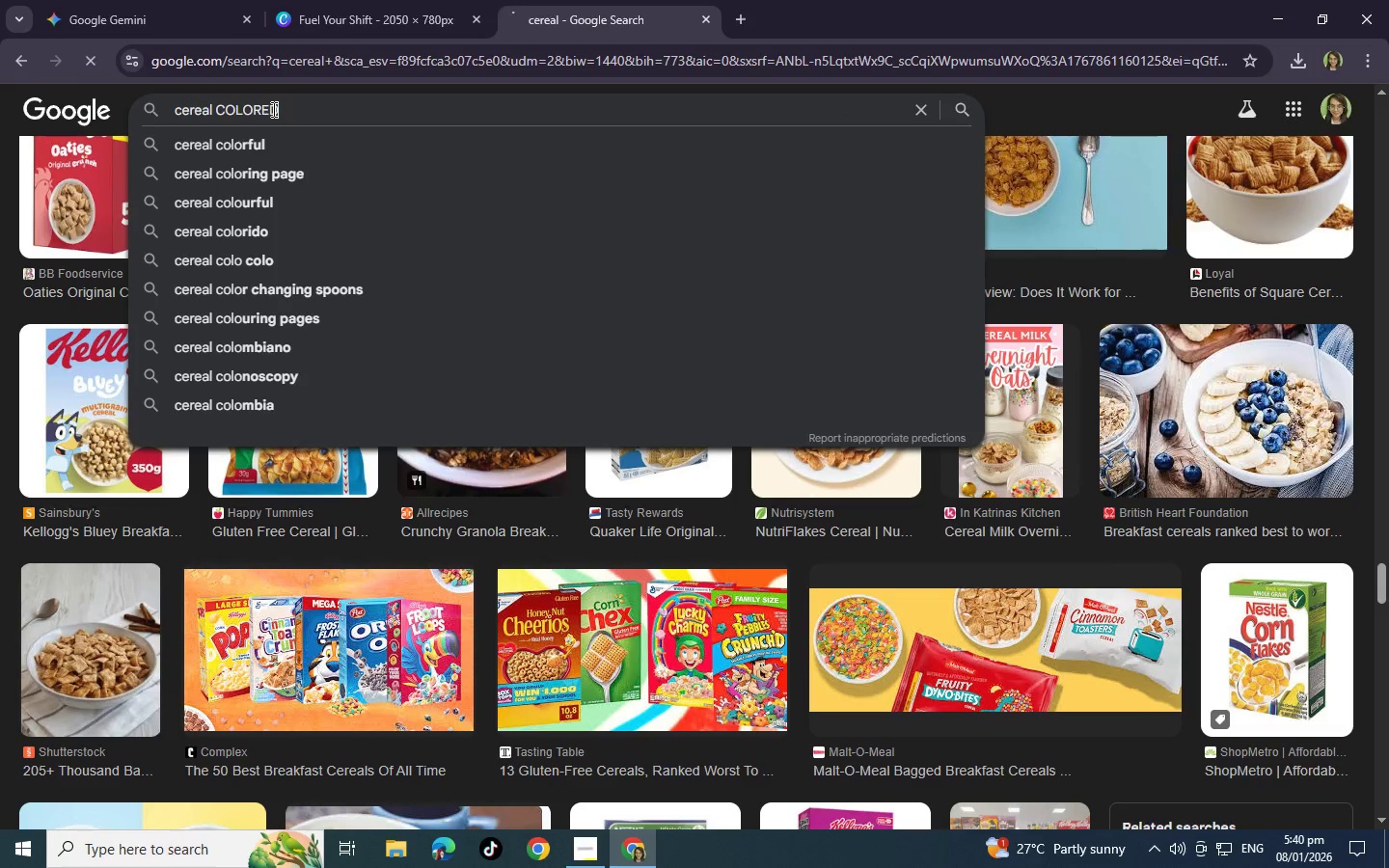 
key(Enter)
 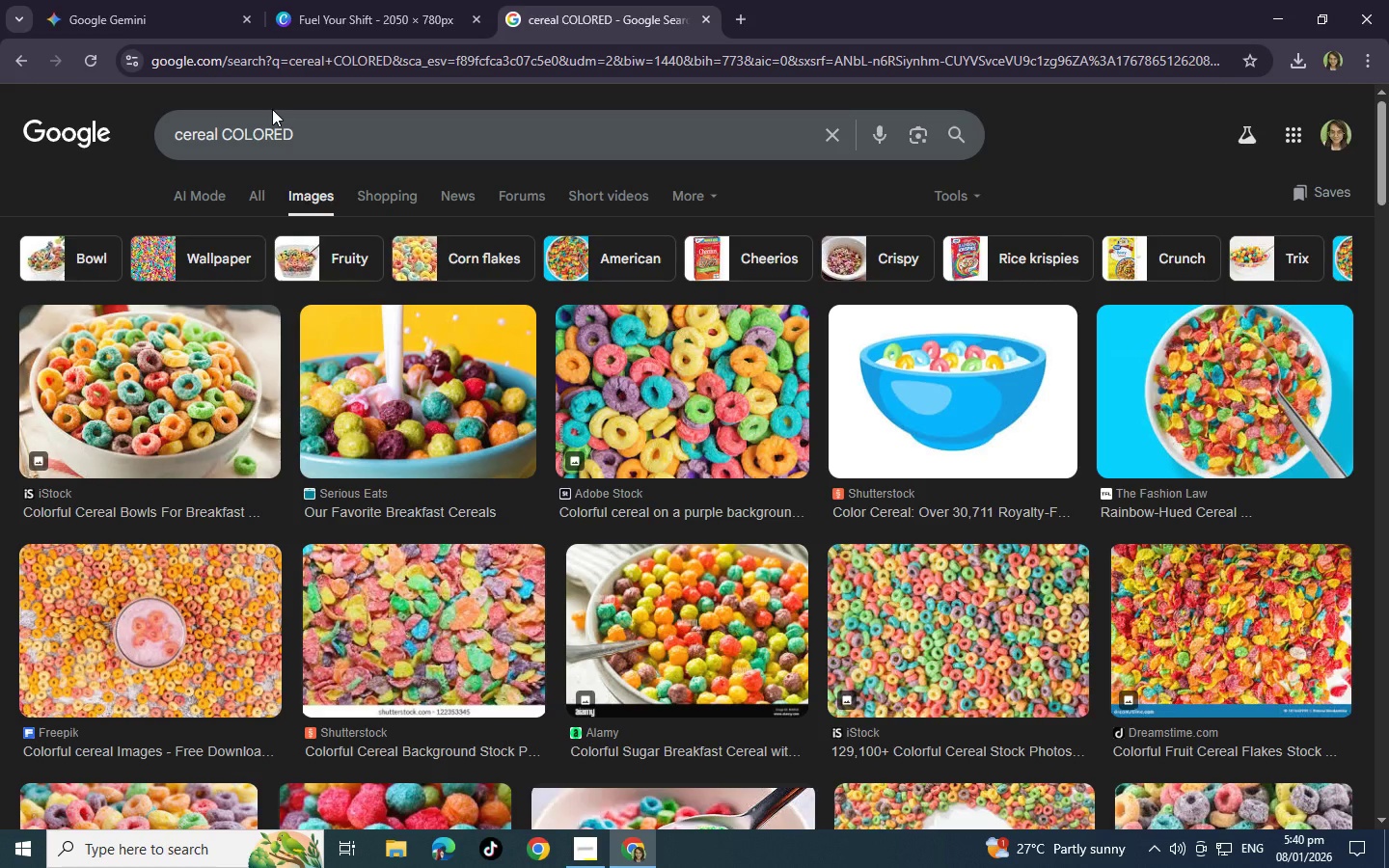 
scroll: coordinate [593, 498], scroll_direction: down, amount: 15.0
 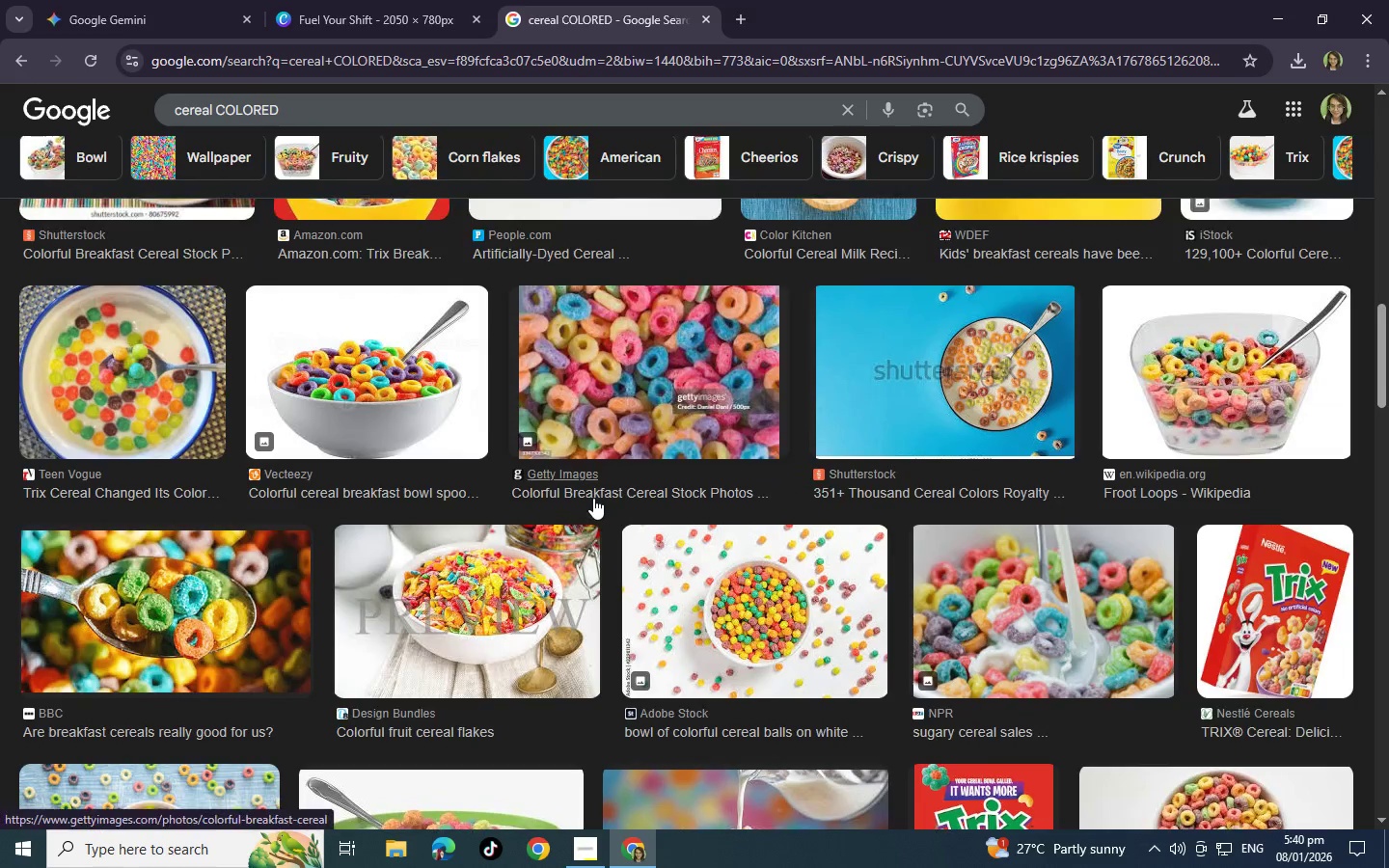 
scroll: coordinate [593, 498], scroll_direction: up, amount: 2.0
 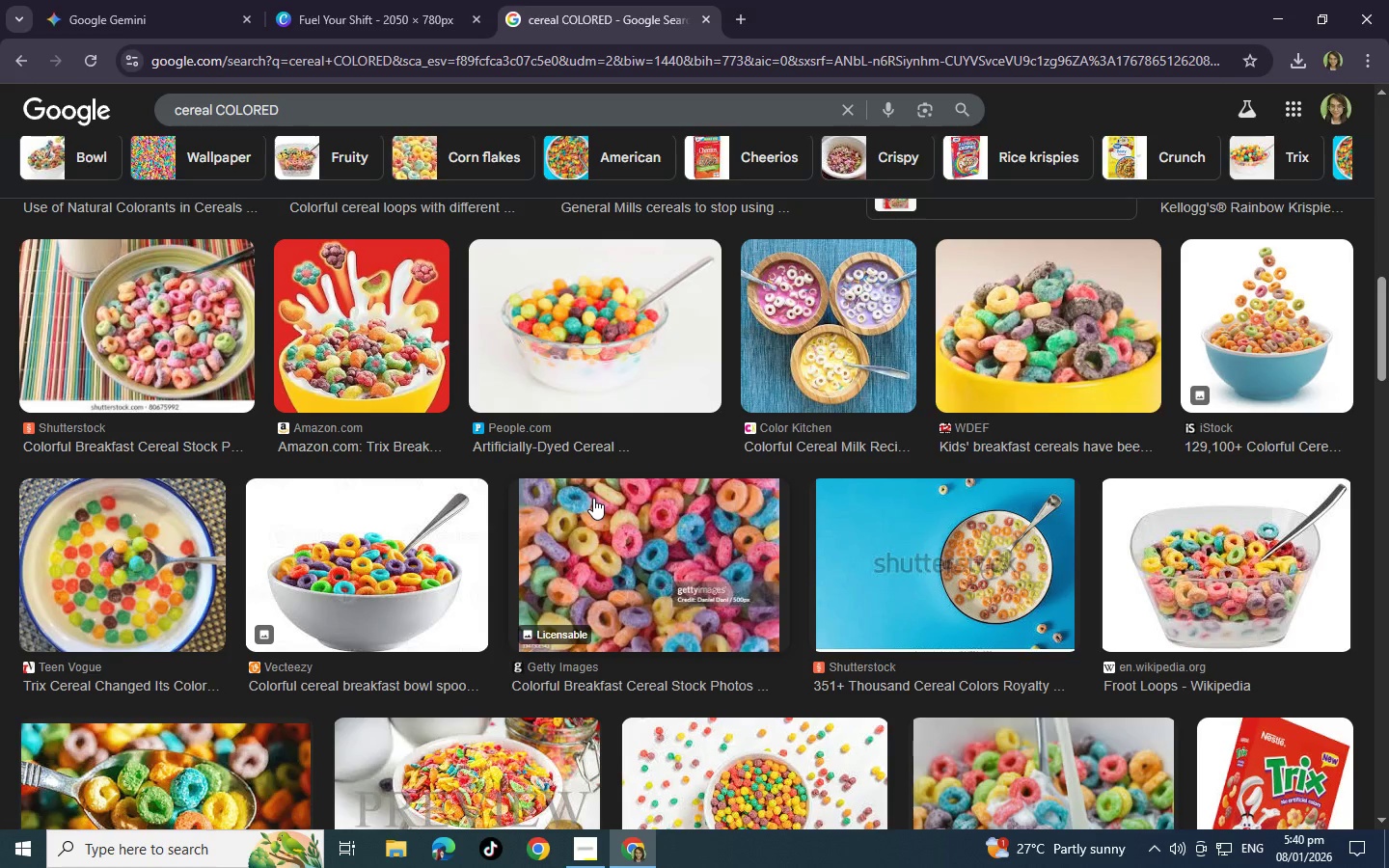 
scroll: coordinate [593, 498], scroll_direction: down, amount: 11.0
 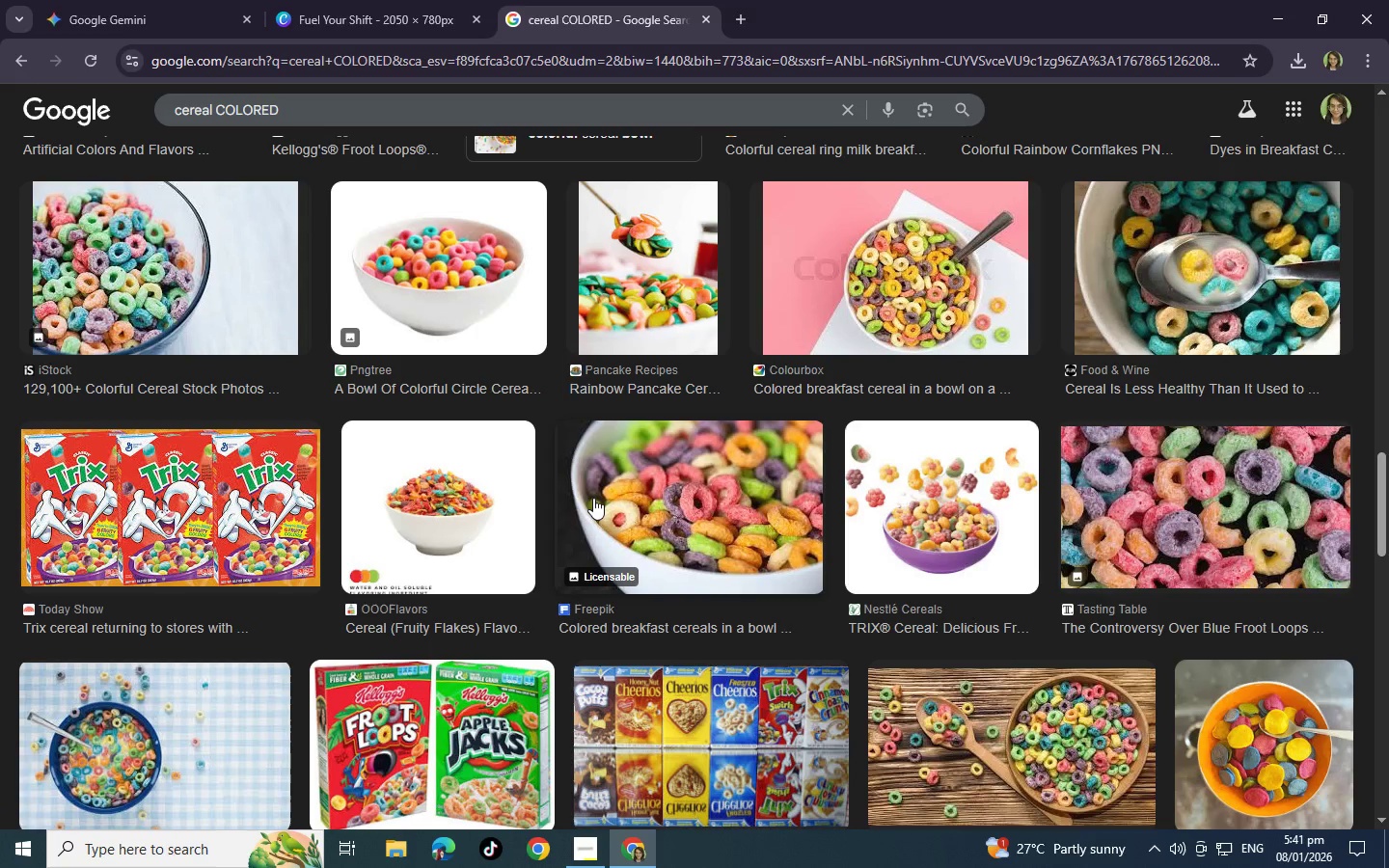 
scroll: coordinate [593, 498], scroll_direction: down, amount: 11.0
 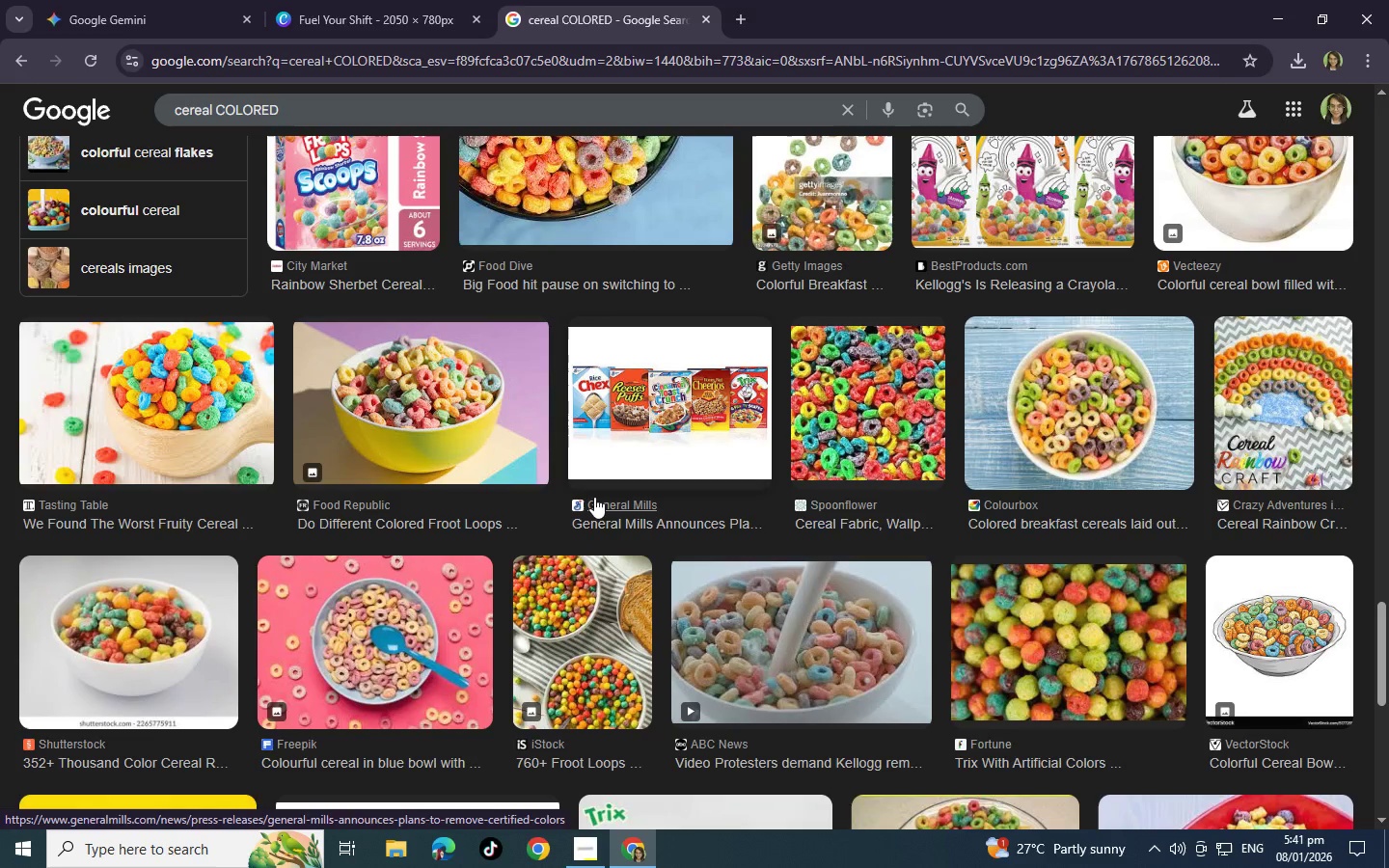 
wait(6.64)
 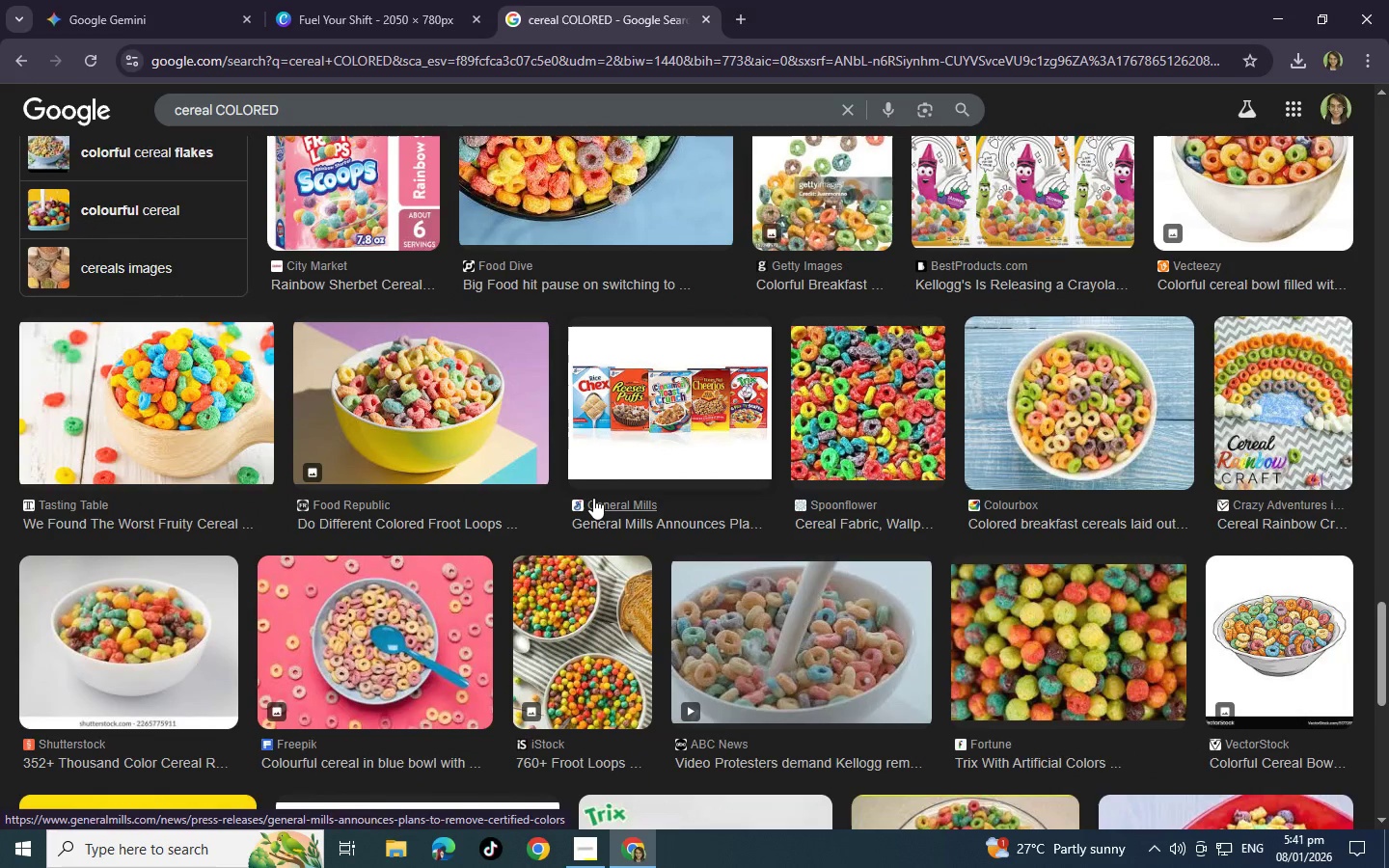 
left_click([396, 402])
 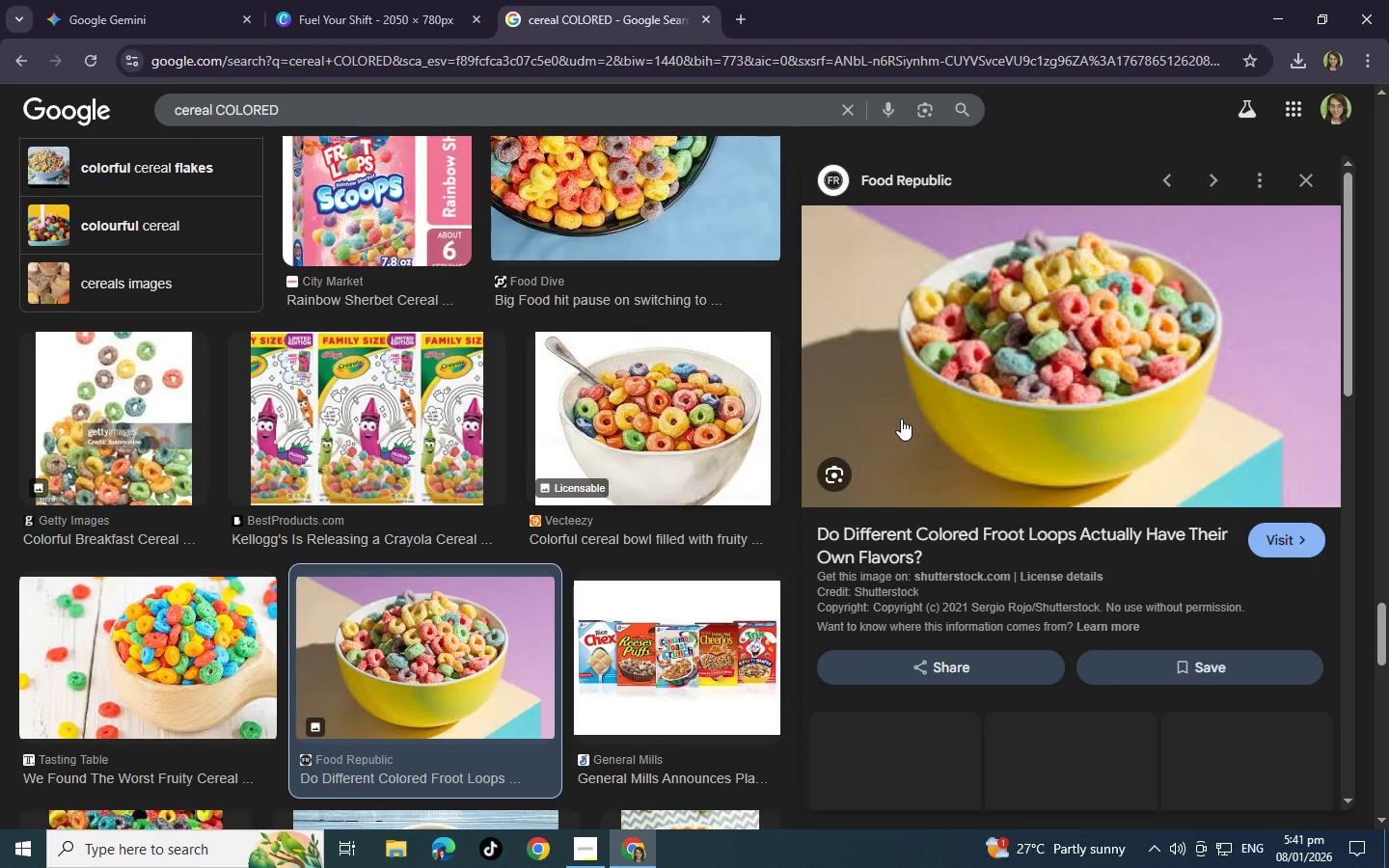 
right_click([982, 357])
 